 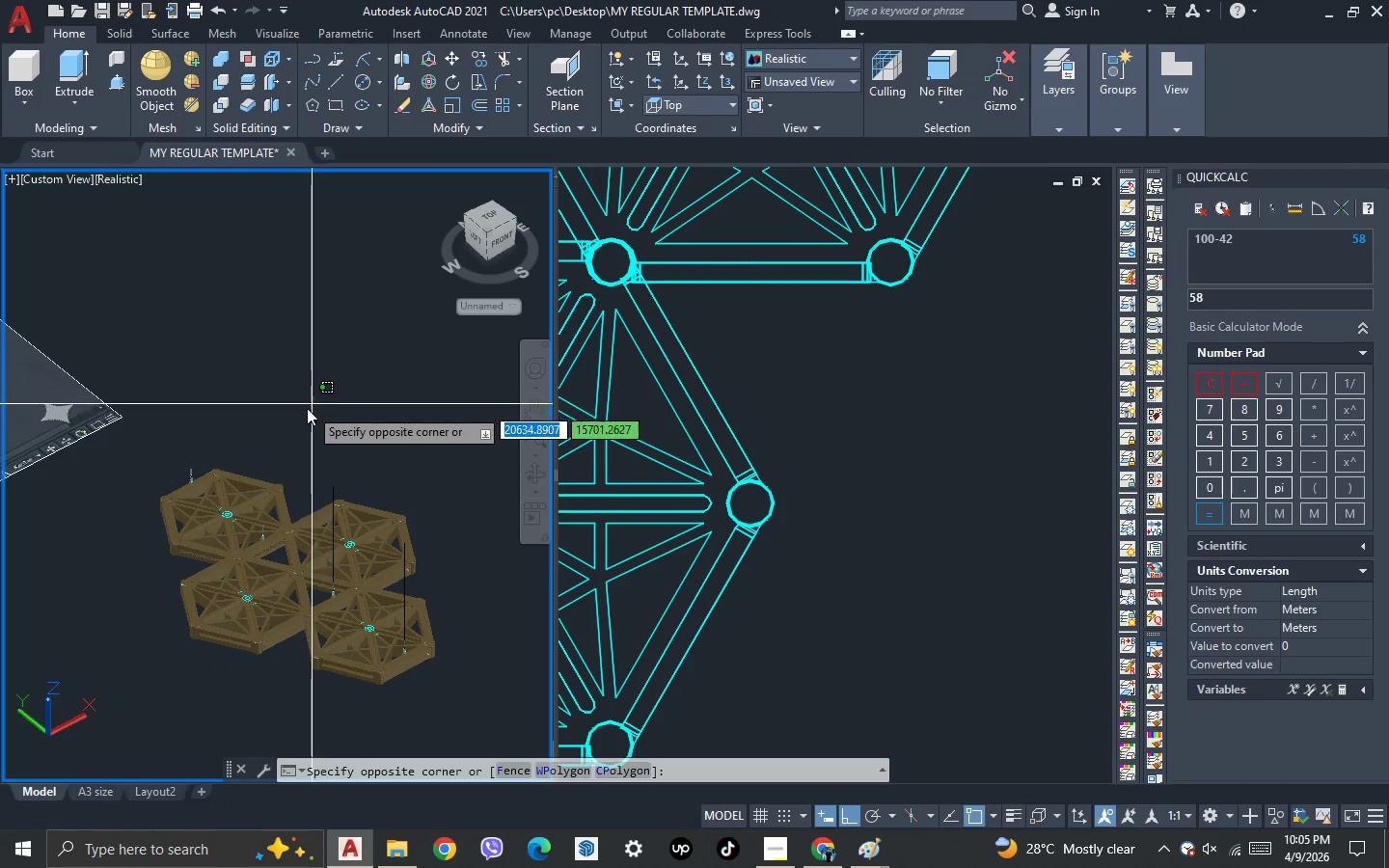 
scroll: coordinate [298, 409], scroll_direction: up, amount: 1.0
 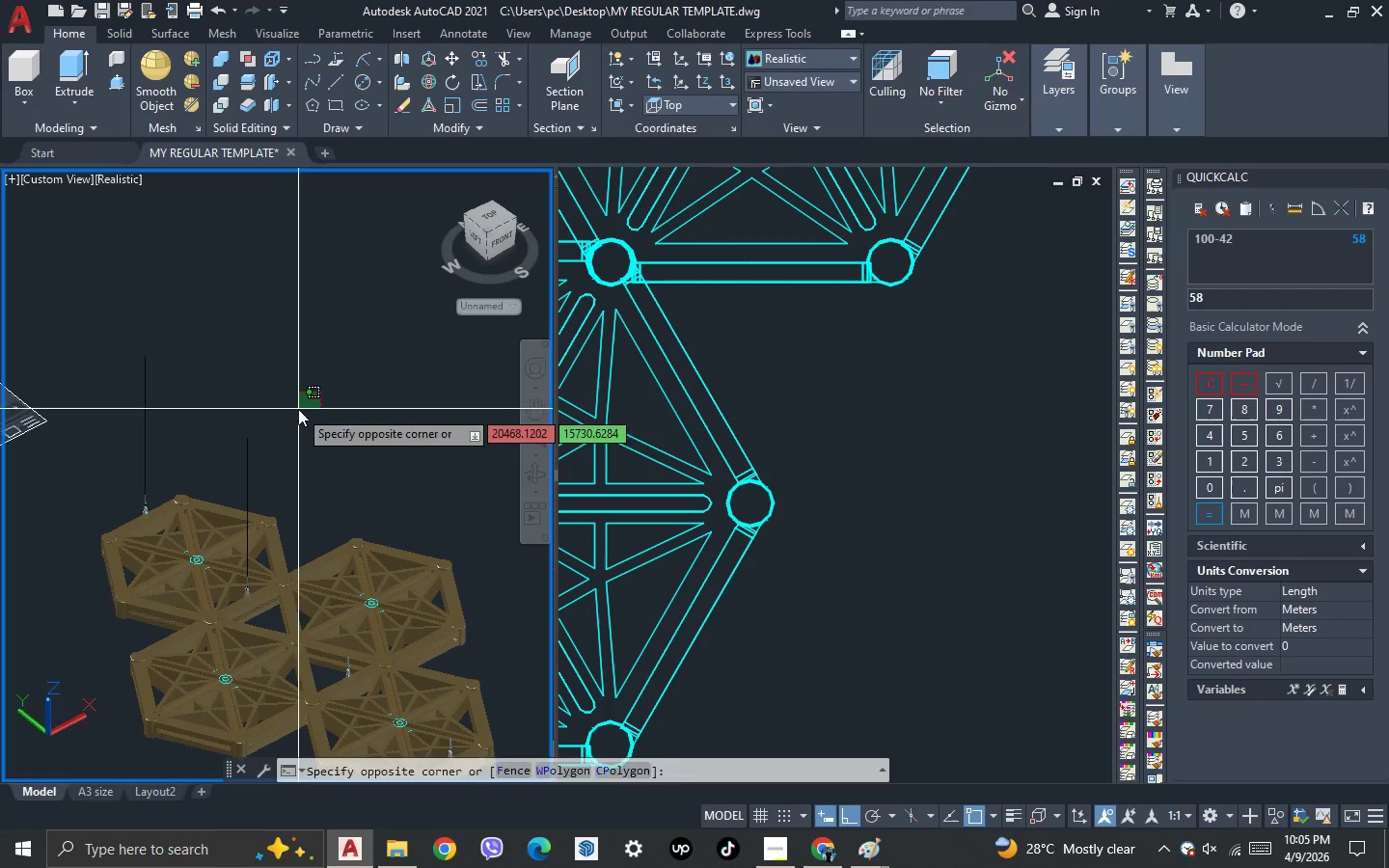 
key(Escape)
 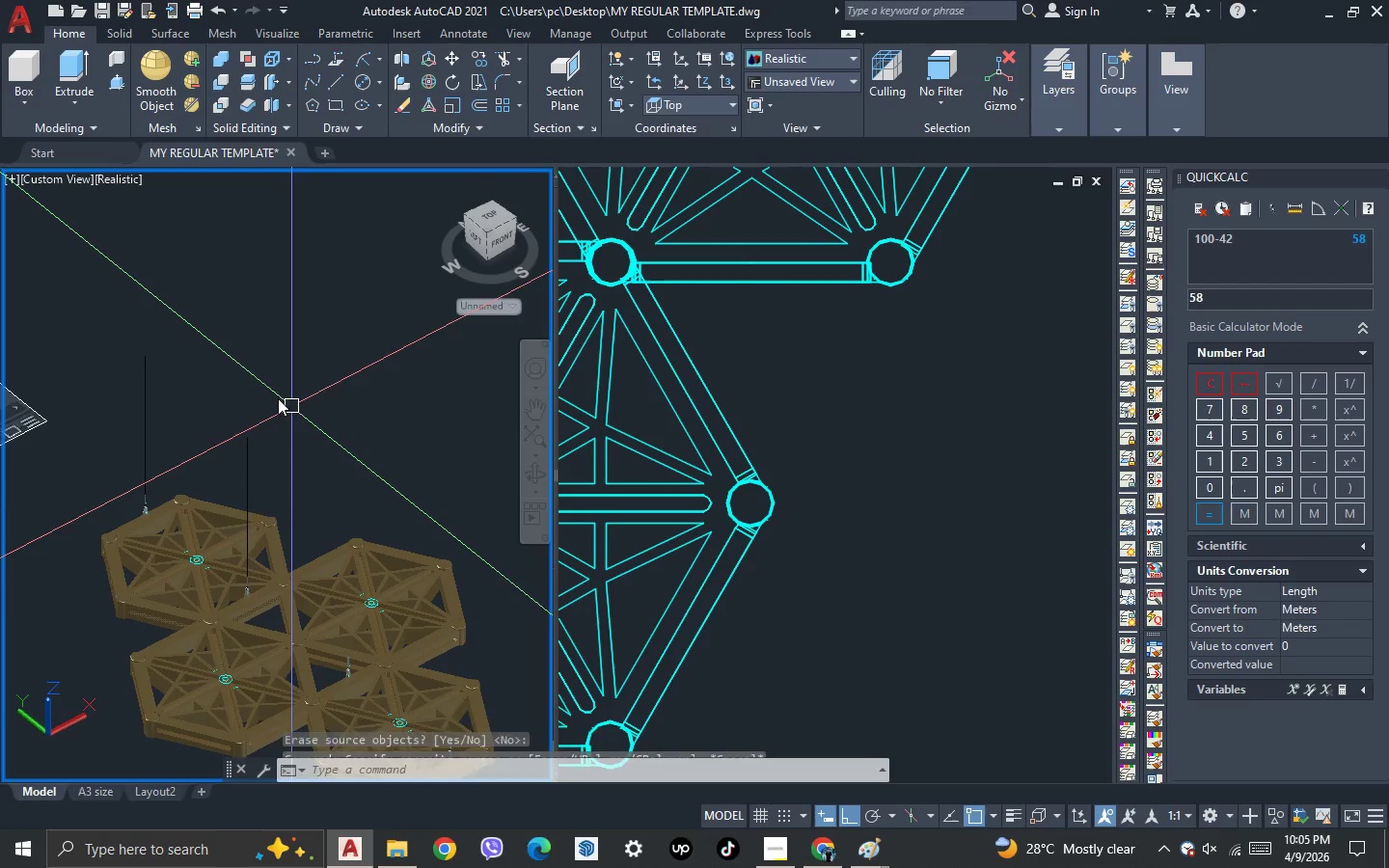 
key(Escape)
 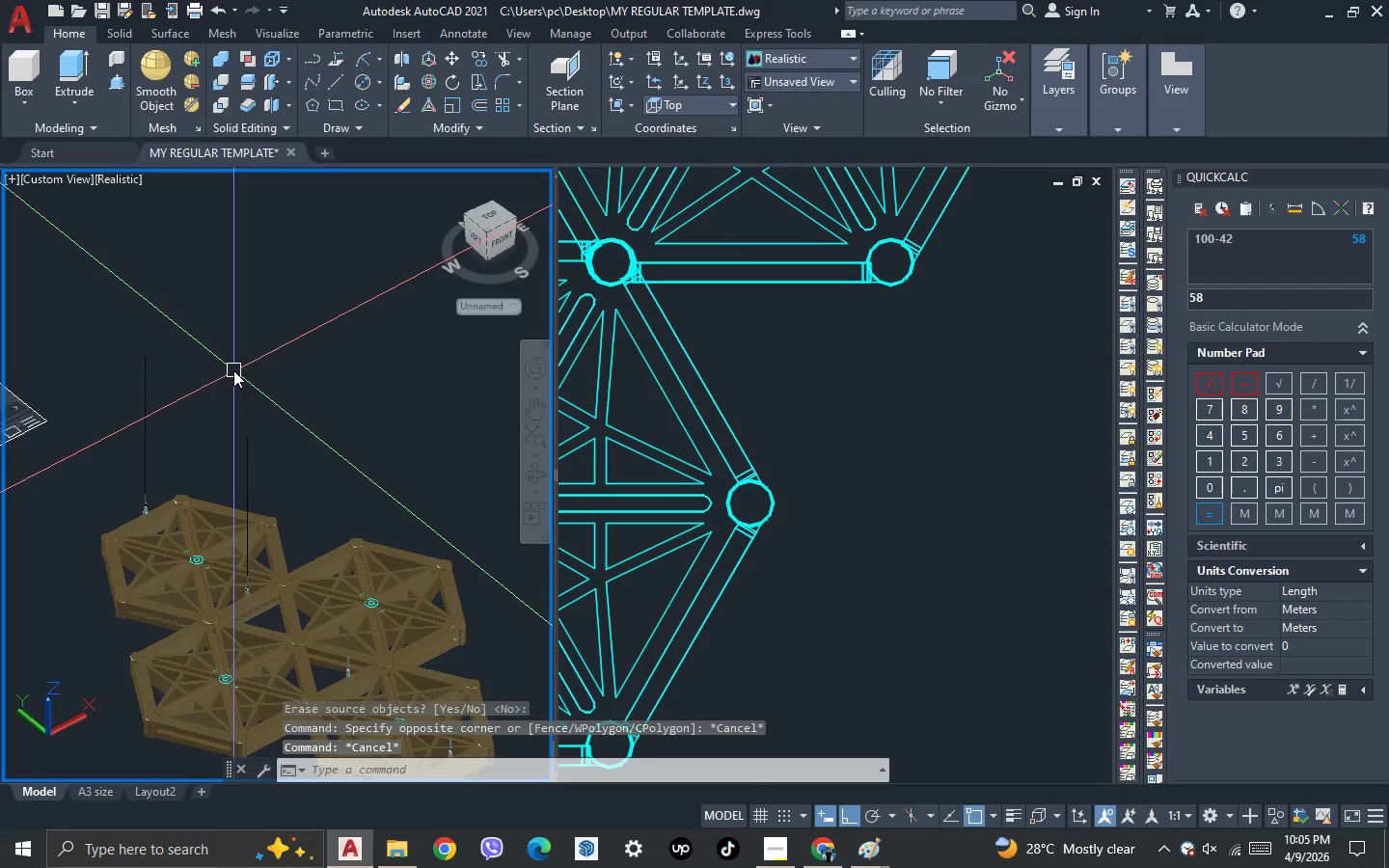 
scroll: coordinate [233, 370], scroll_direction: down, amount: 1.0
 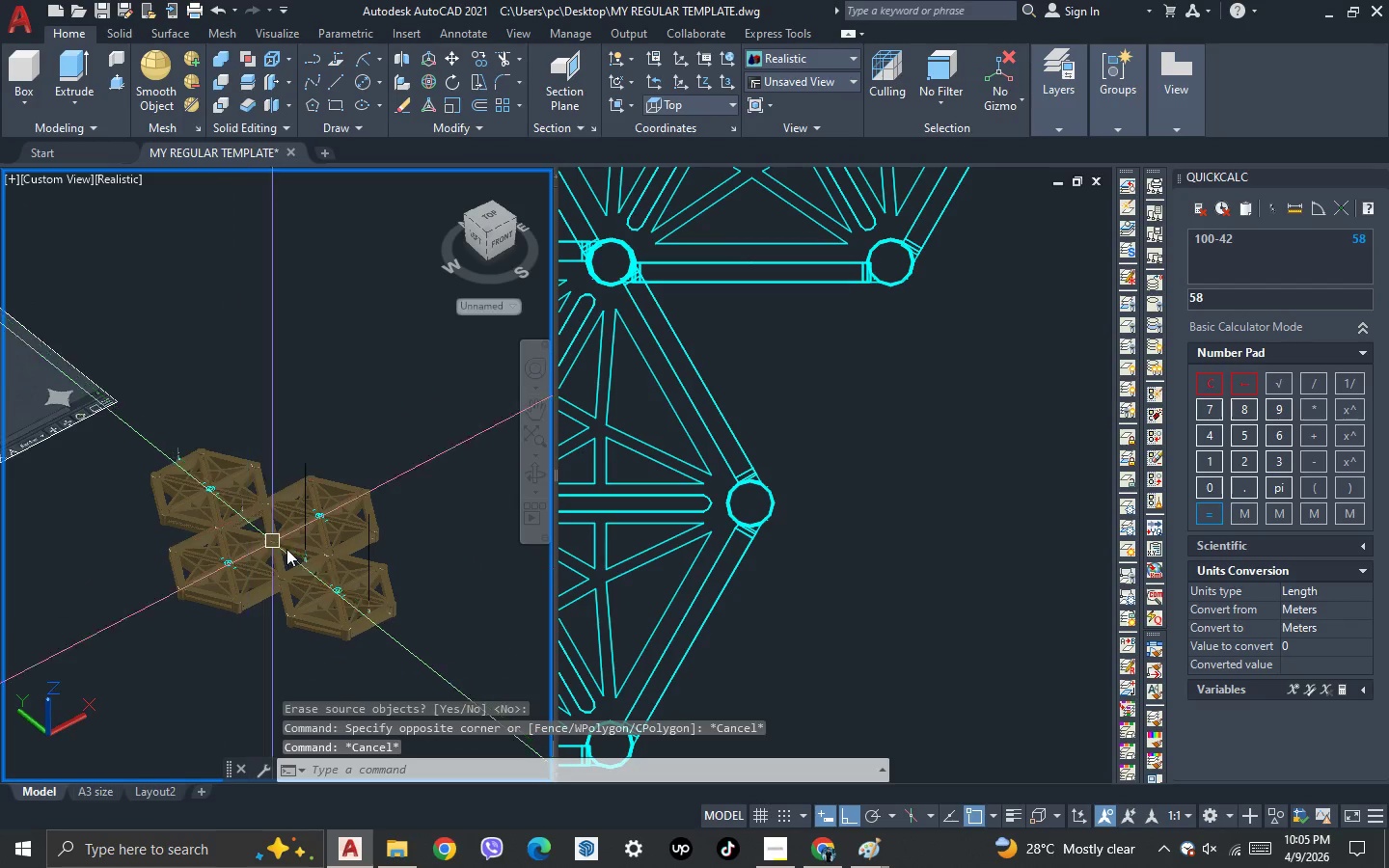 
scroll: coordinate [331, 586], scroll_direction: up, amount: 5.0
 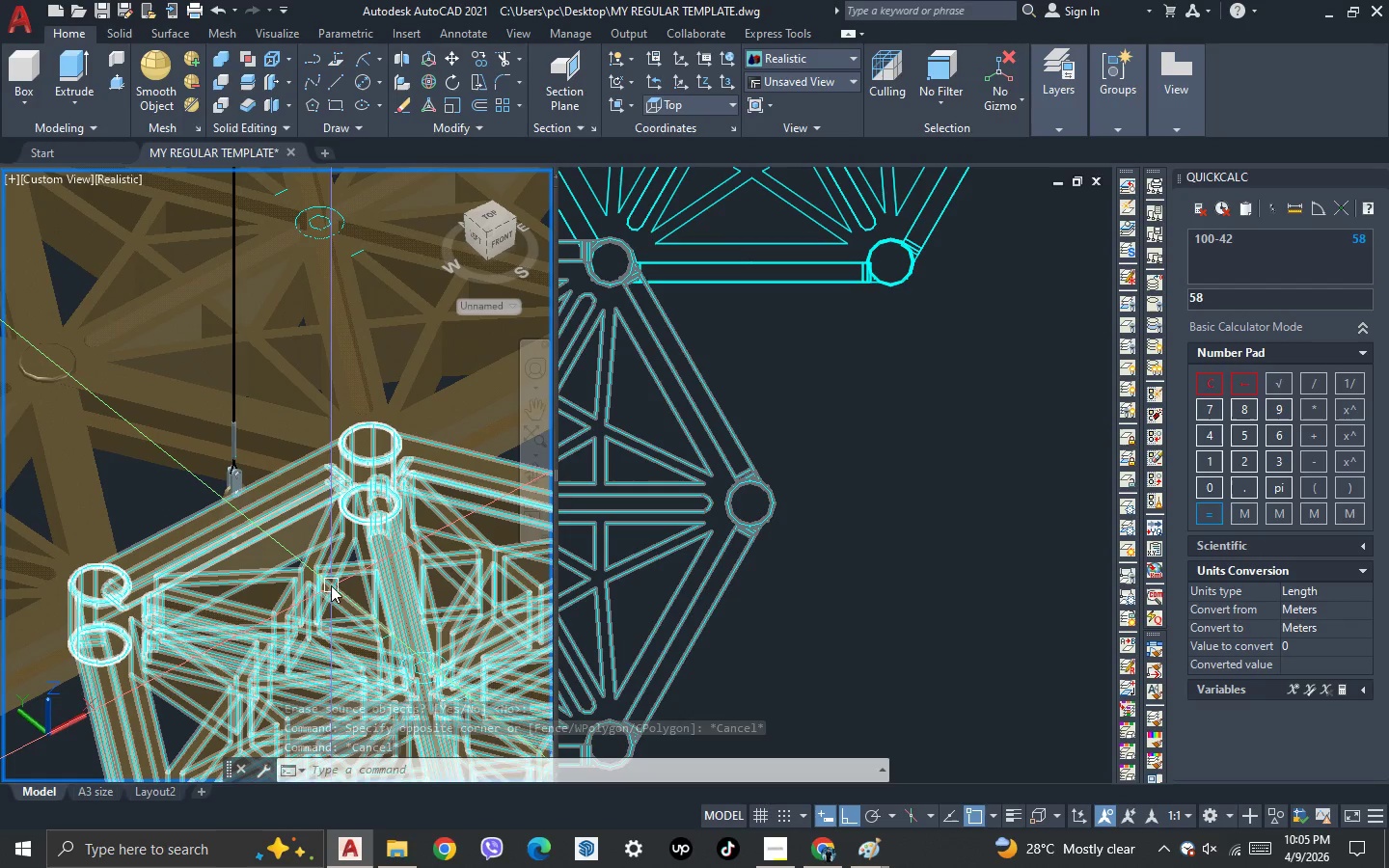 
scroll: coordinate [218, 399], scroll_direction: down, amount: 4.0
 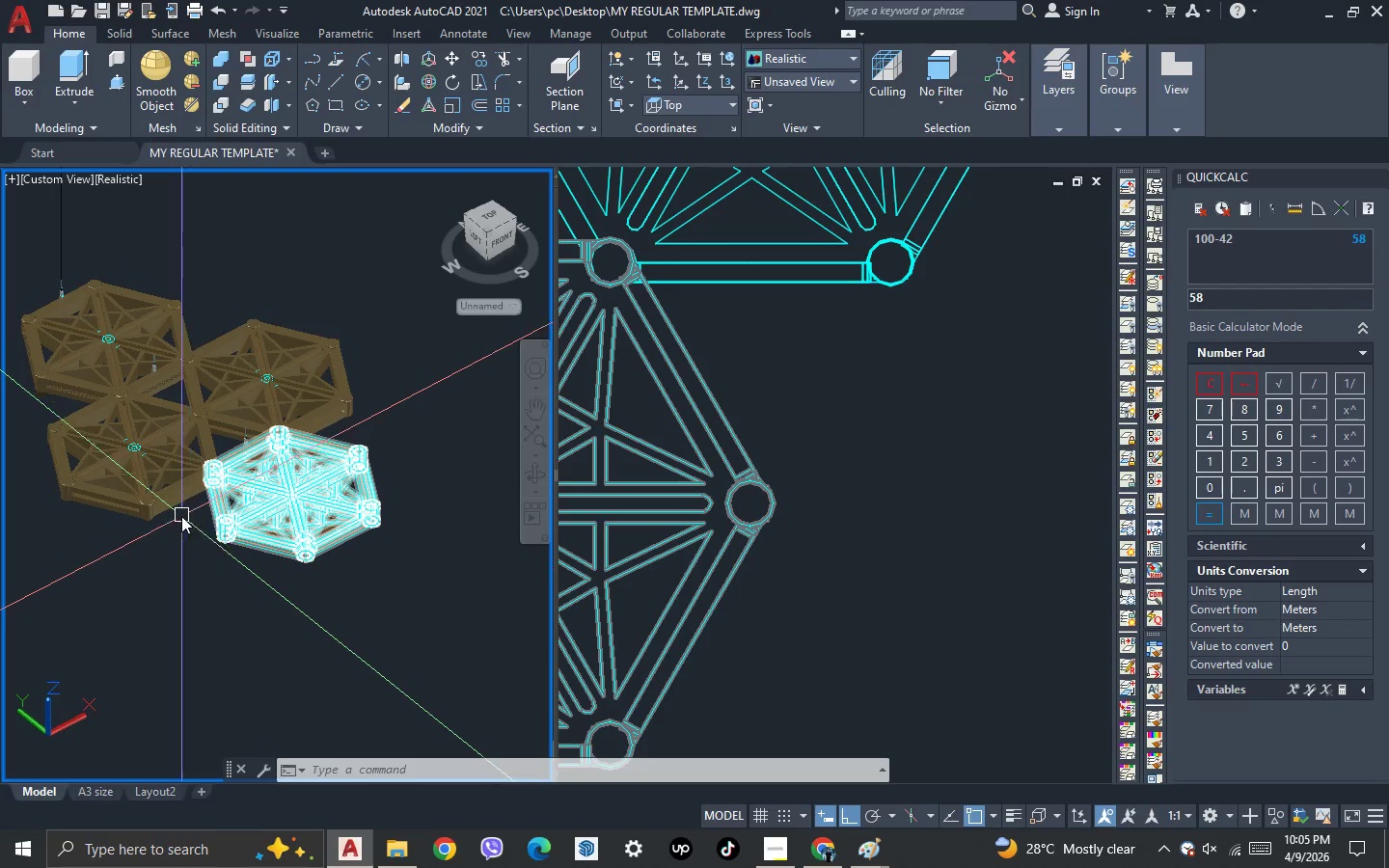 
scroll: coordinate [180, 517], scroll_direction: up, amount: 1.0
 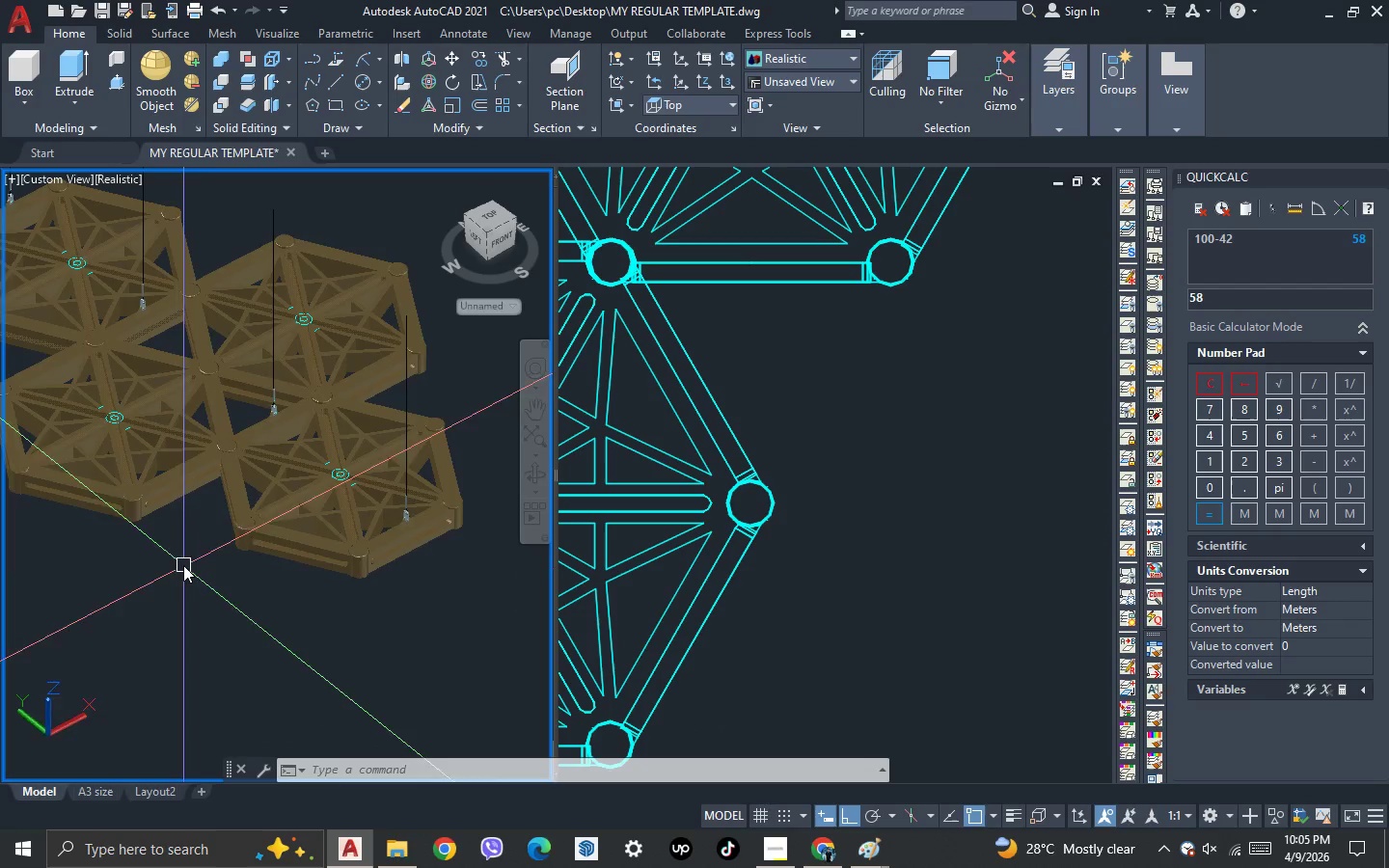 
scroll: coordinate [183, 565], scroll_direction: down, amount: 1.0
 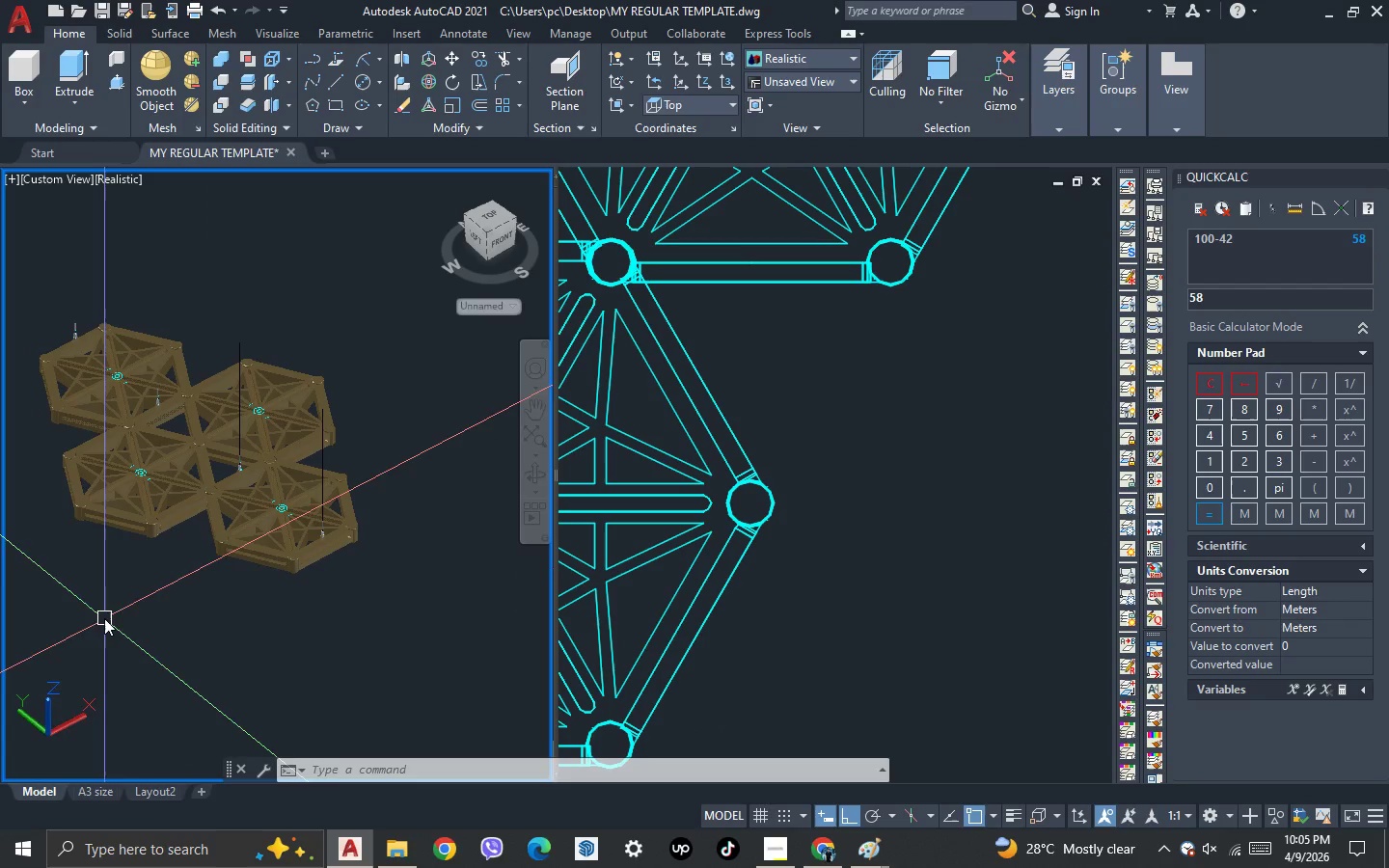 
scroll: coordinate [104, 618], scroll_direction: up, amount: 1.0
 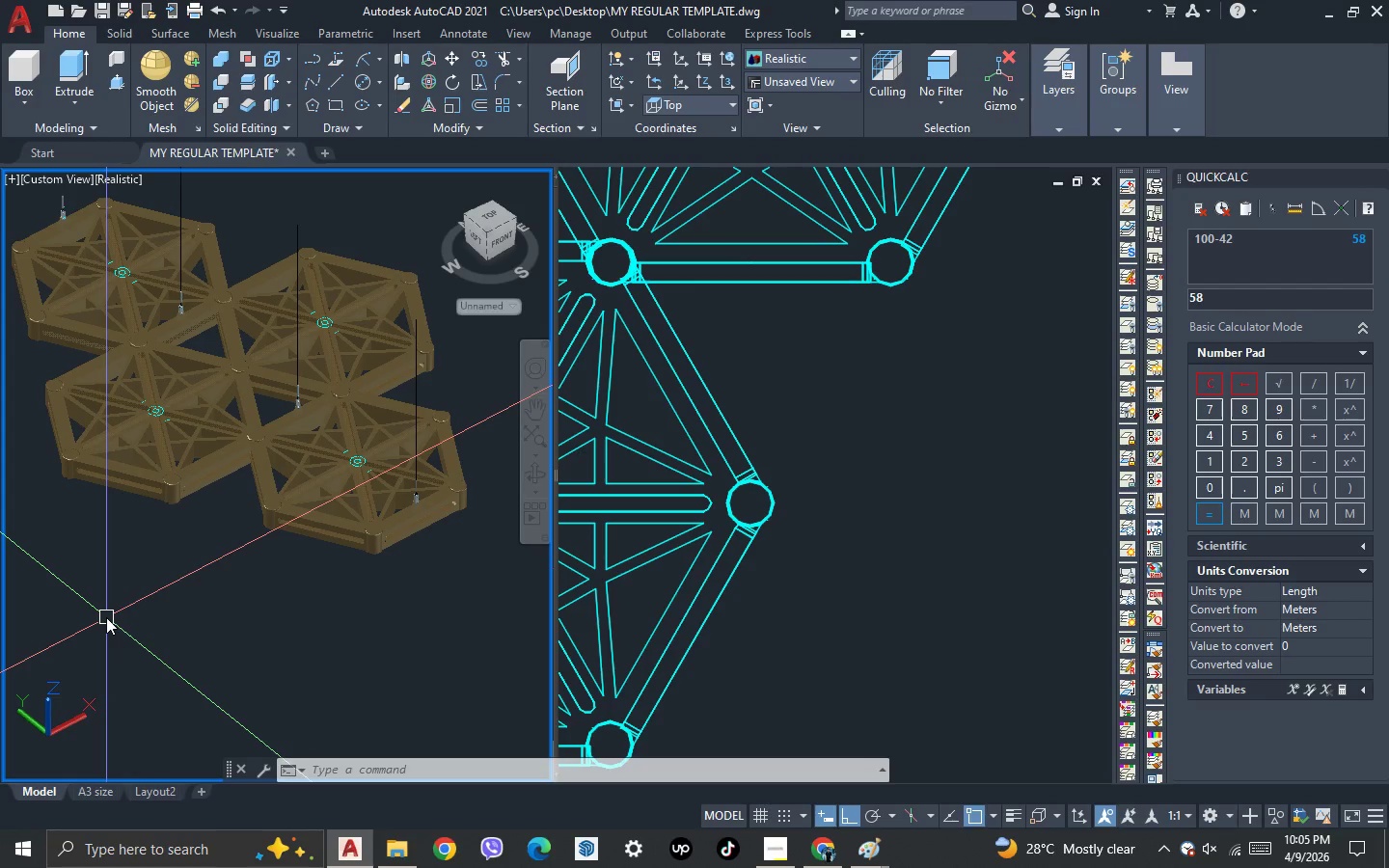 
scroll: coordinate [107, 615], scroll_direction: down, amount: 1.0
 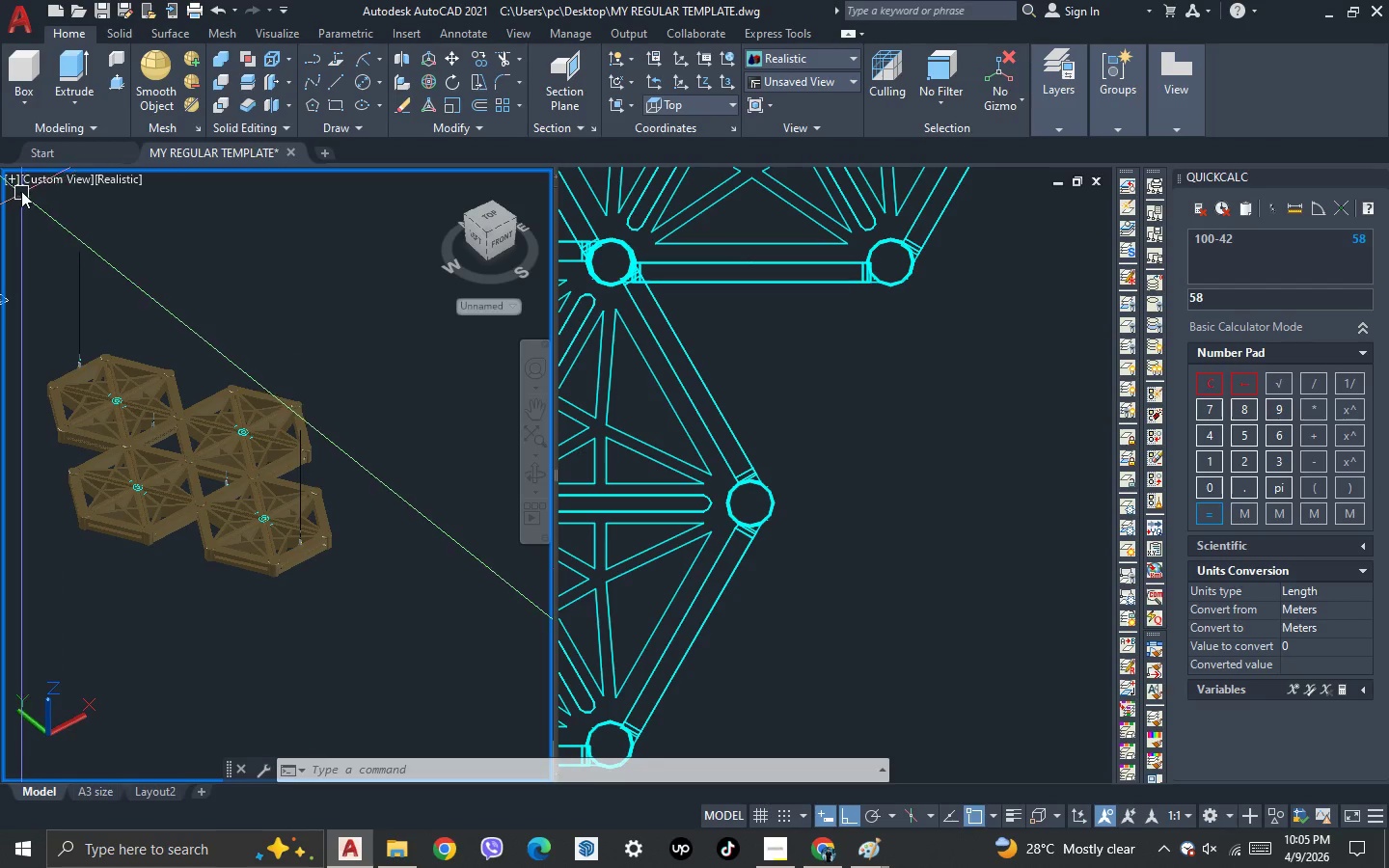 
double_click([15, 183])
 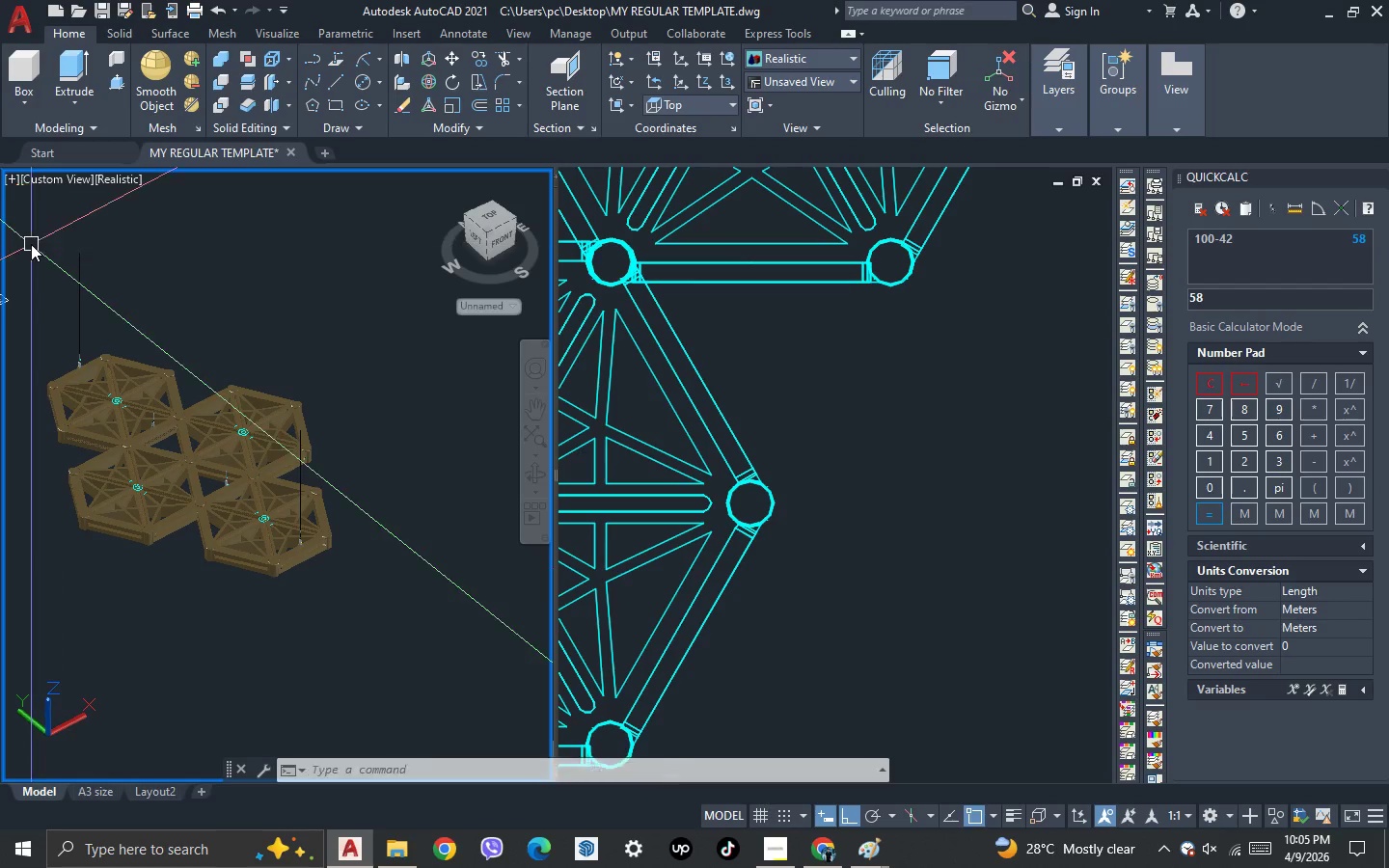 
key(Escape)
 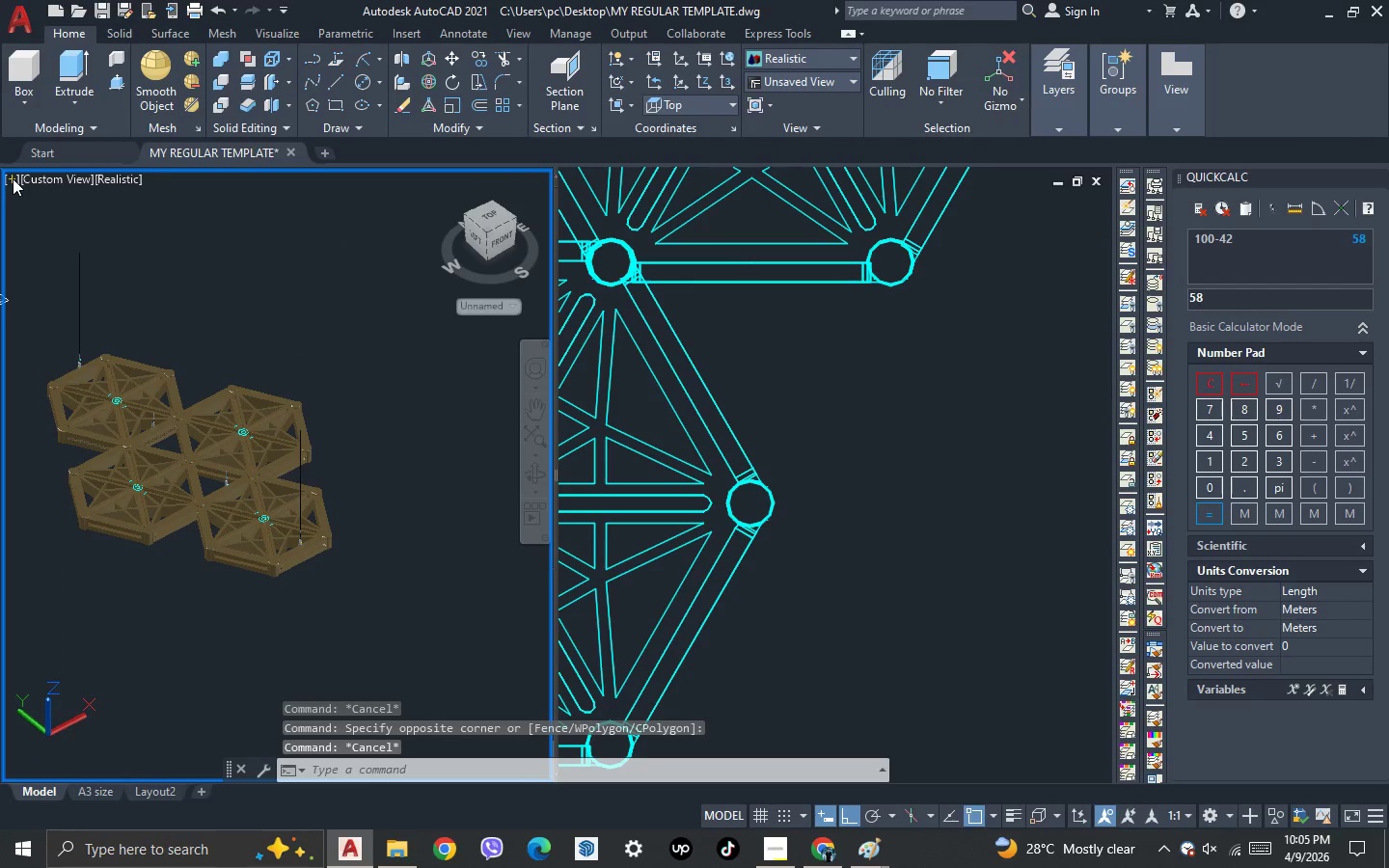 
double_click([13, 178])
 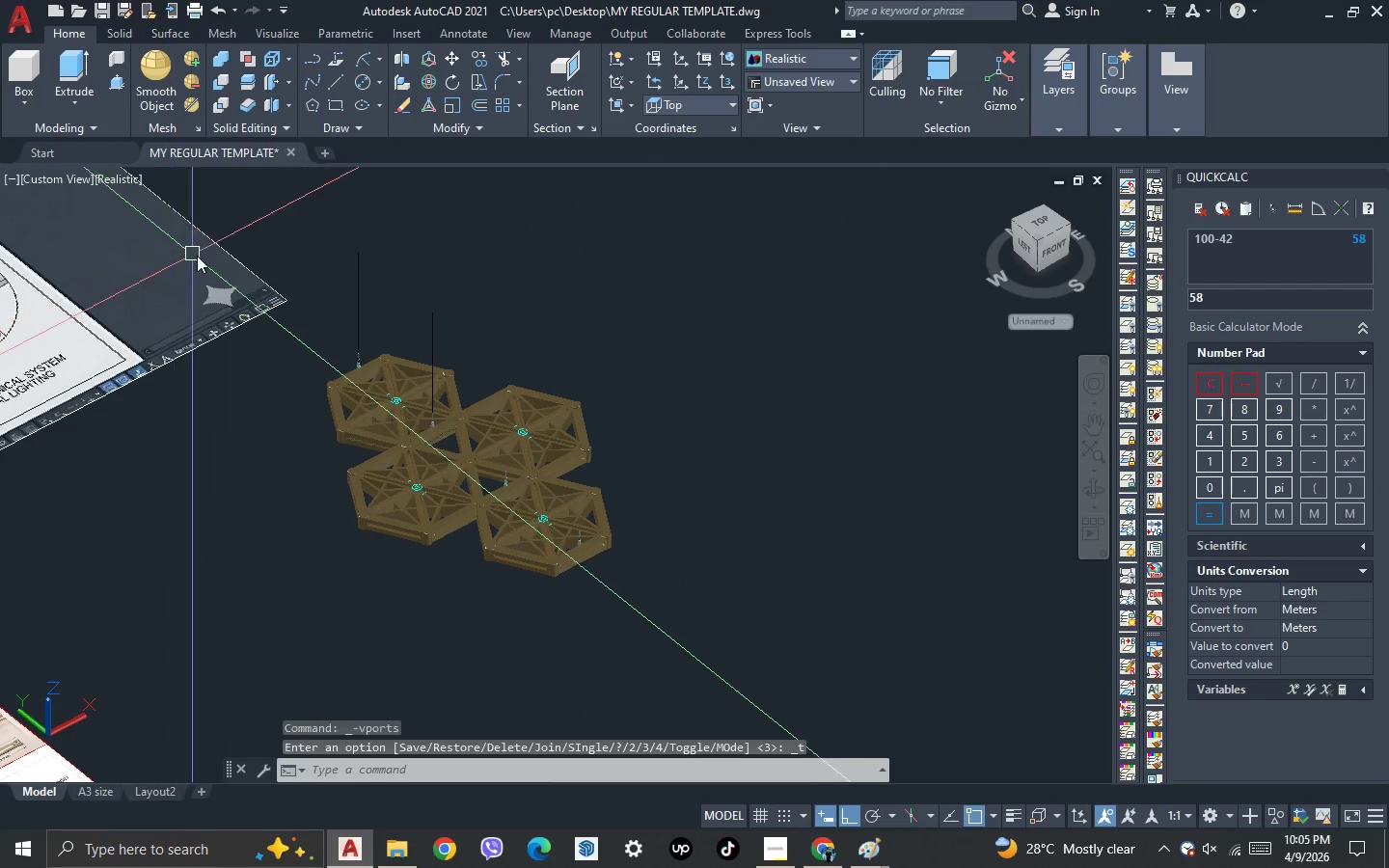 
left_click([186, 434])
 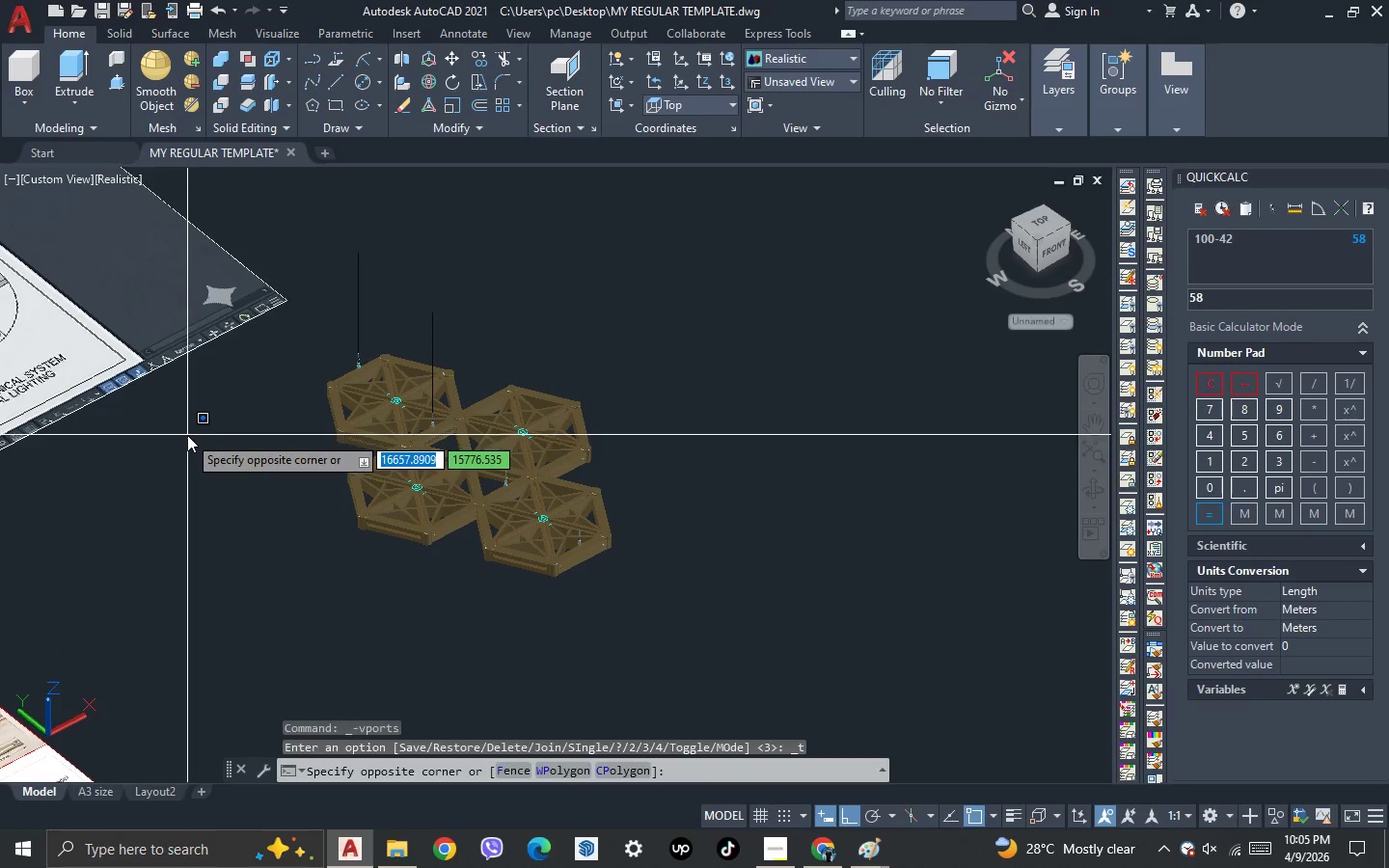 
left_click([187, 435])
 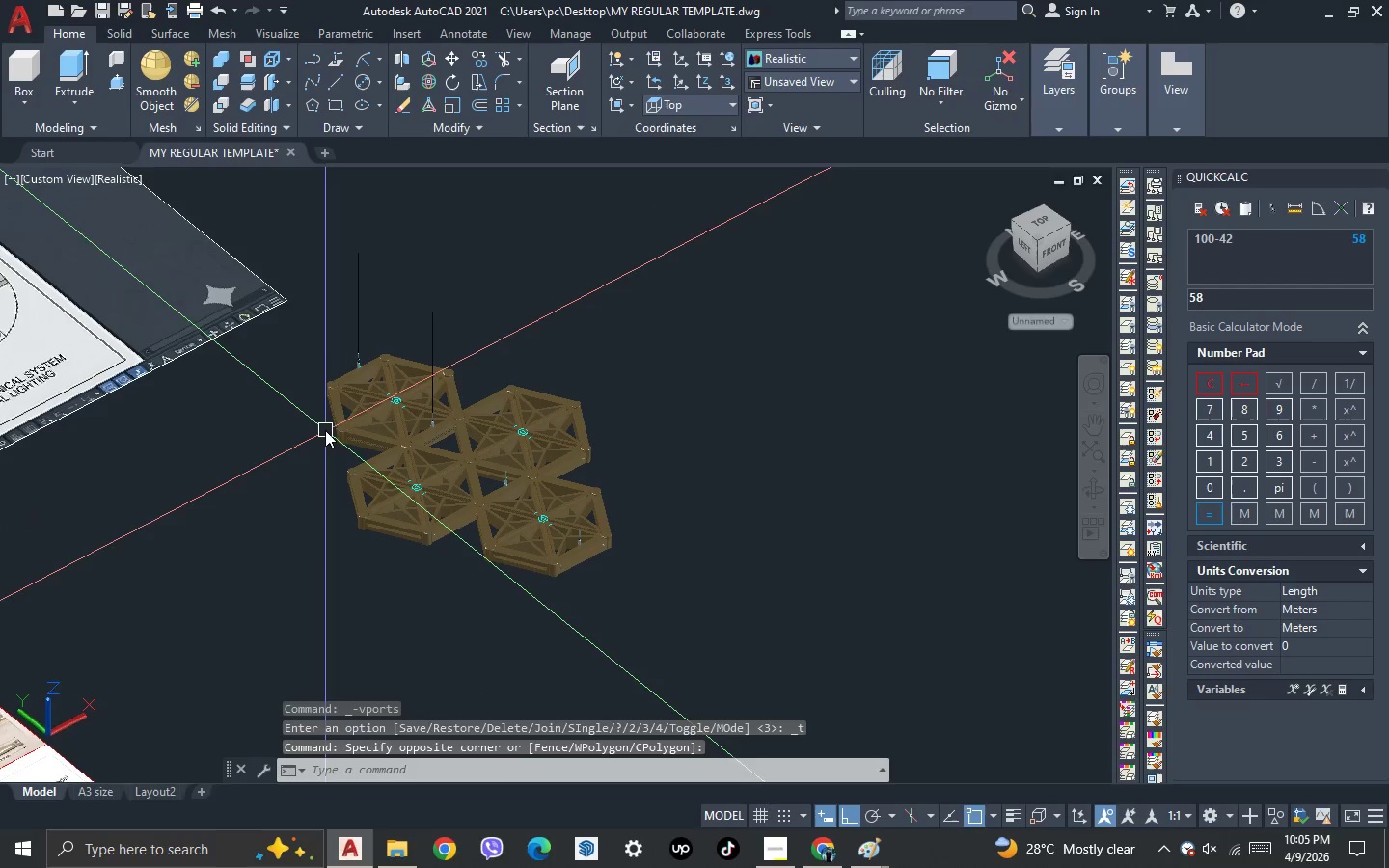 
scroll: coordinate [325, 430], scroll_direction: down, amount: 2.0
 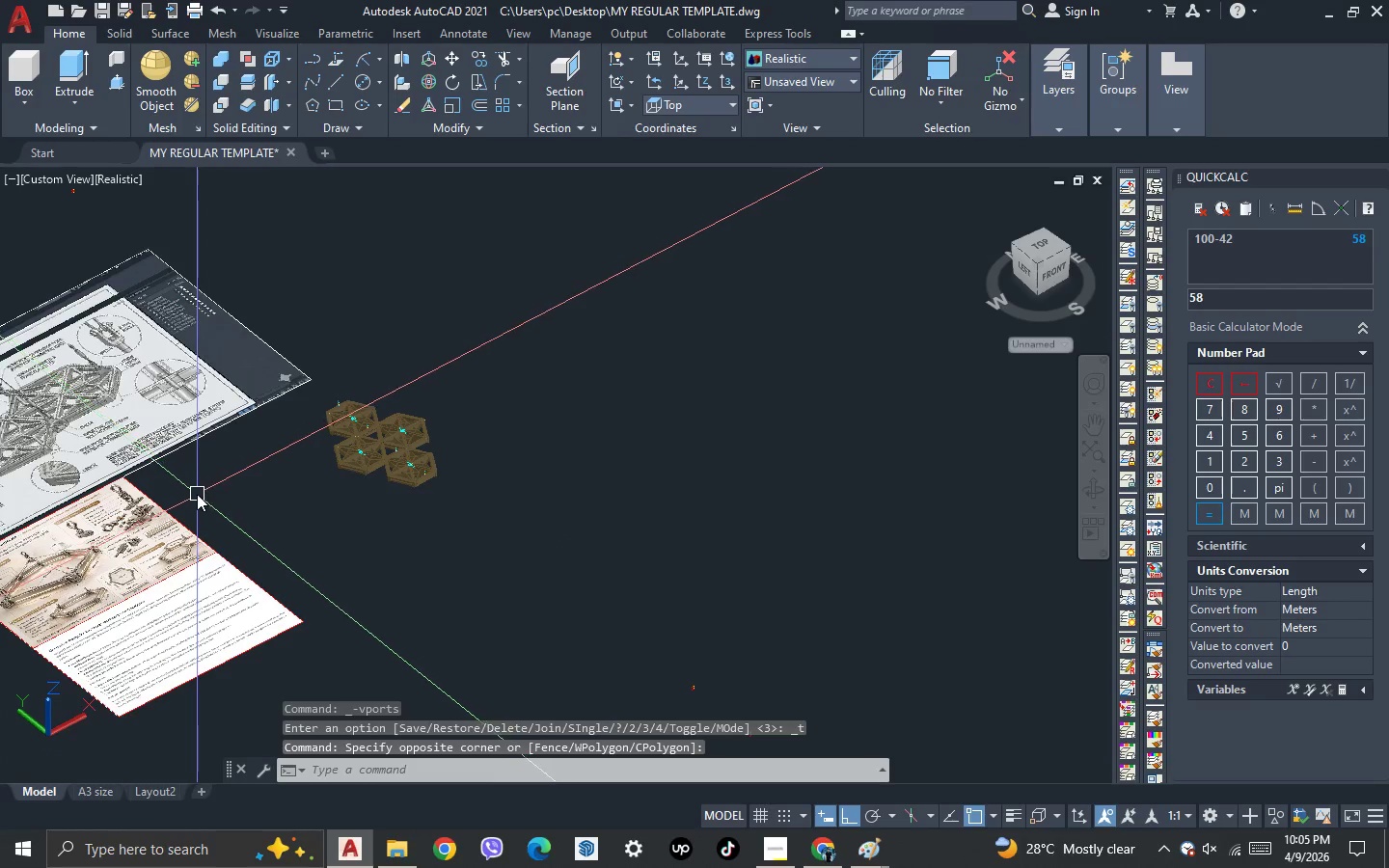 
scroll: coordinate [197, 494], scroll_direction: up, amount: 1.0
 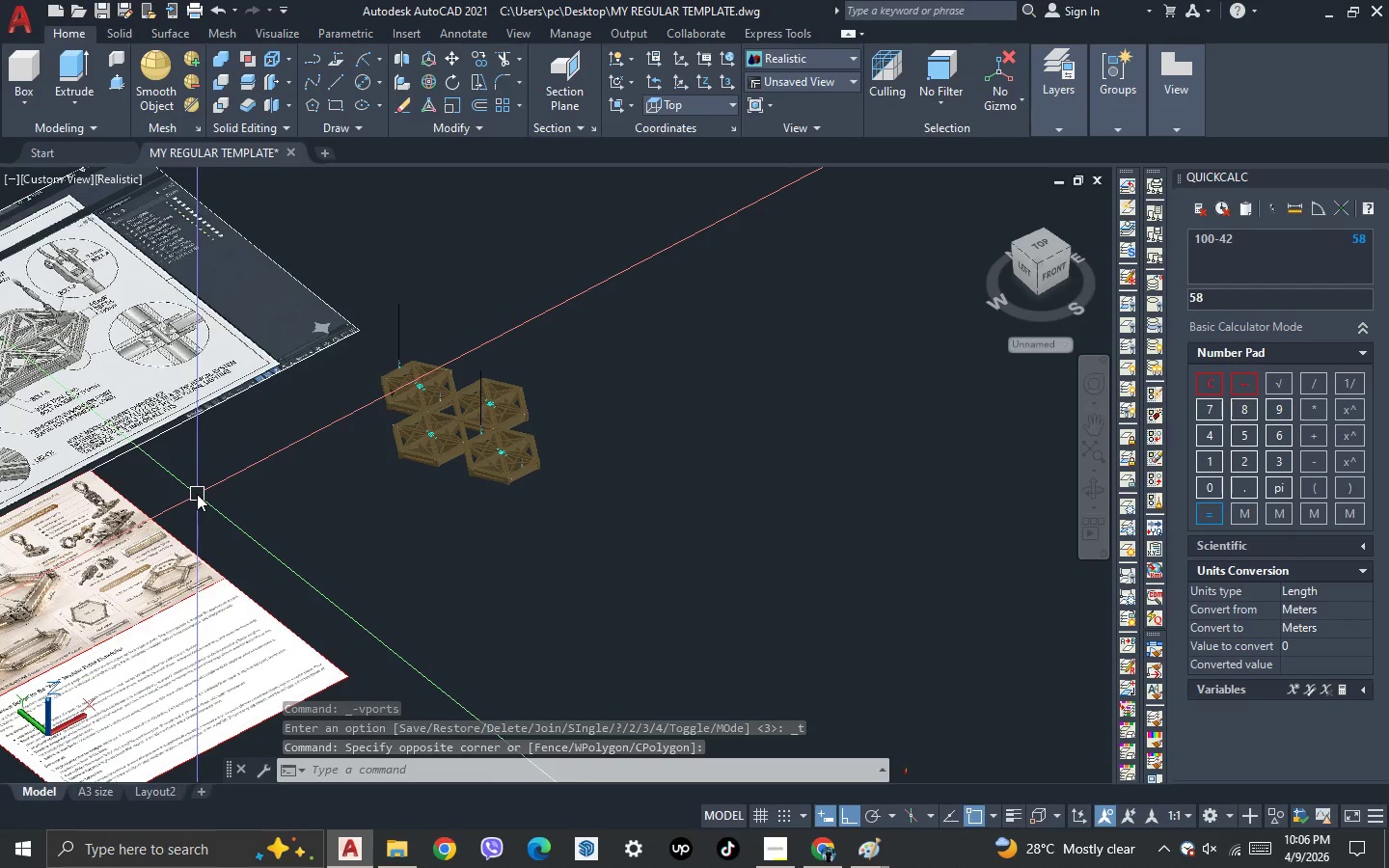 
left_click([197, 494])
 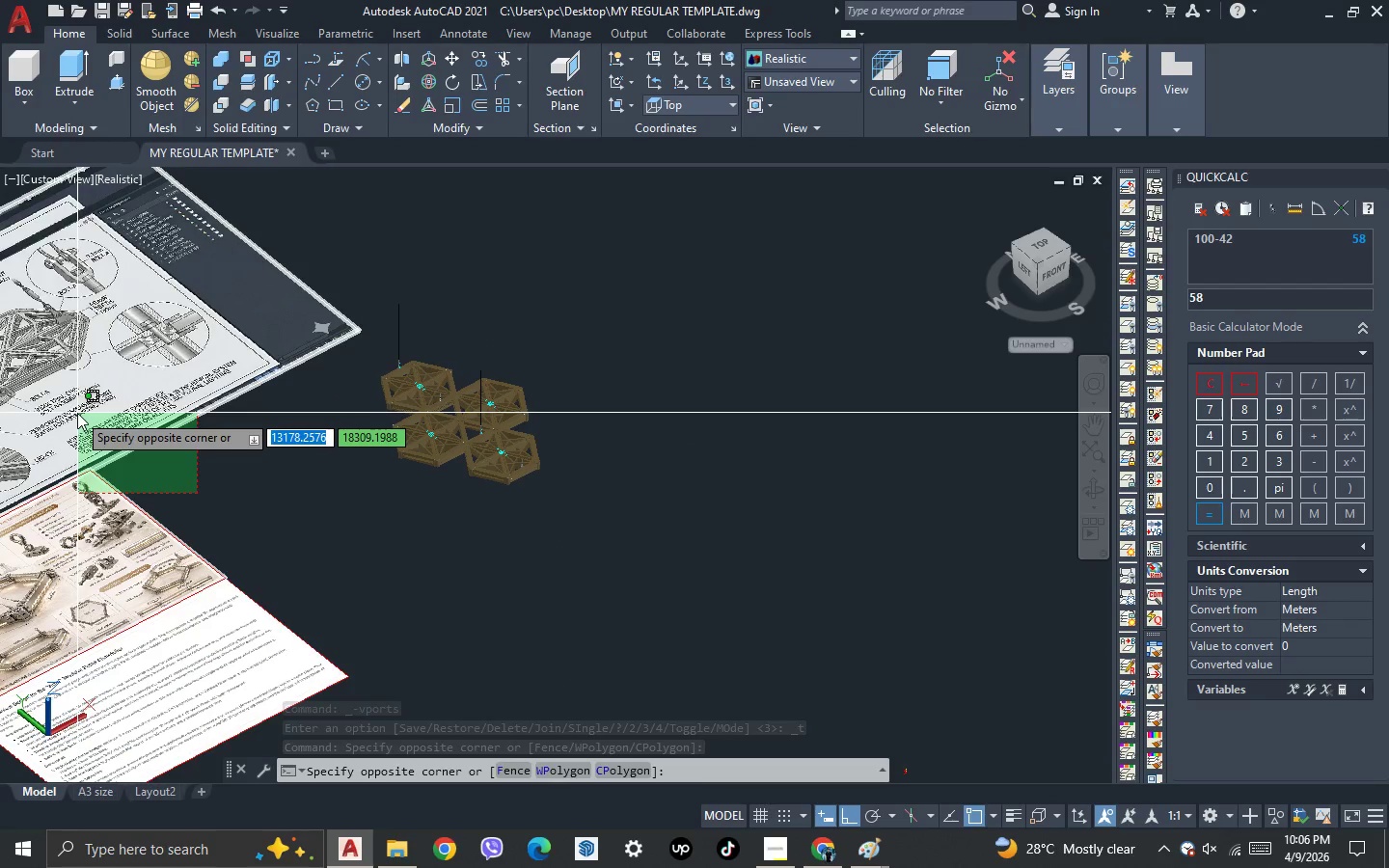 
left_click([77, 413])
 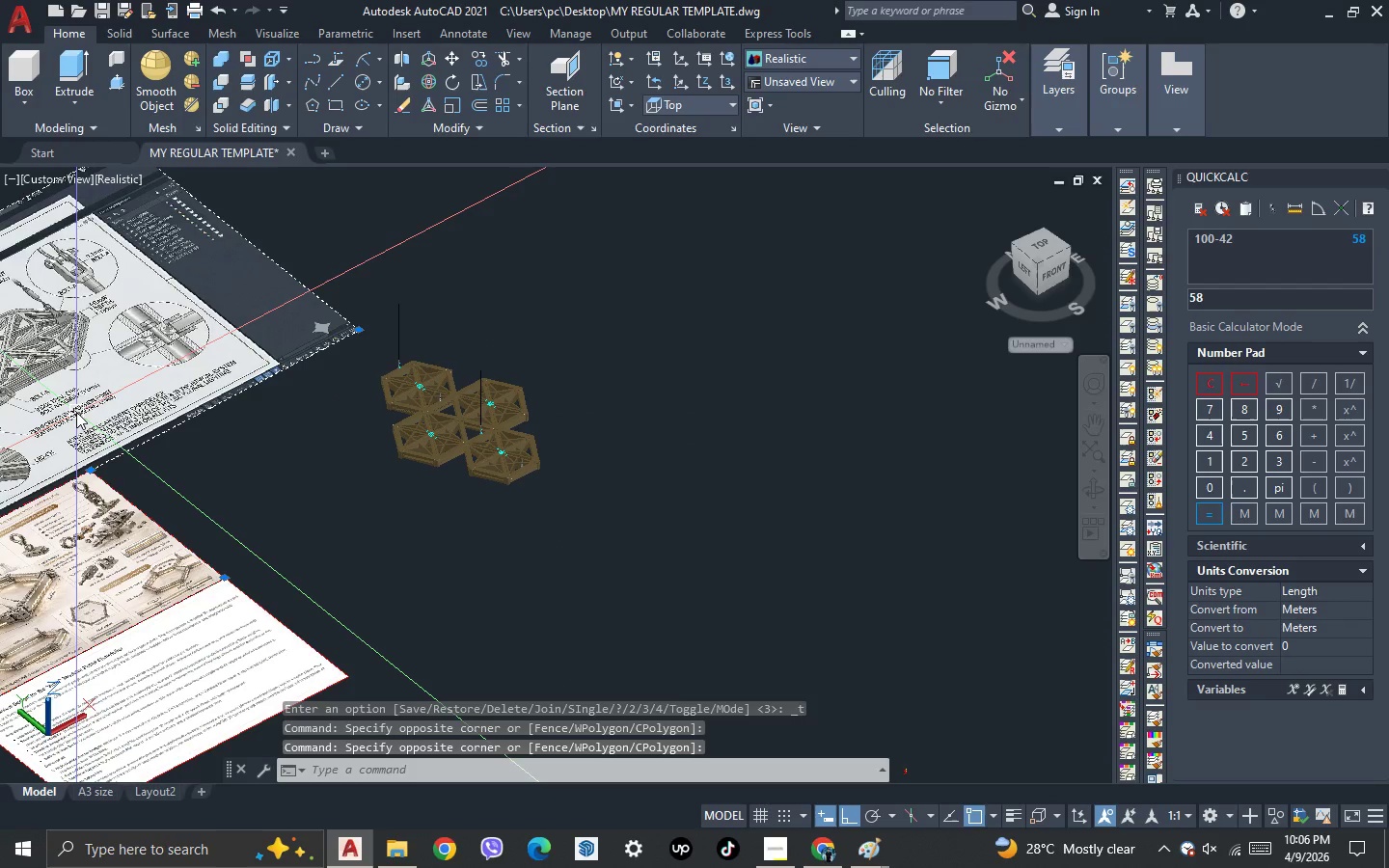 
key(Delete)
 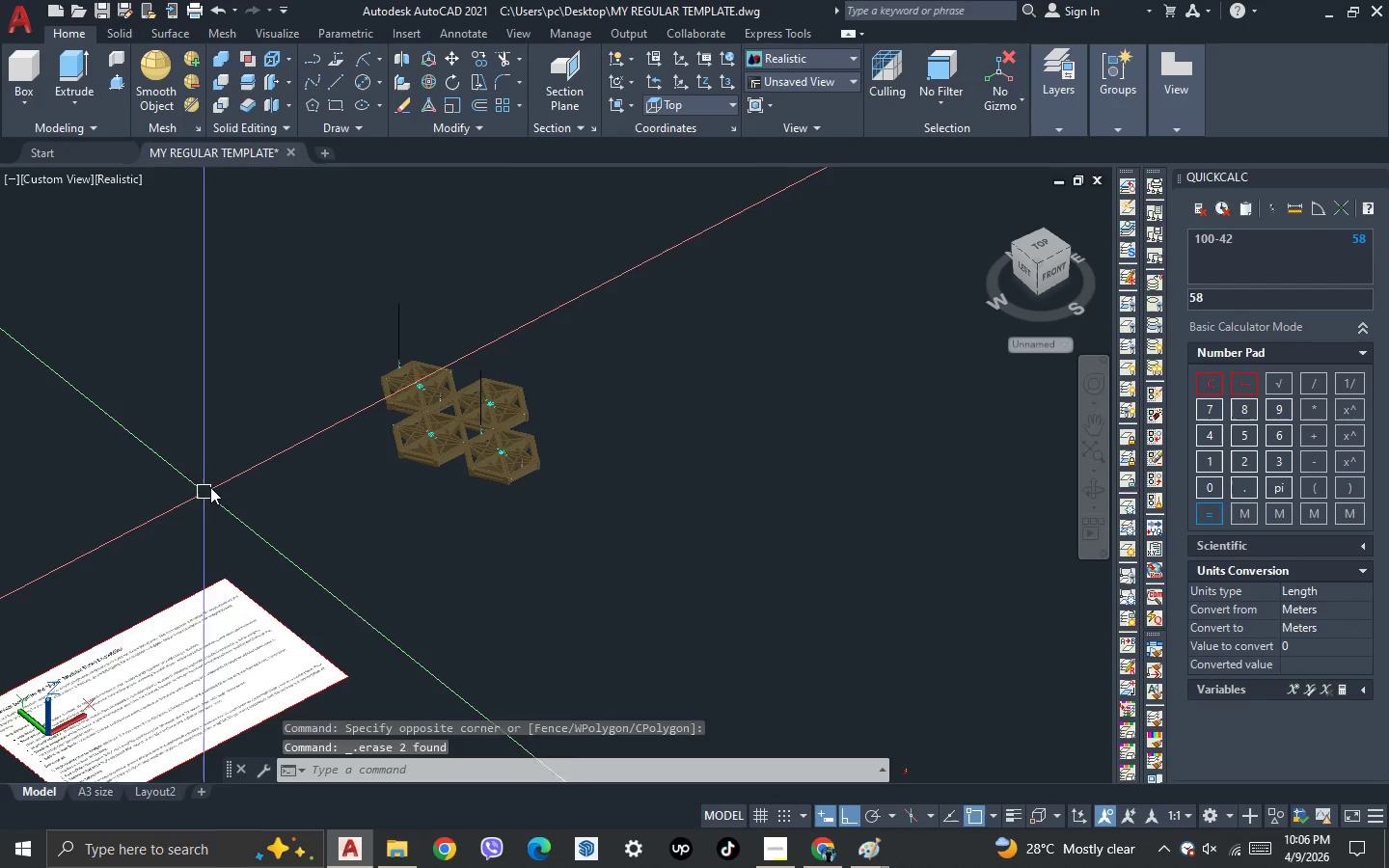 
scroll: coordinate [233, 478], scroll_direction: down, amount: 1.0
 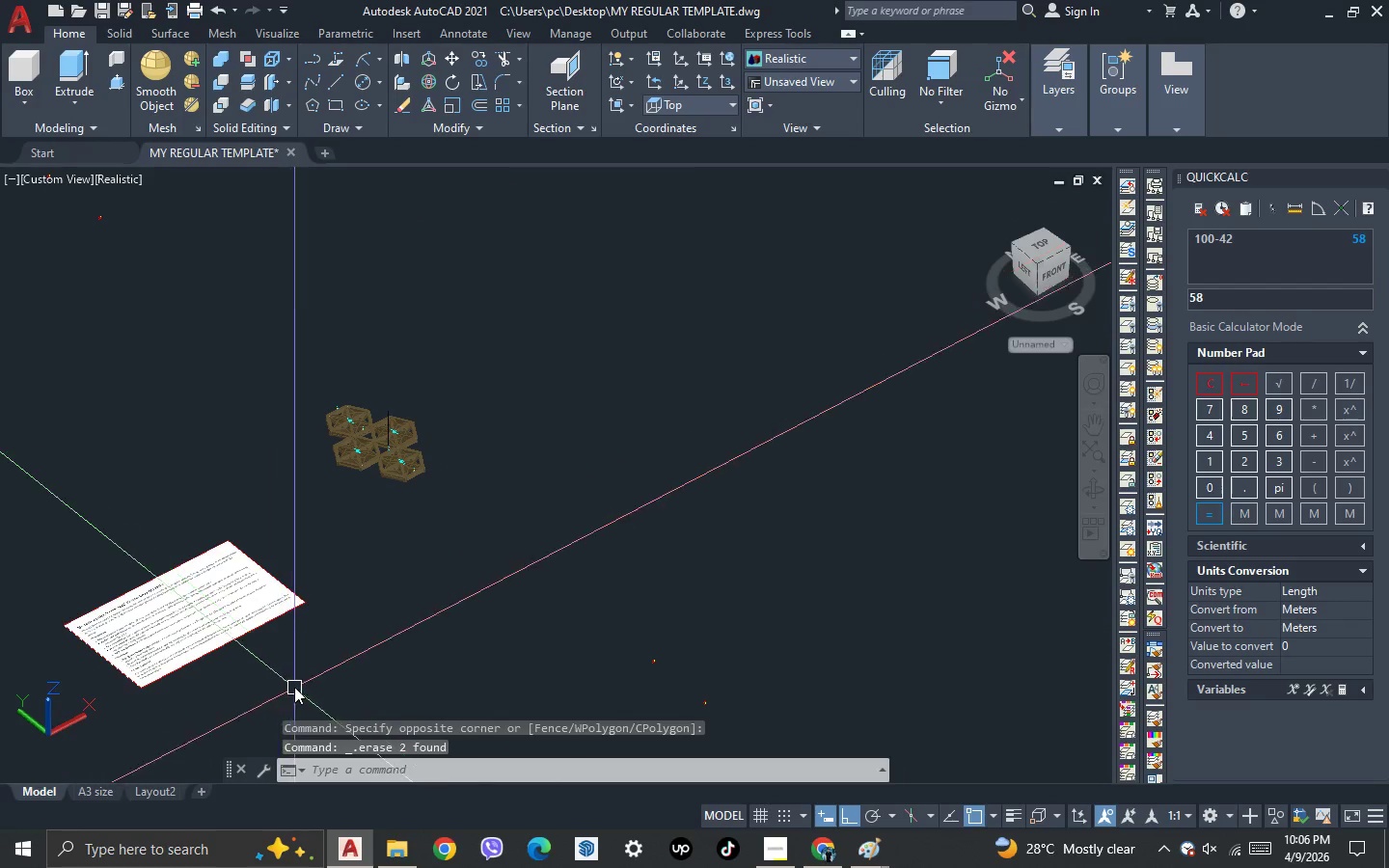 
left_click_drag(start_coordinate=[294, 686], to_coordinate=[274, 629])
 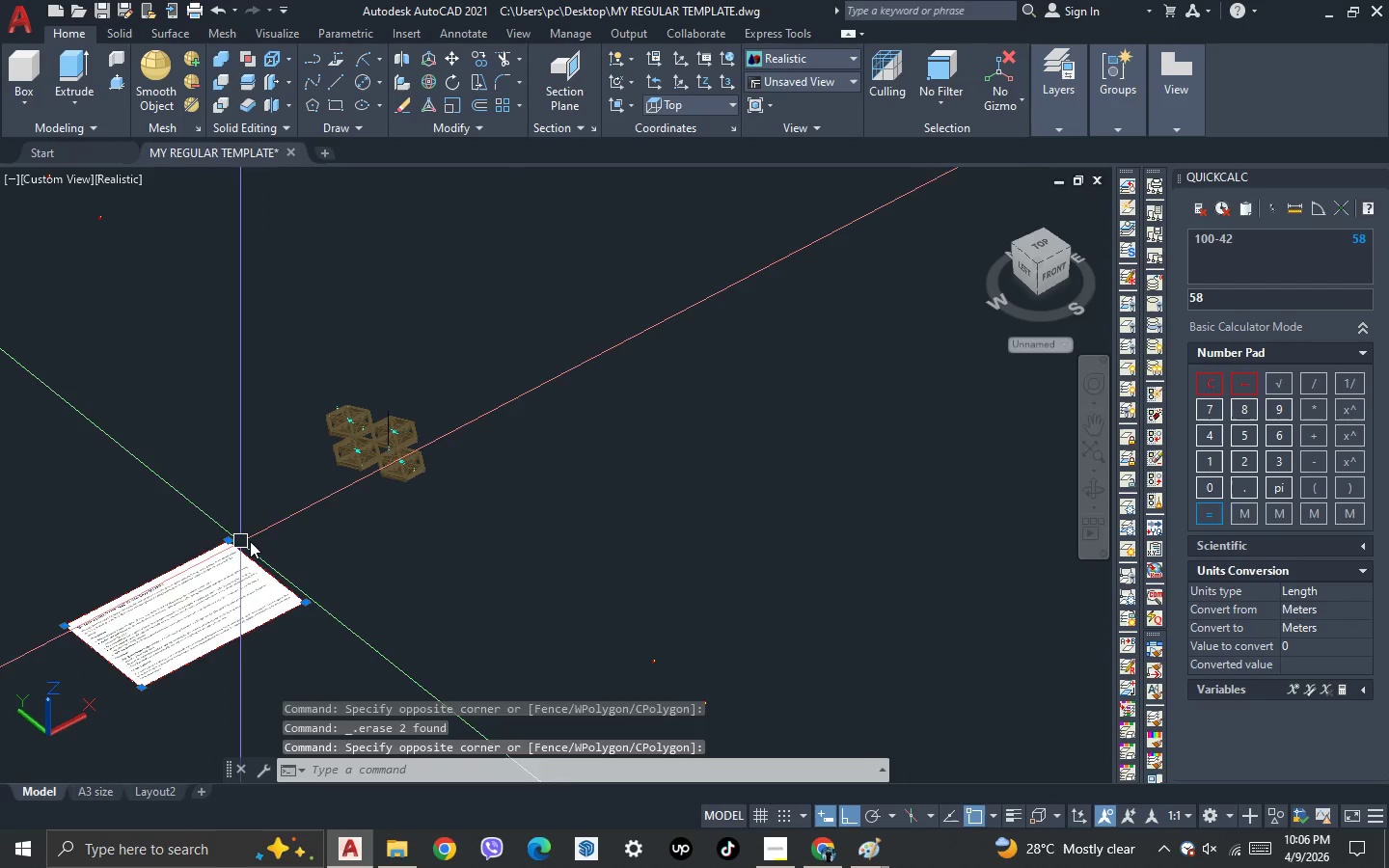 
key(Delete)
 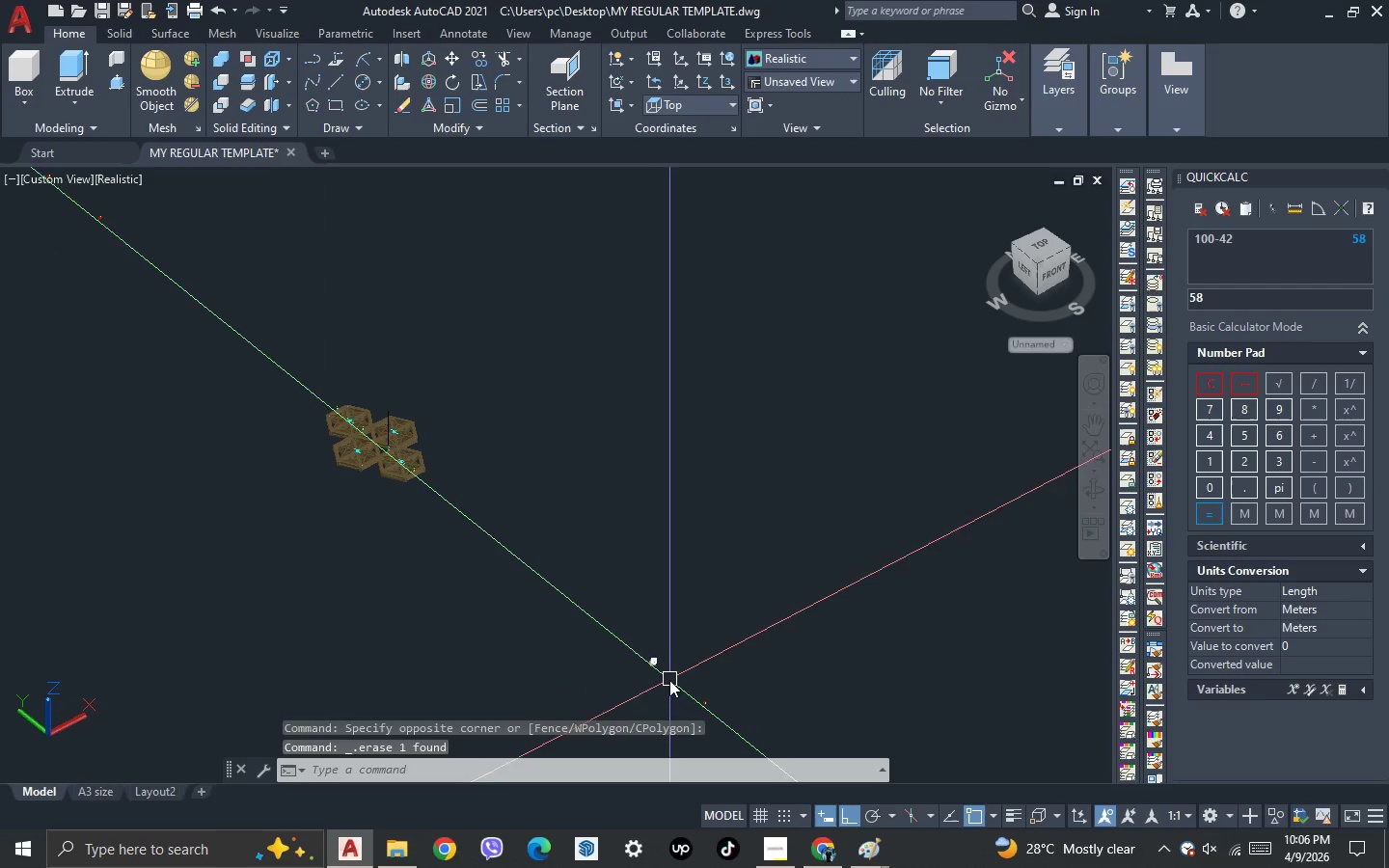 
left_click_drag(start_coordinate=[599, 579], to_coordinate=[586, 555])
 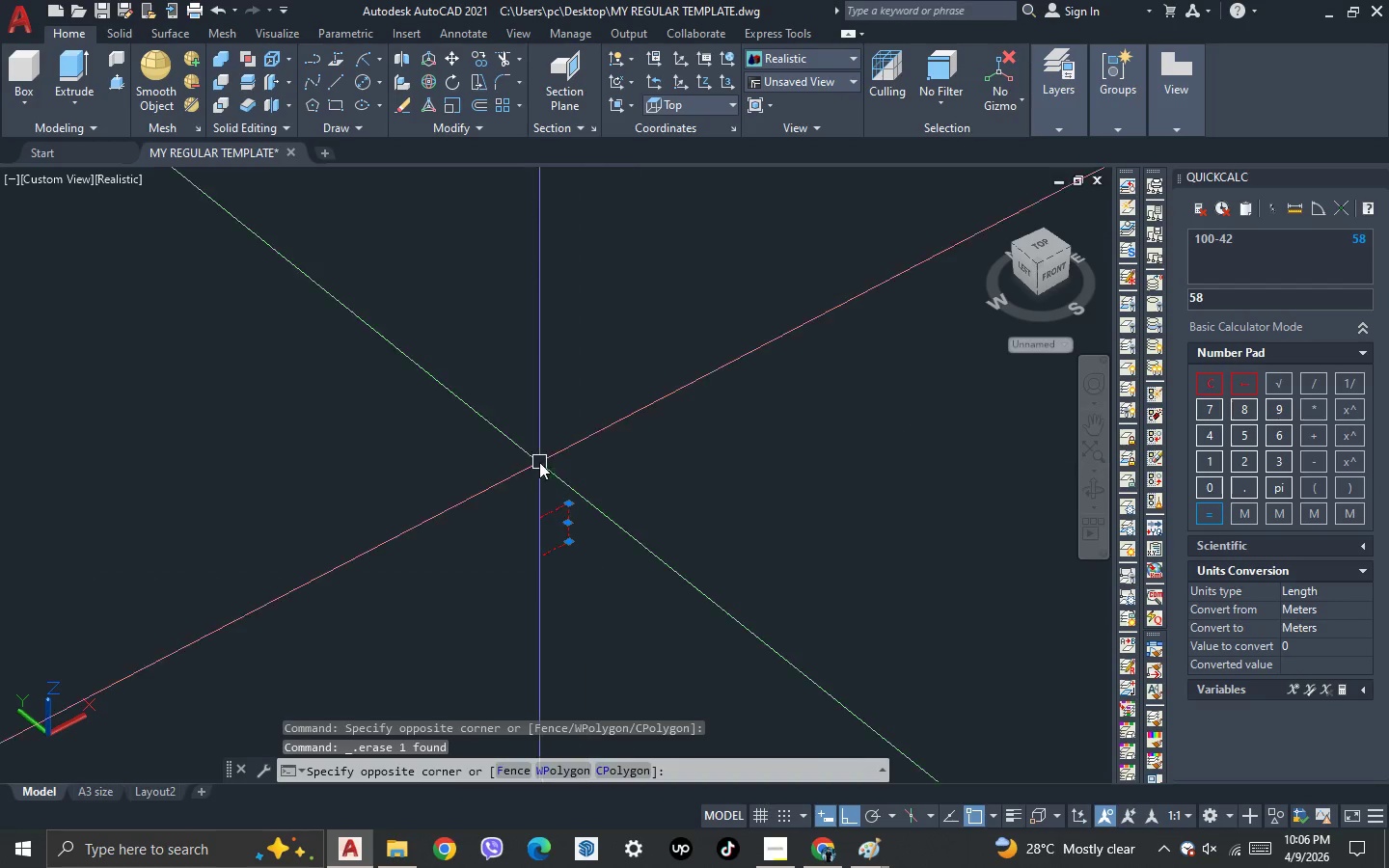 
double_click([539, 462])
 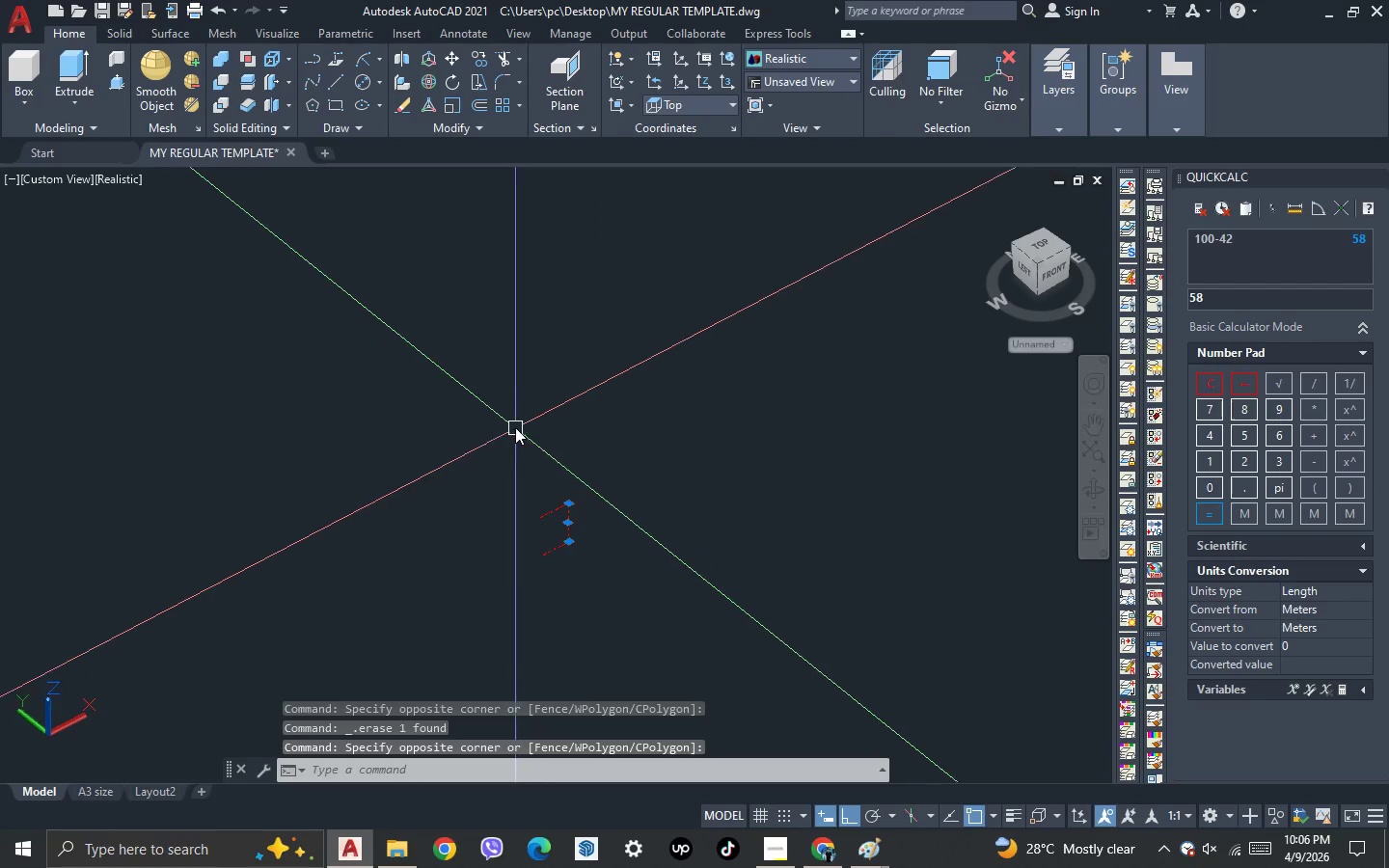 
scroll: coordinate [602, 588], scroll_direction: up, amount: 8.0
 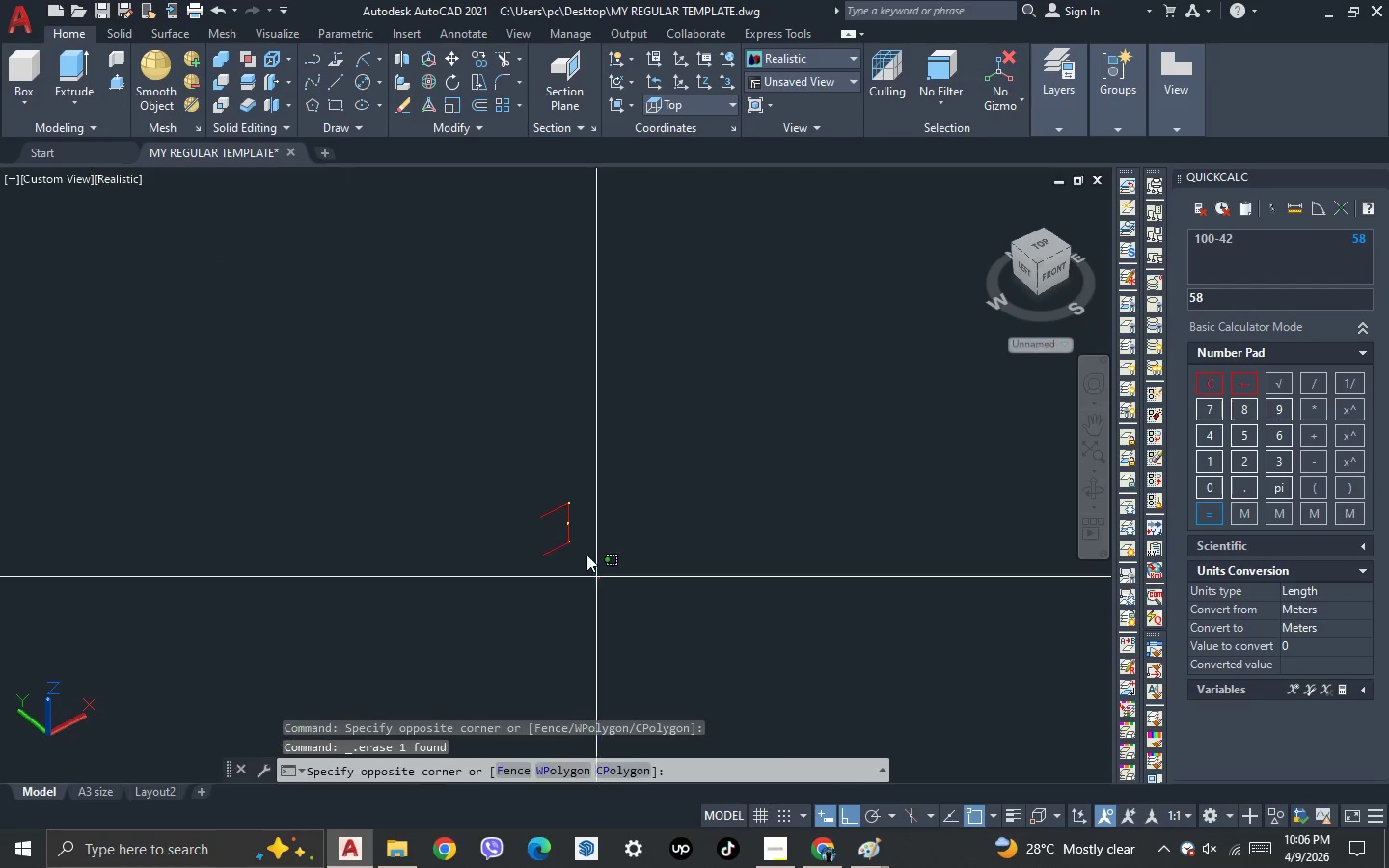 
key(Delete)
 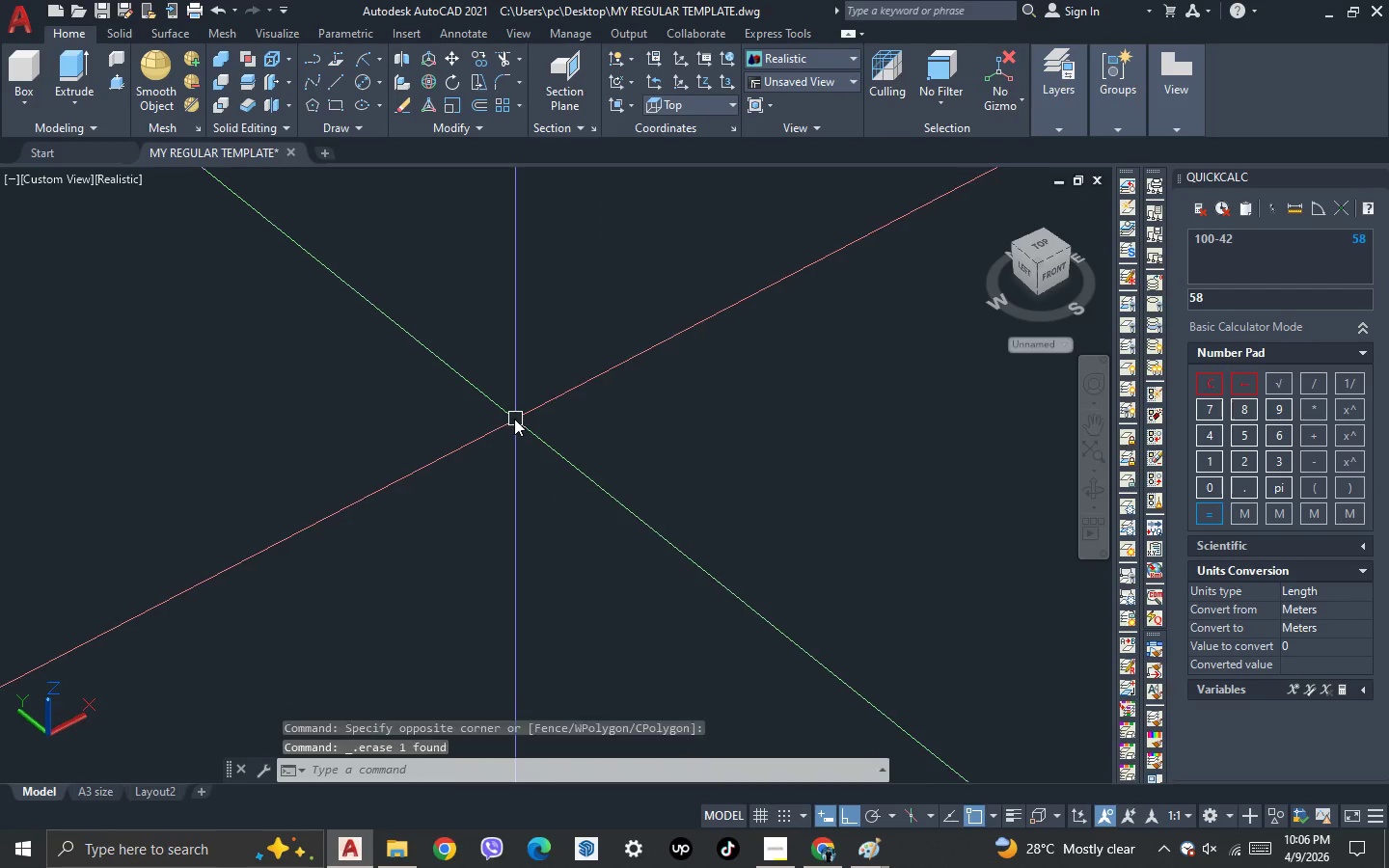 
left_click_drag(start_coordinate=[690, 569], to_coordinate=[667, 532])
 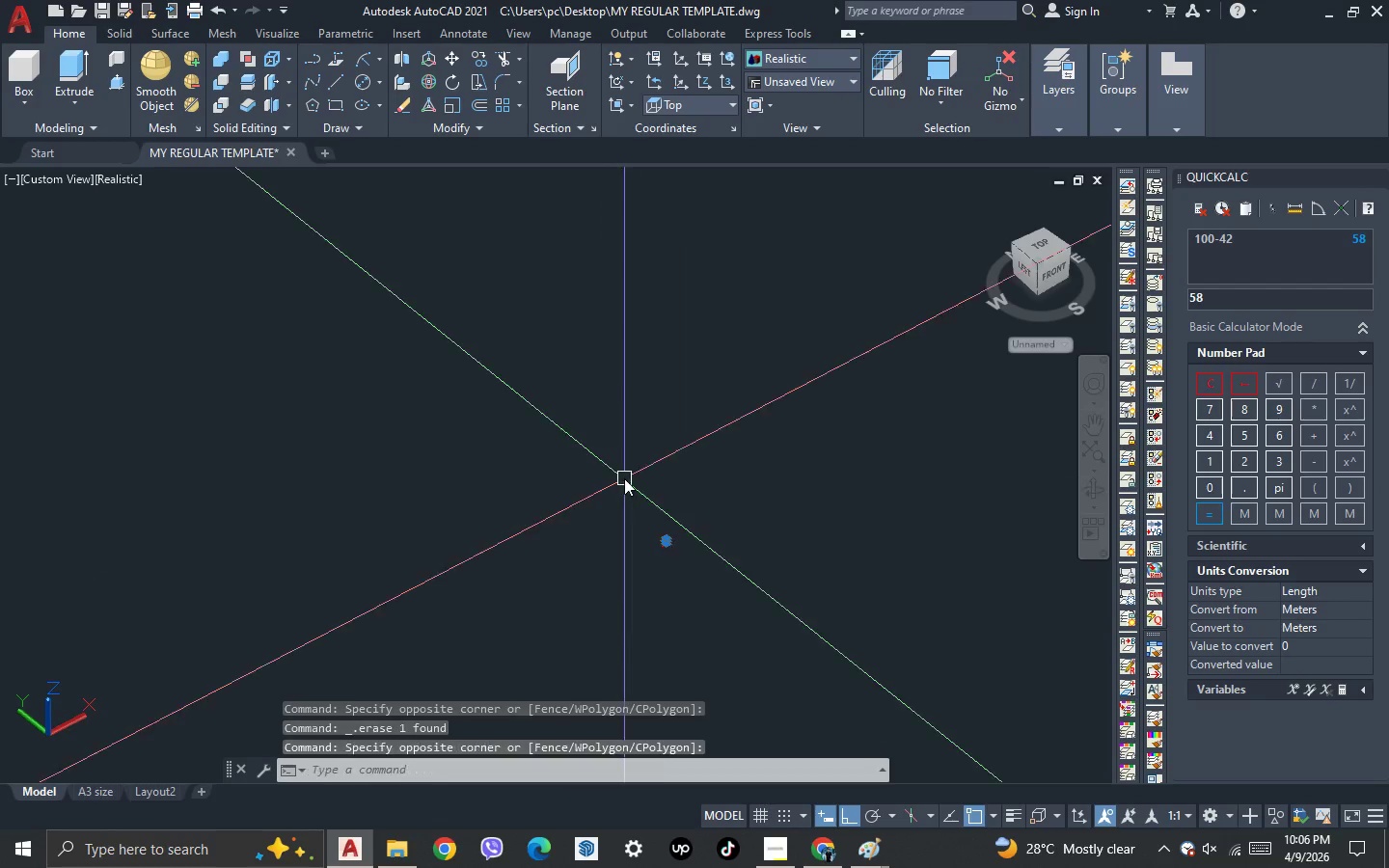 
scroll: coordinate [527, 416], scroll_direction: down, amount: 6.0
 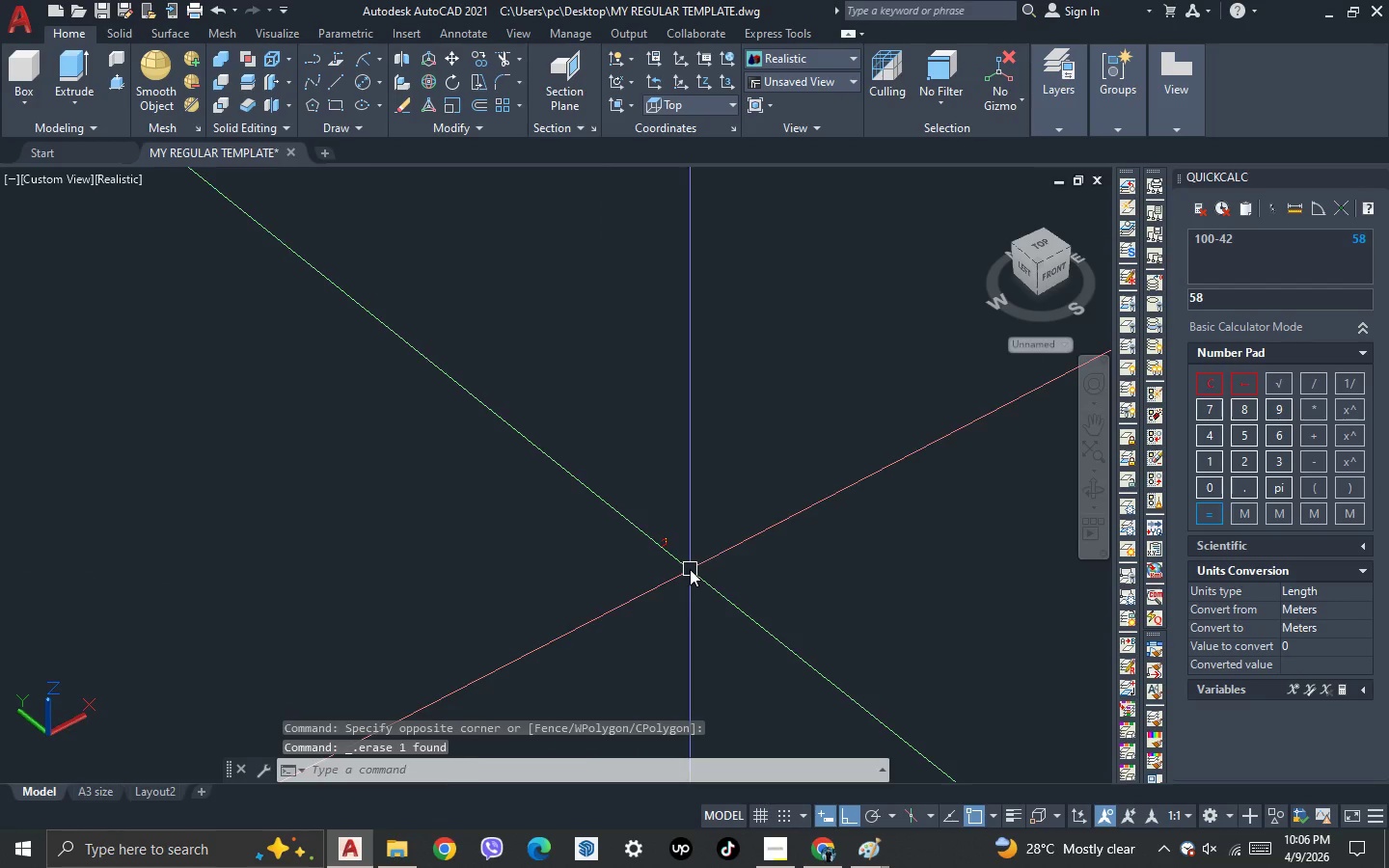 
double_click([624, 478])
 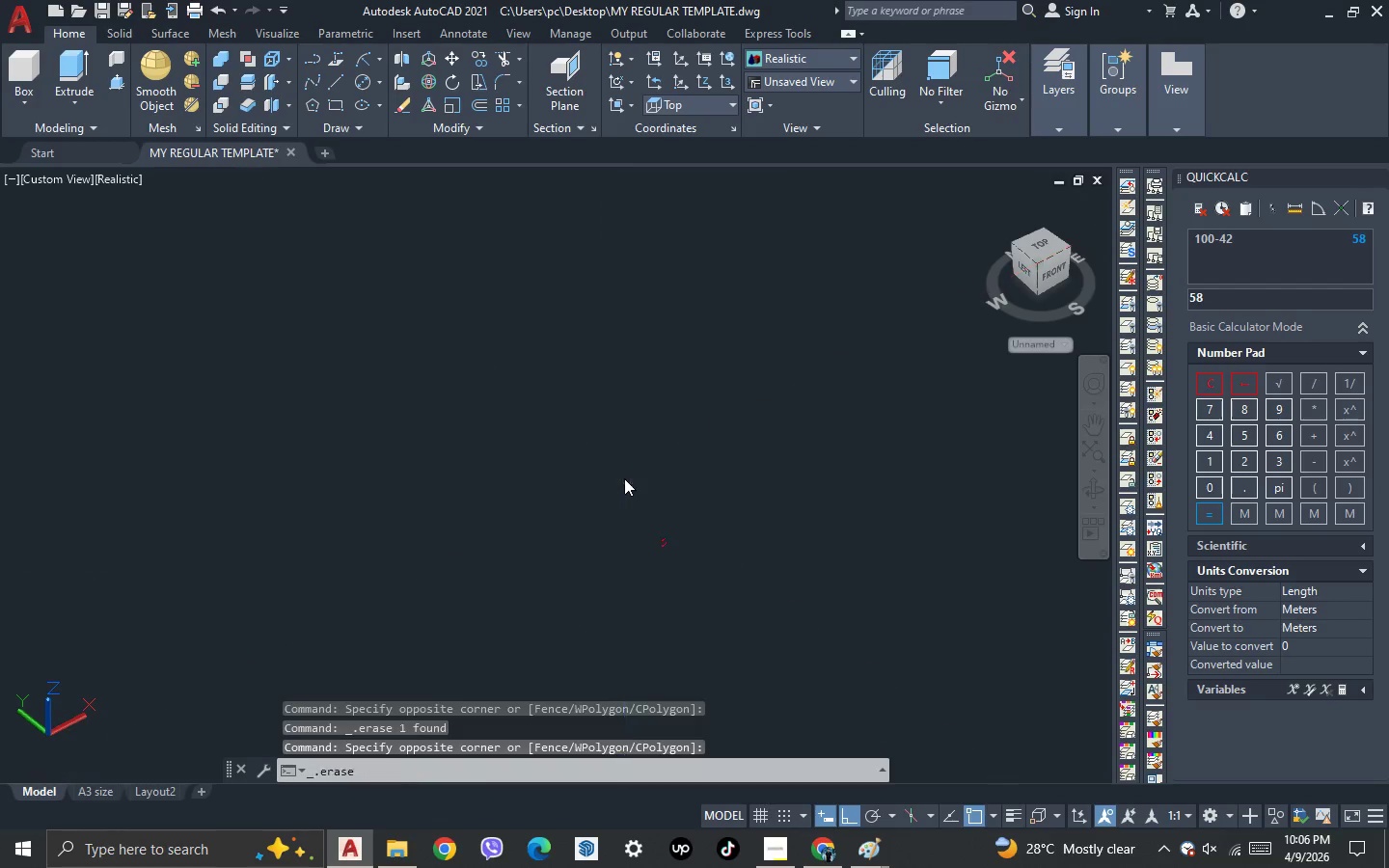 
key(Delete)
 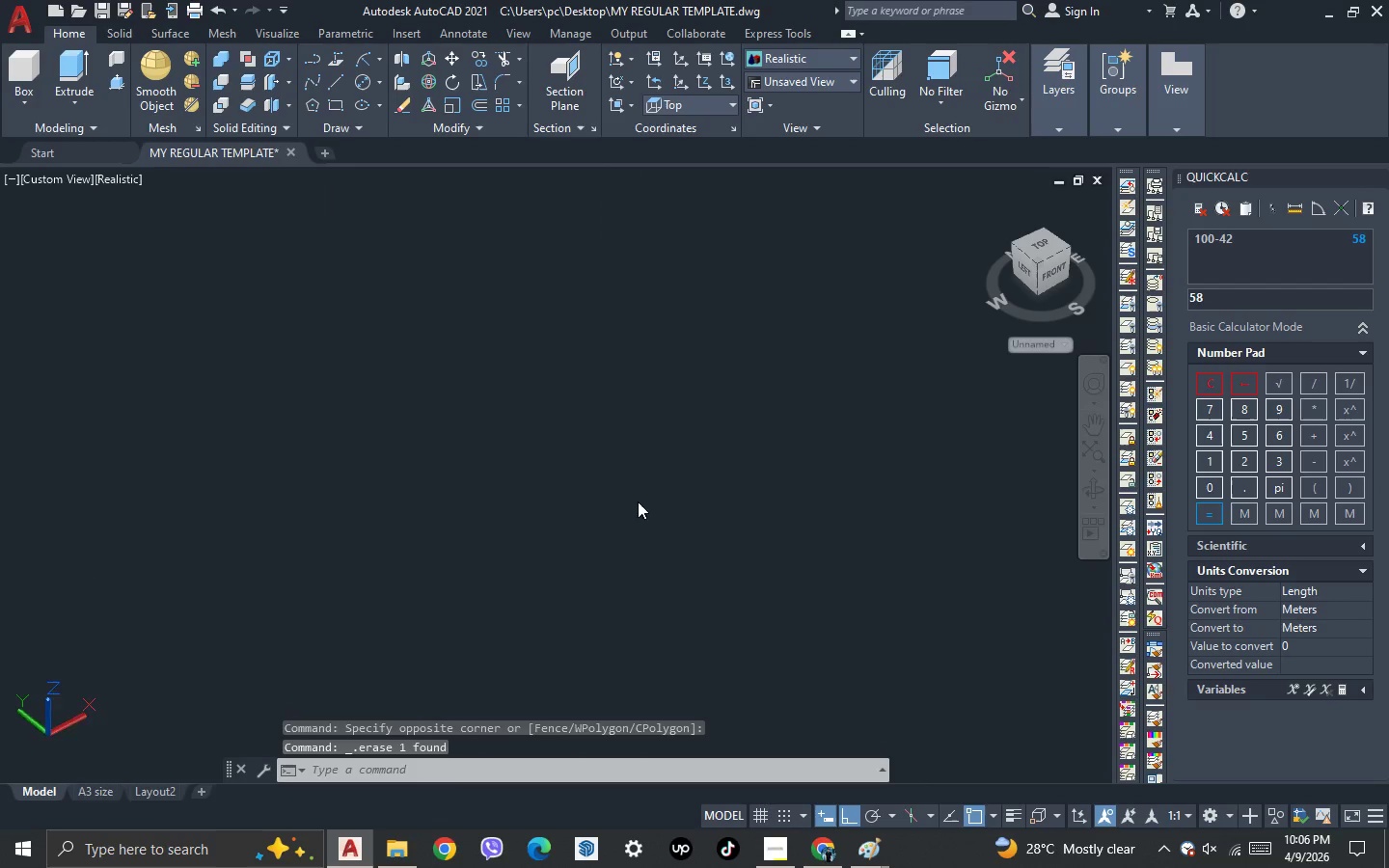 
left_click_drag(start_coordinate=[582, 468], to_coordinate=[571, 449])
 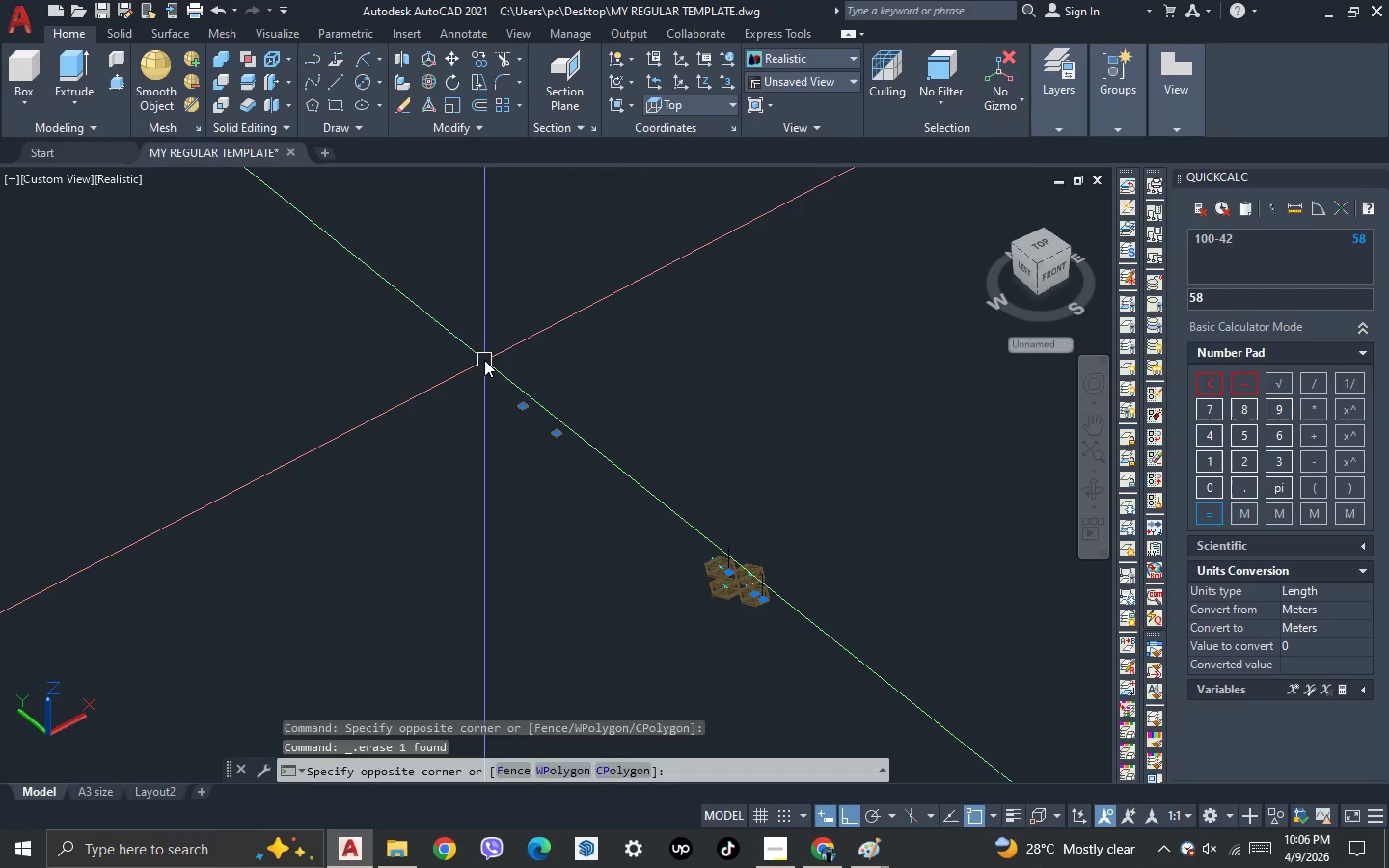 
scroll: coordinate [540, 476], scroll_direction: down, amount: 3.0
 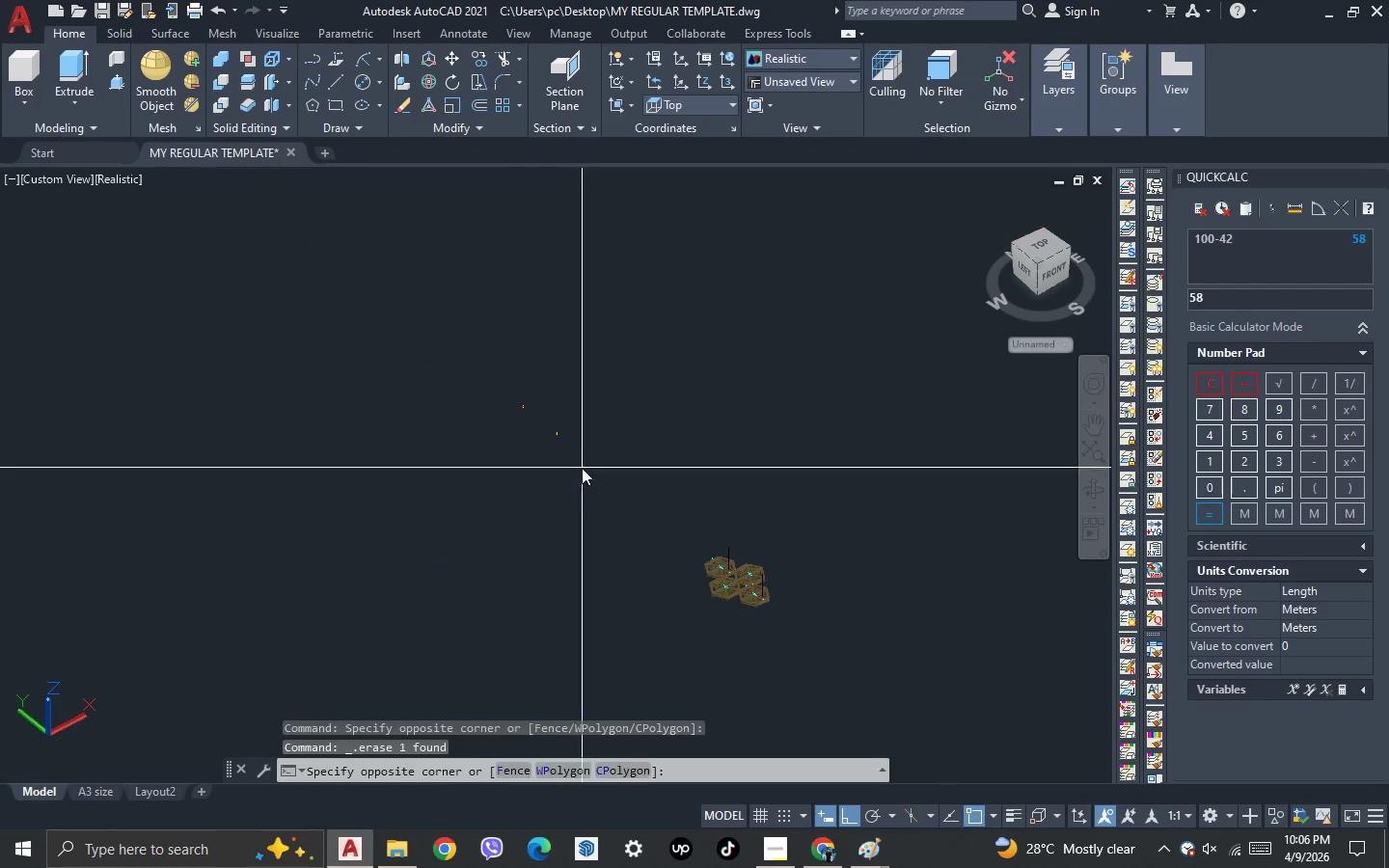 
double_click([484, 360])
 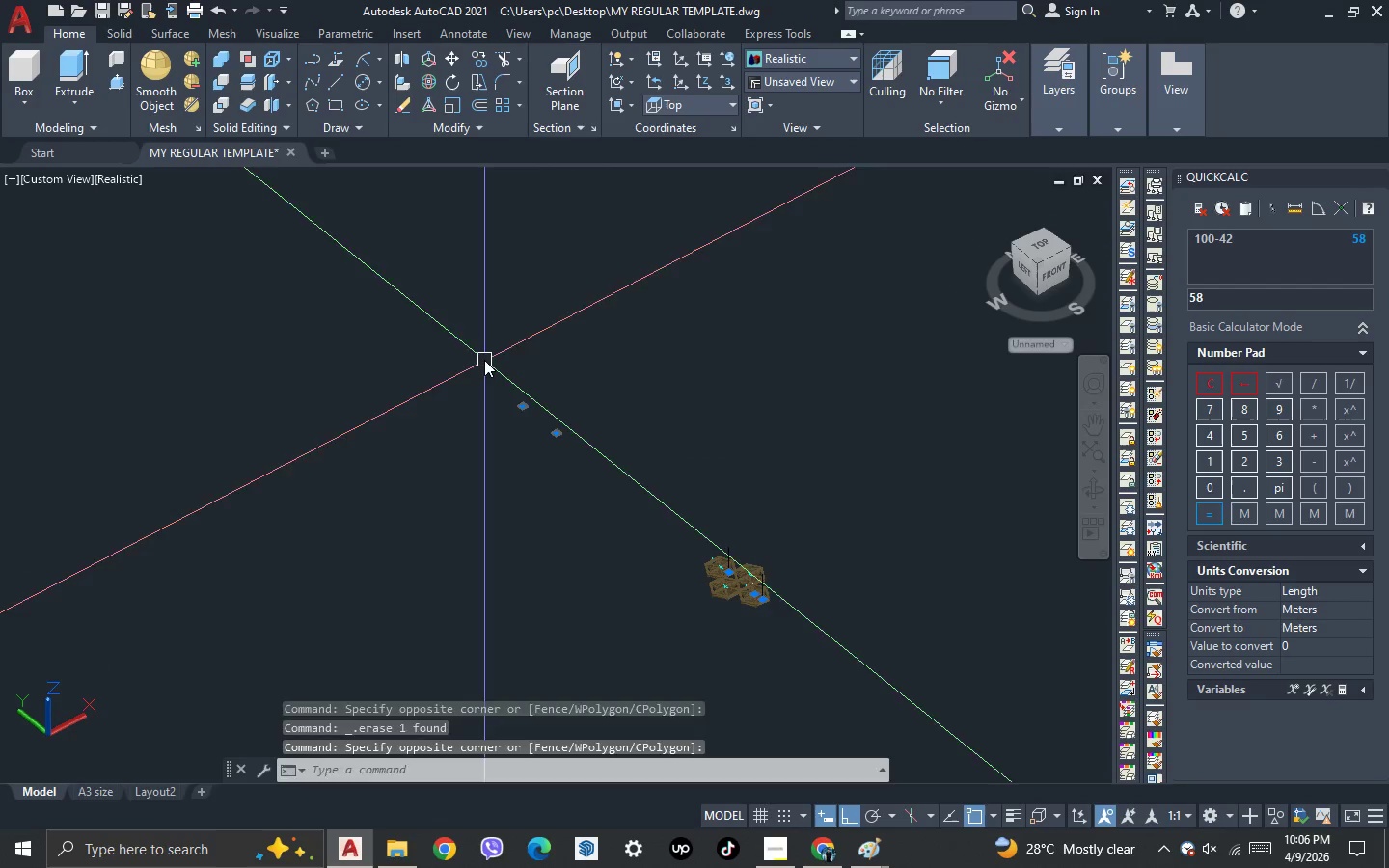 
key(Delete)
 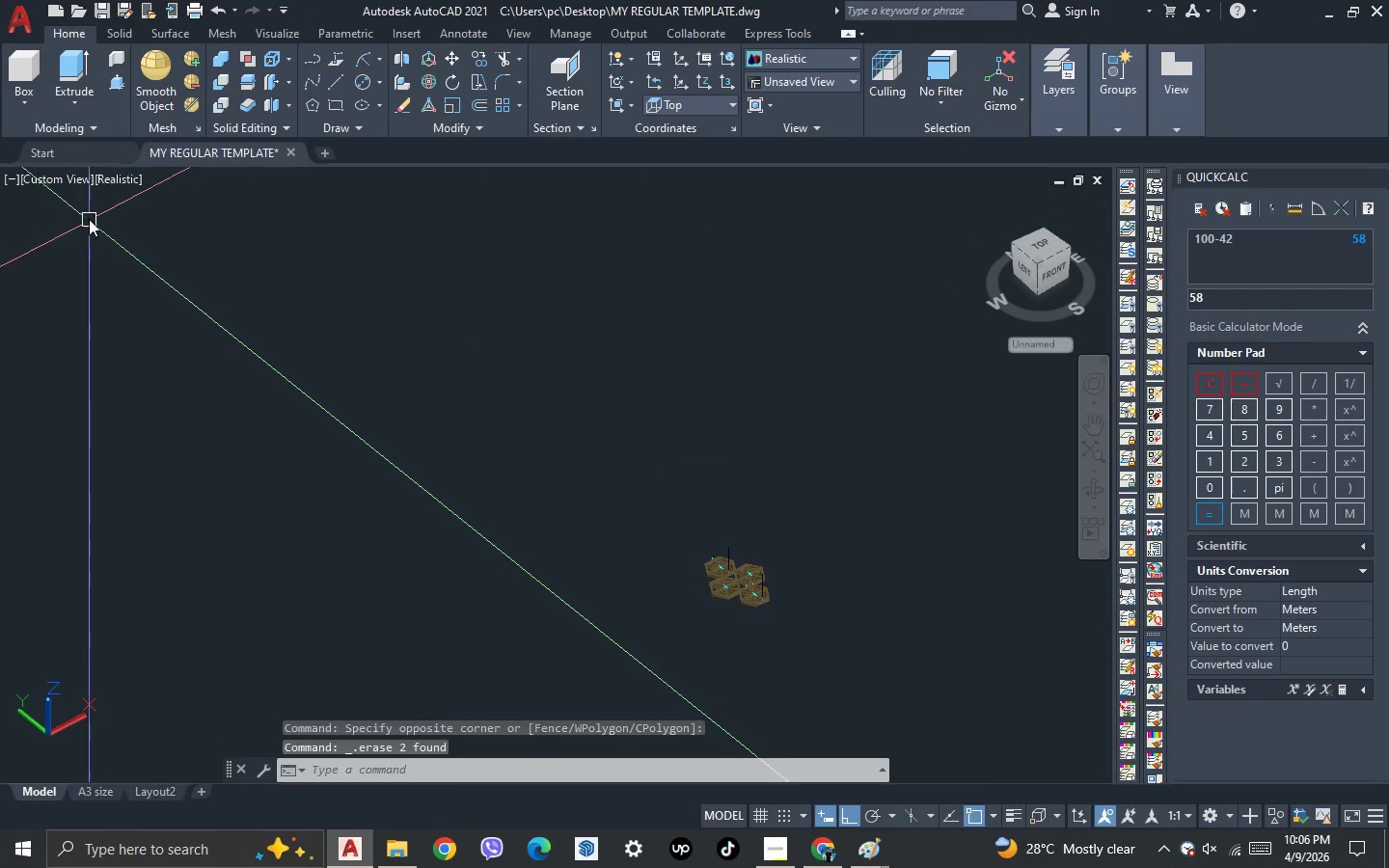 
left_click([51, 179])
 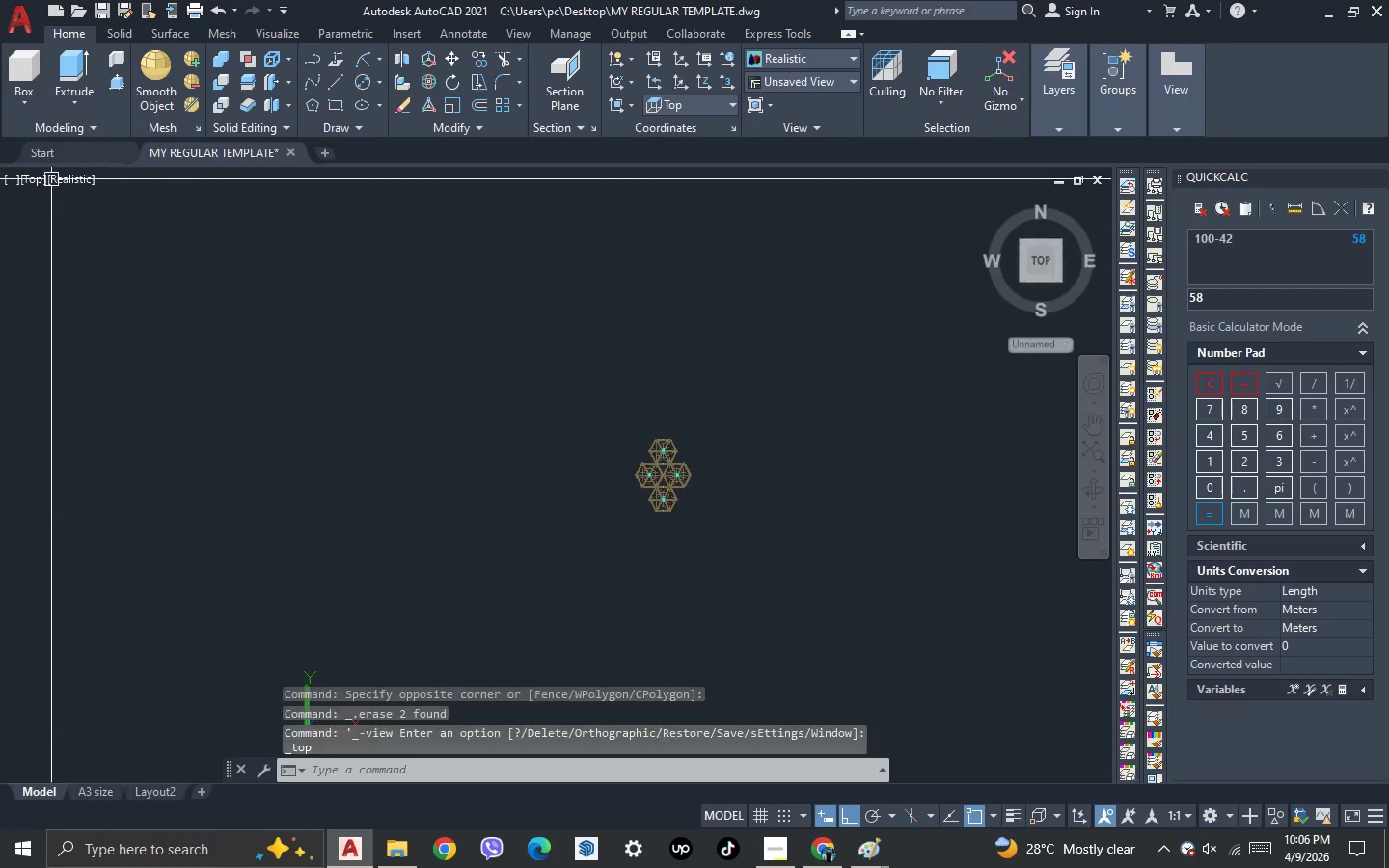 
scroll: coordinate [284, 419], scroll_direction: down, amount: 1.0
 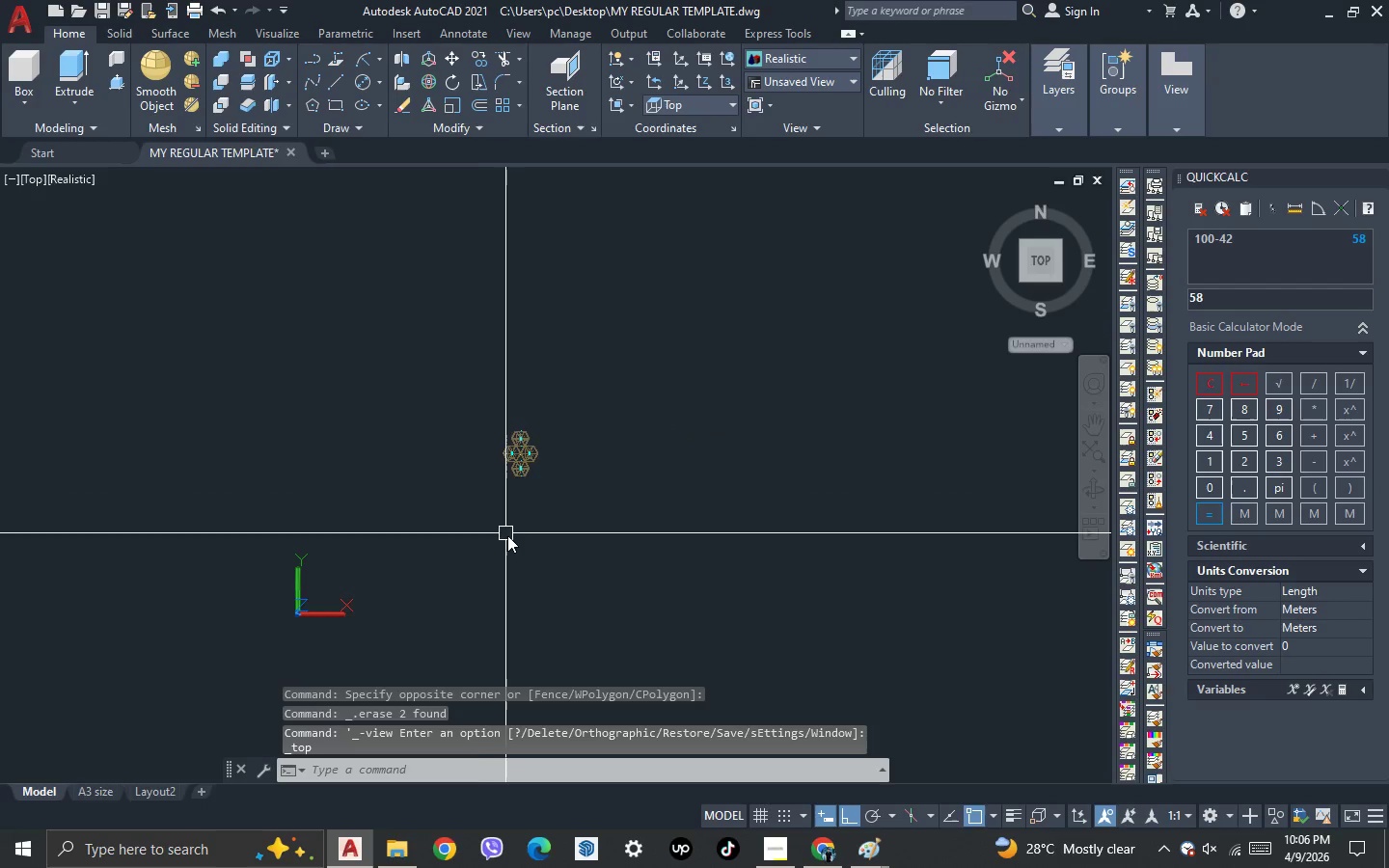 
scroll: coordinate [507, 536], scroll_direction: up, amount: 2.0
 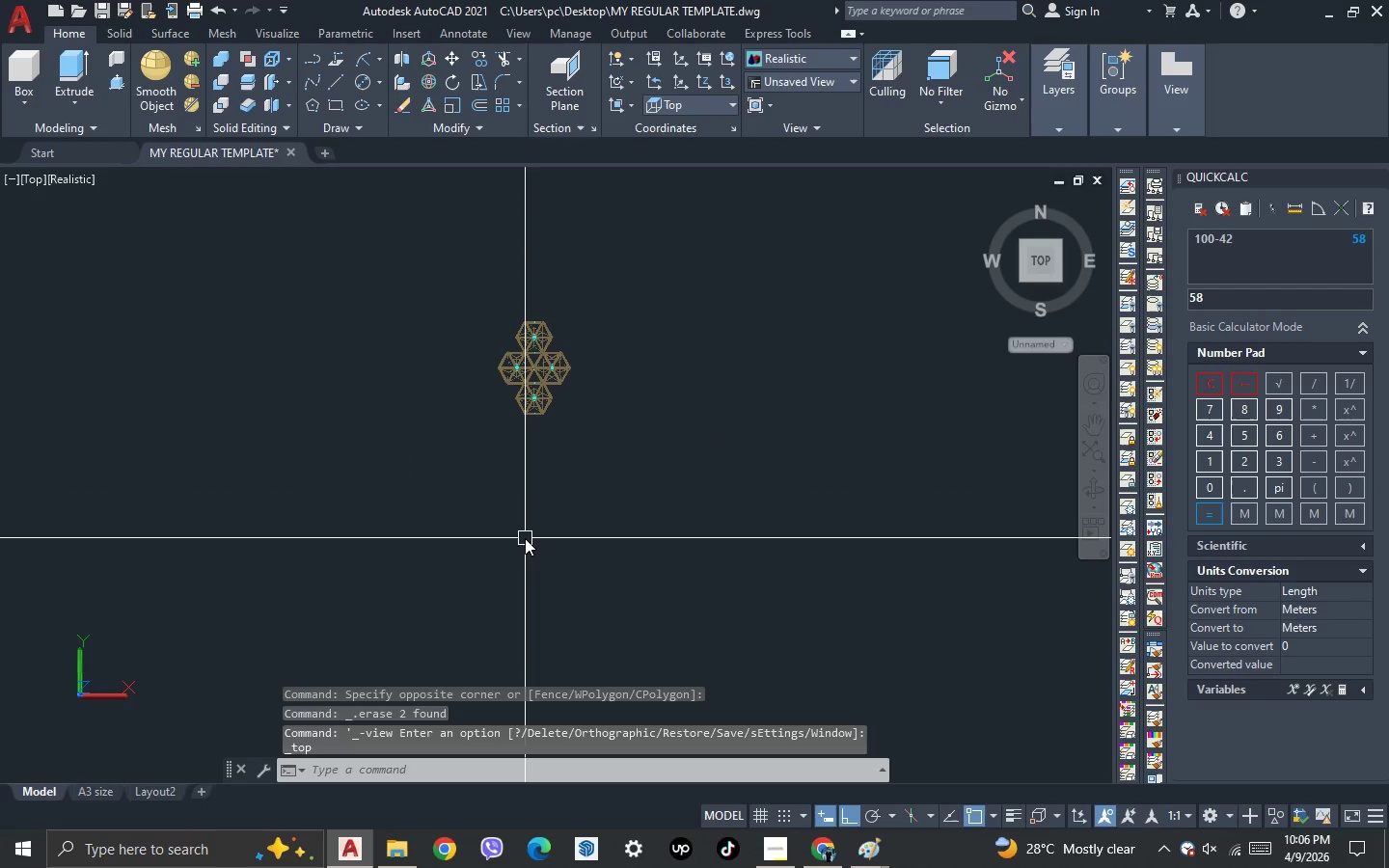 
type(ucs)
 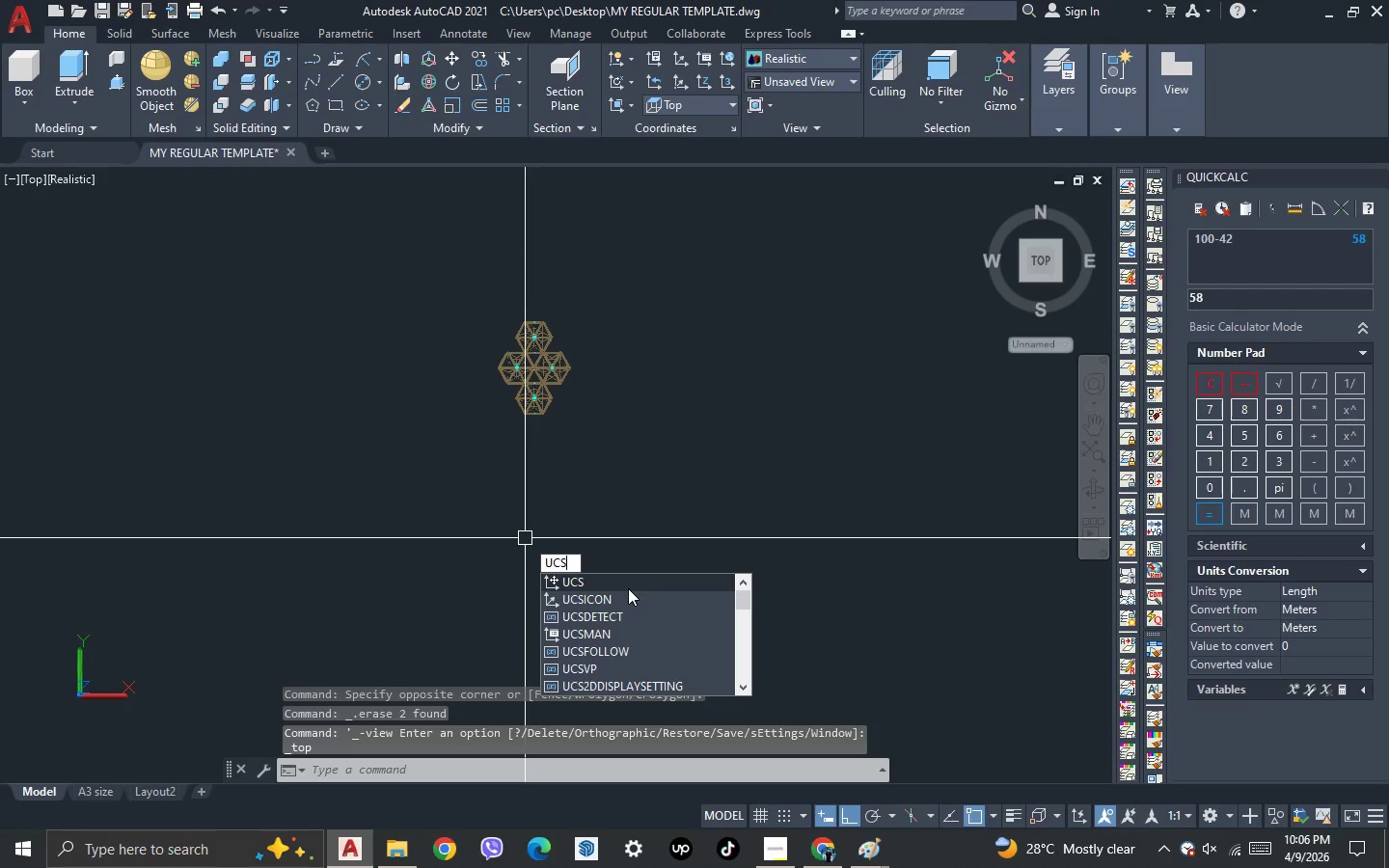 
left_click([628, 604])
 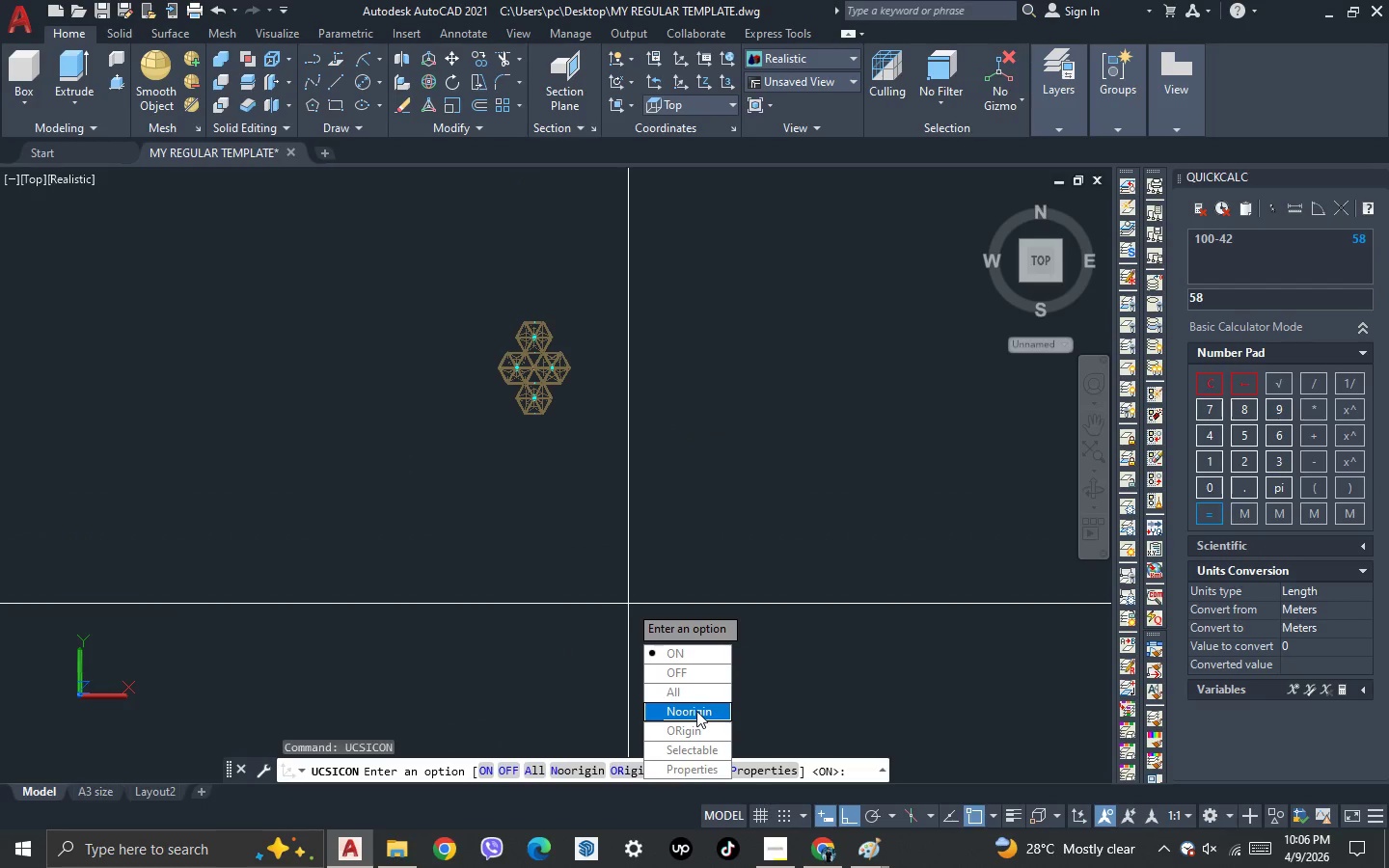 
left_click_drag(start_coordinate=[696, 711], to_coordinate=[628, 604])
 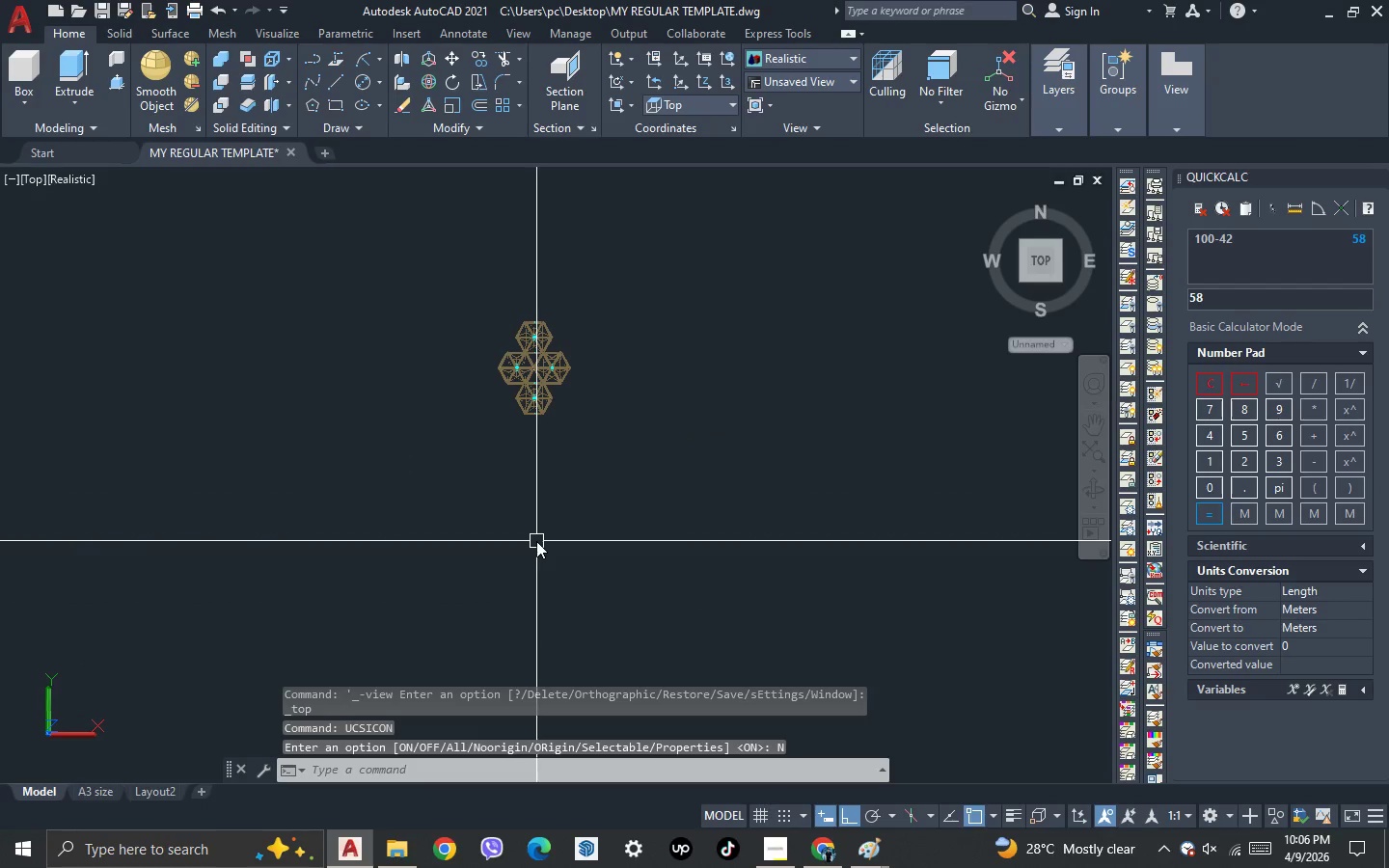 
type(cam)
 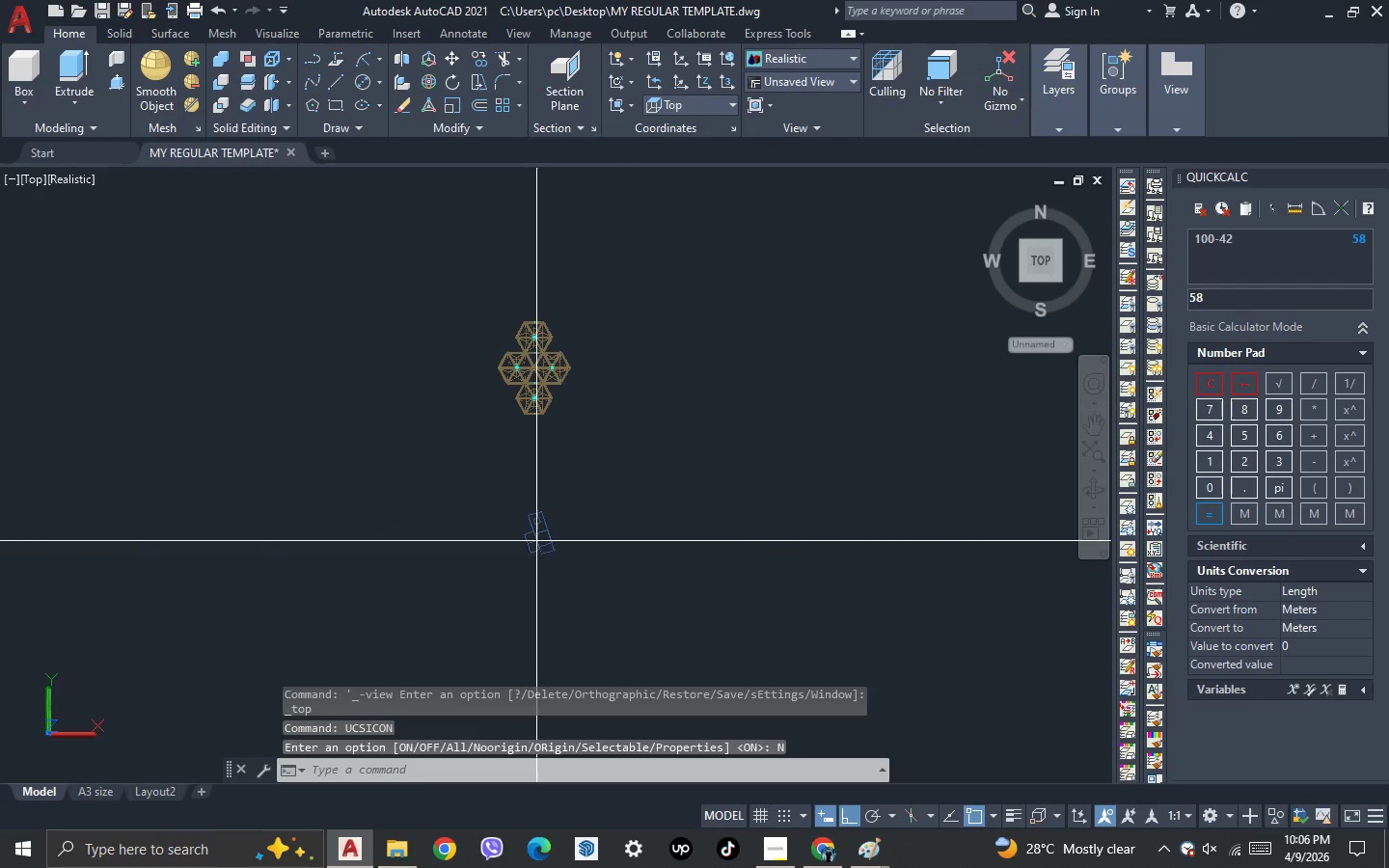 
key(Enter)
 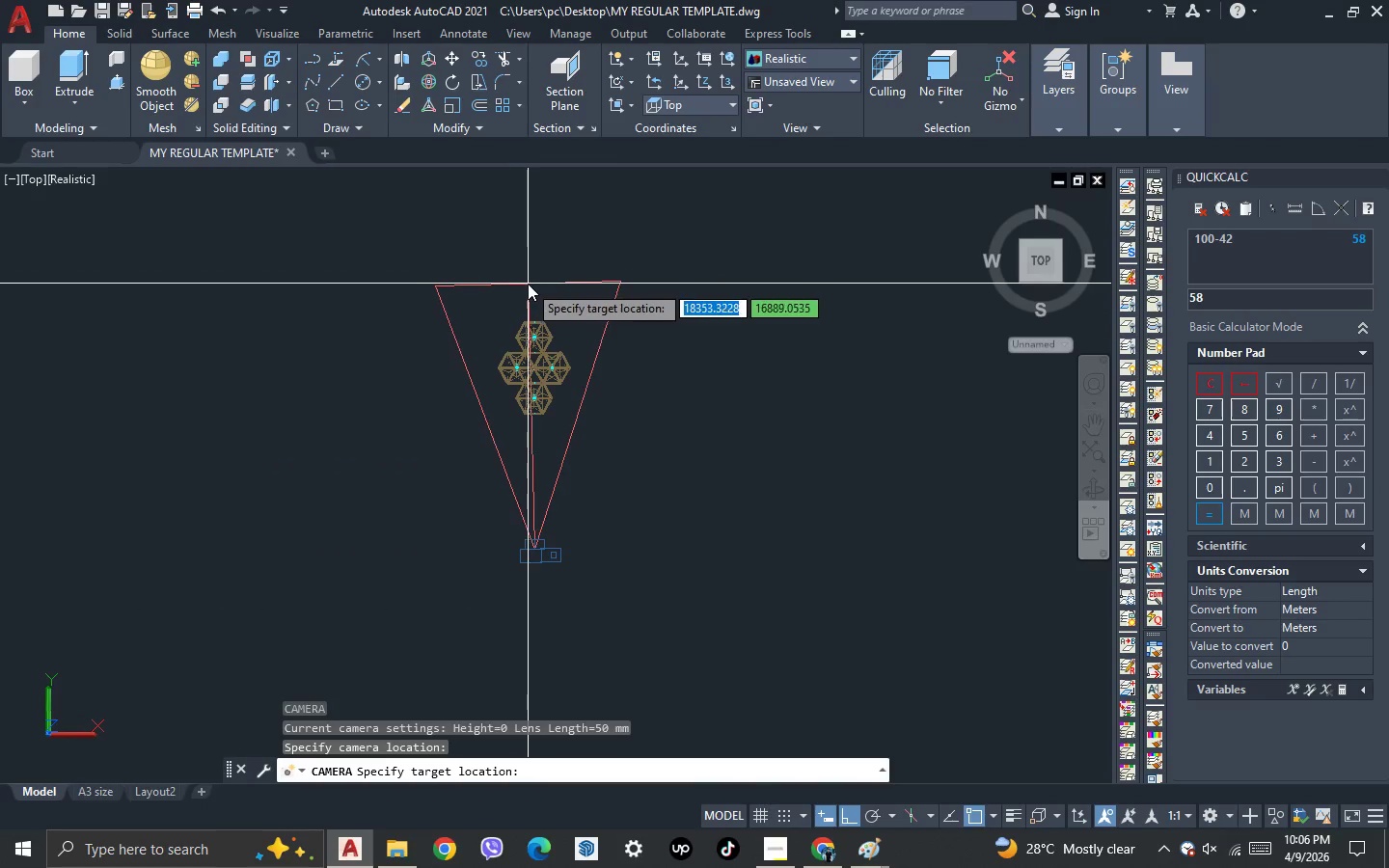 
left_click([531, 287])
 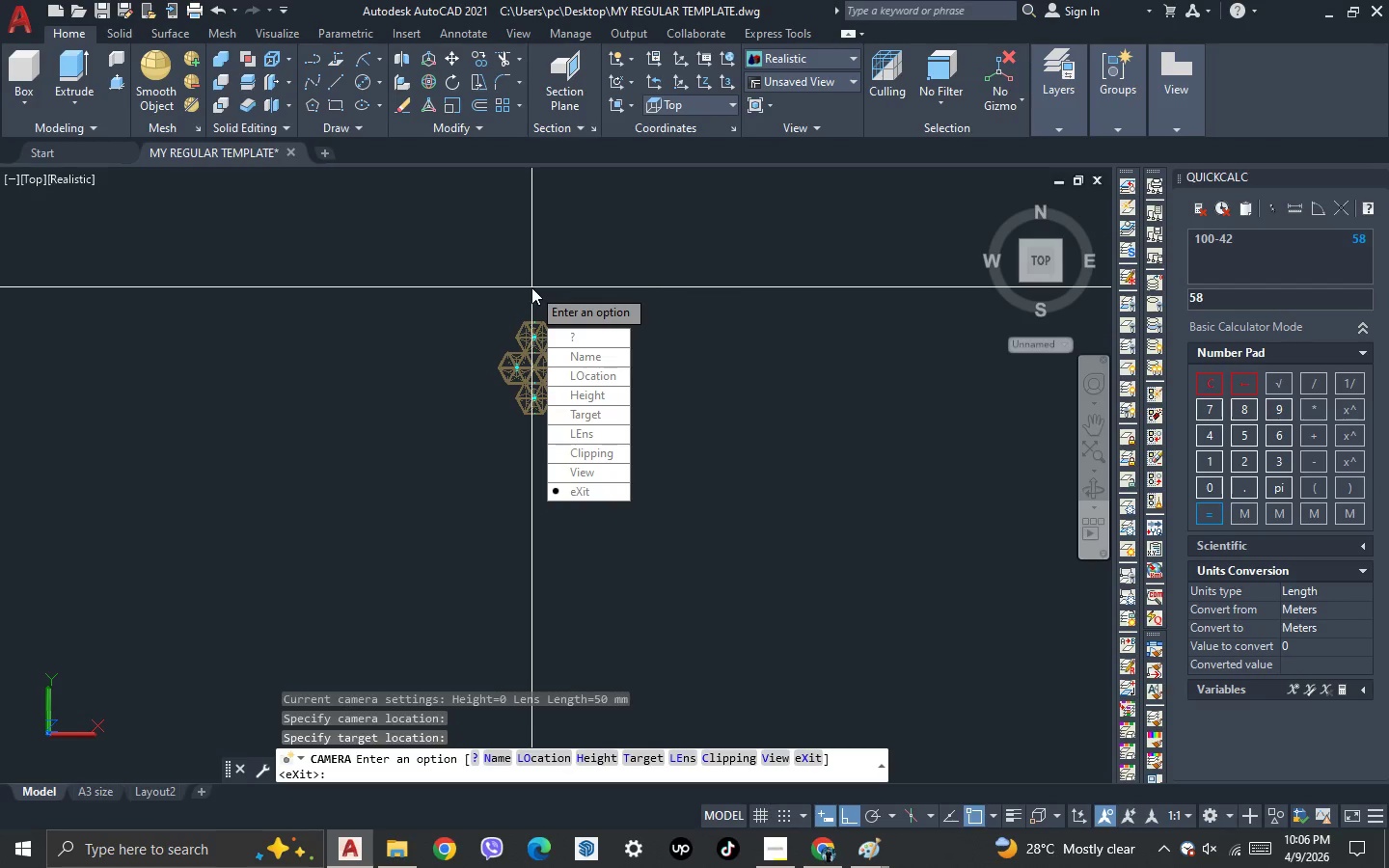 
key(Space)
 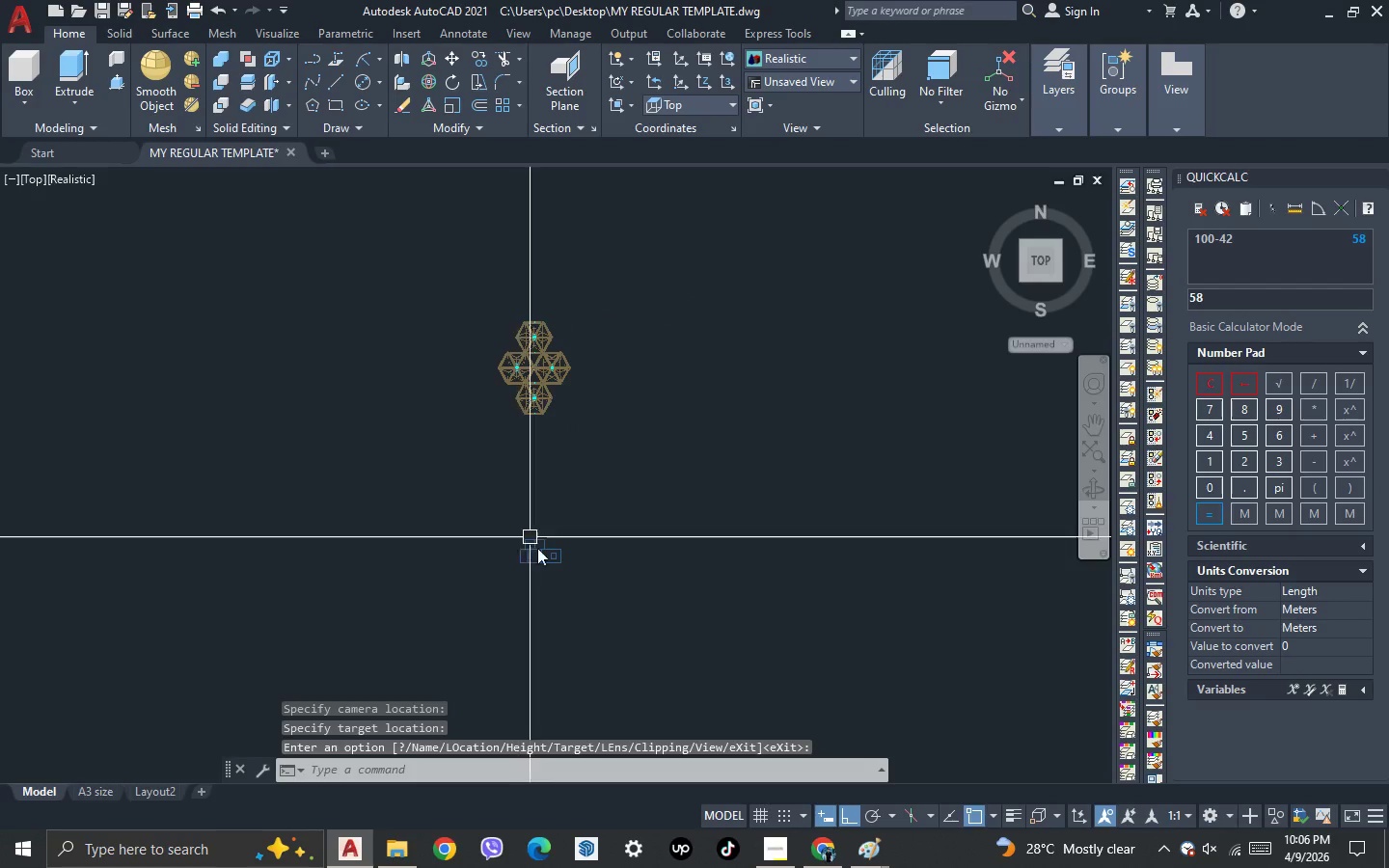 
left_click([548, 560])
 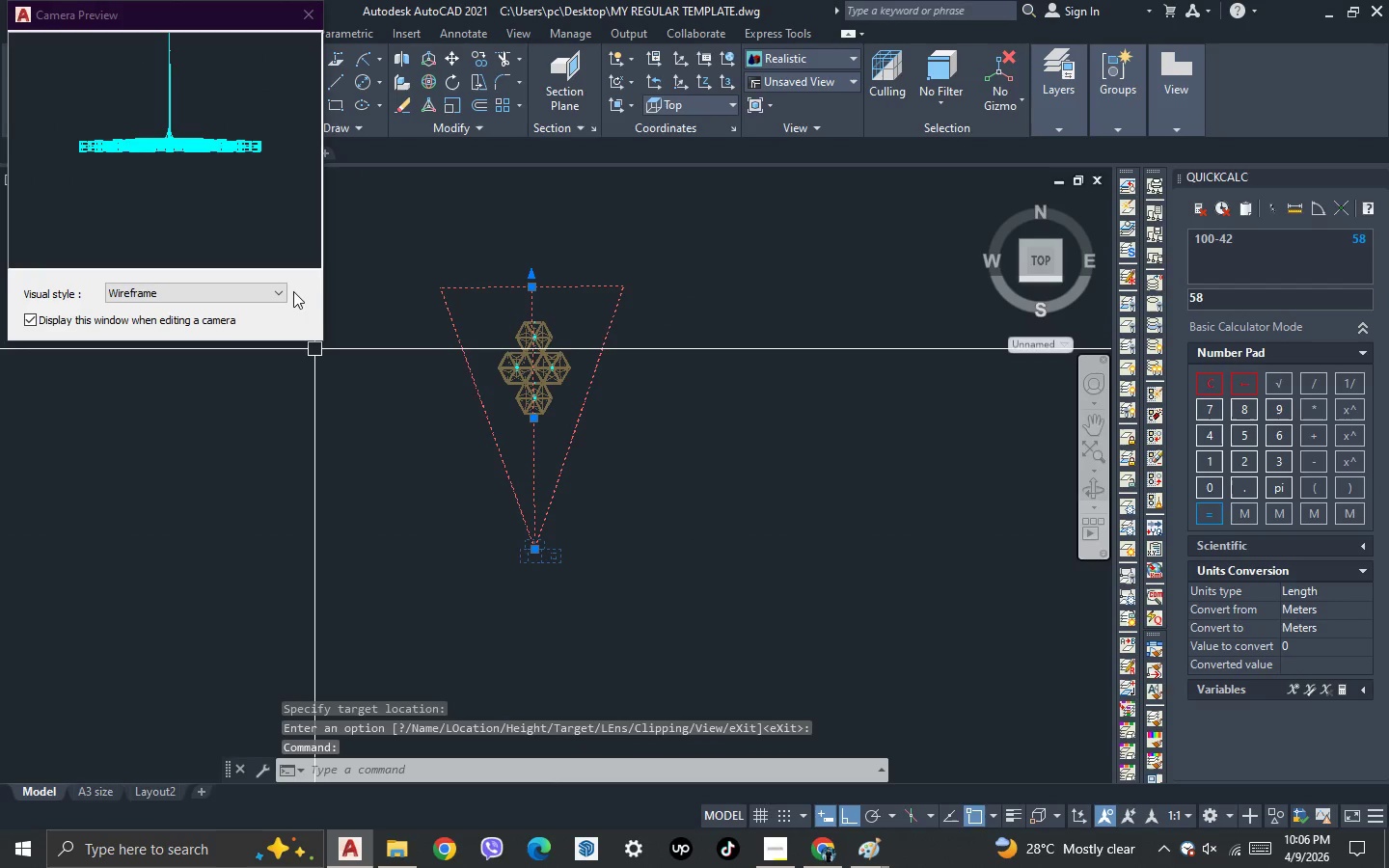 
left_click([280, 291])
 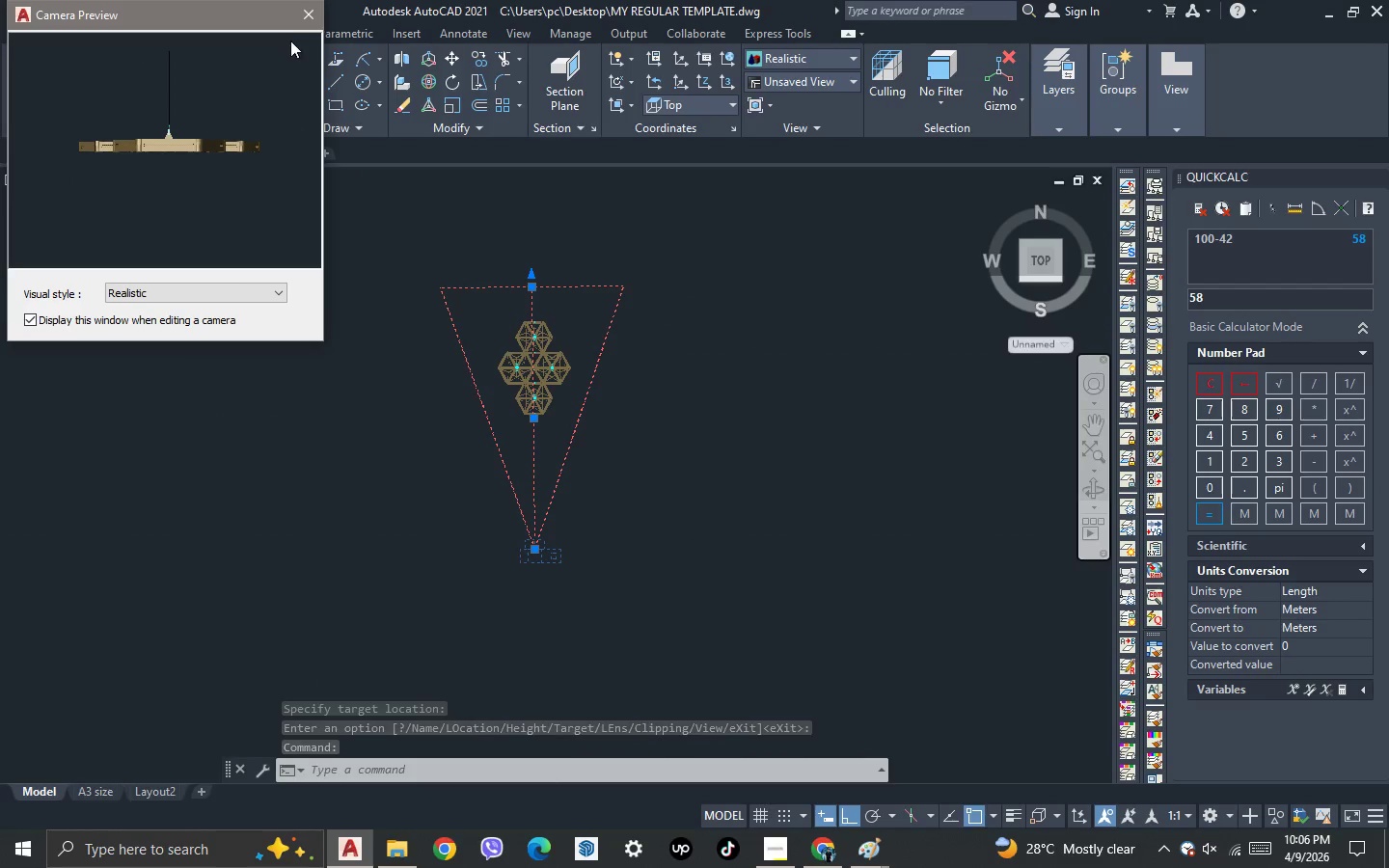 
left_click([307, 13])
 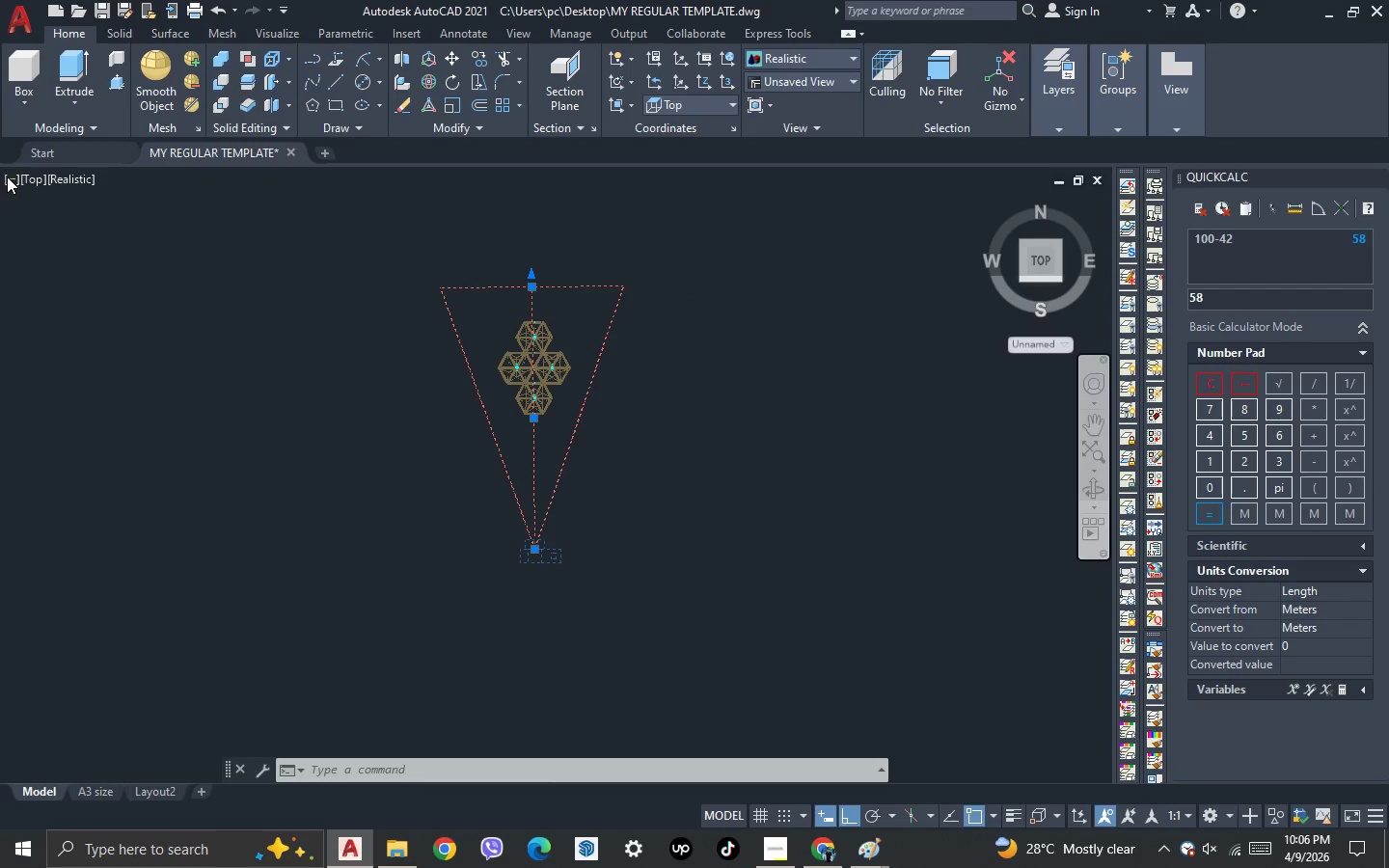 
left_click([29, 177])
 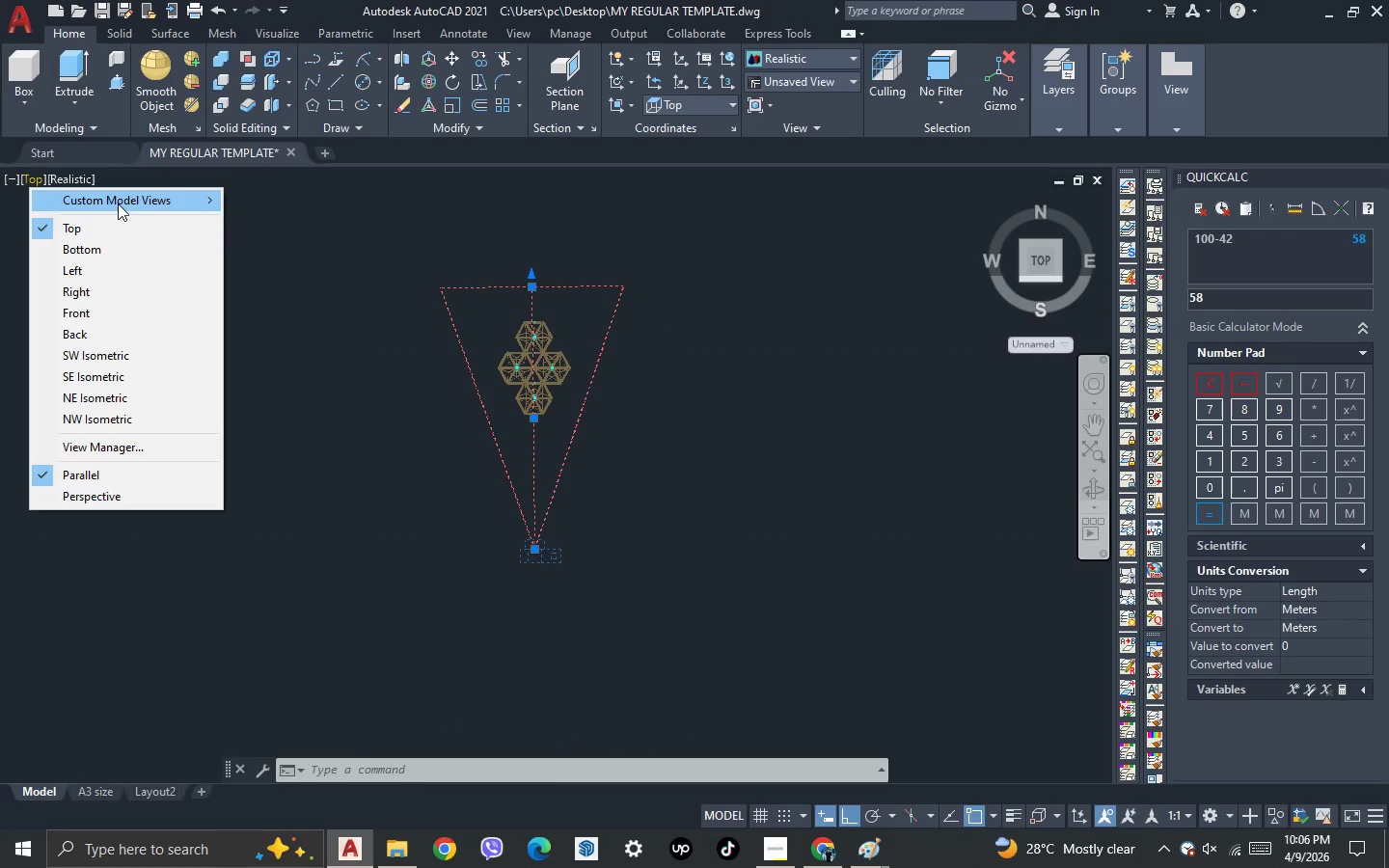 
left_click([119, 203])
 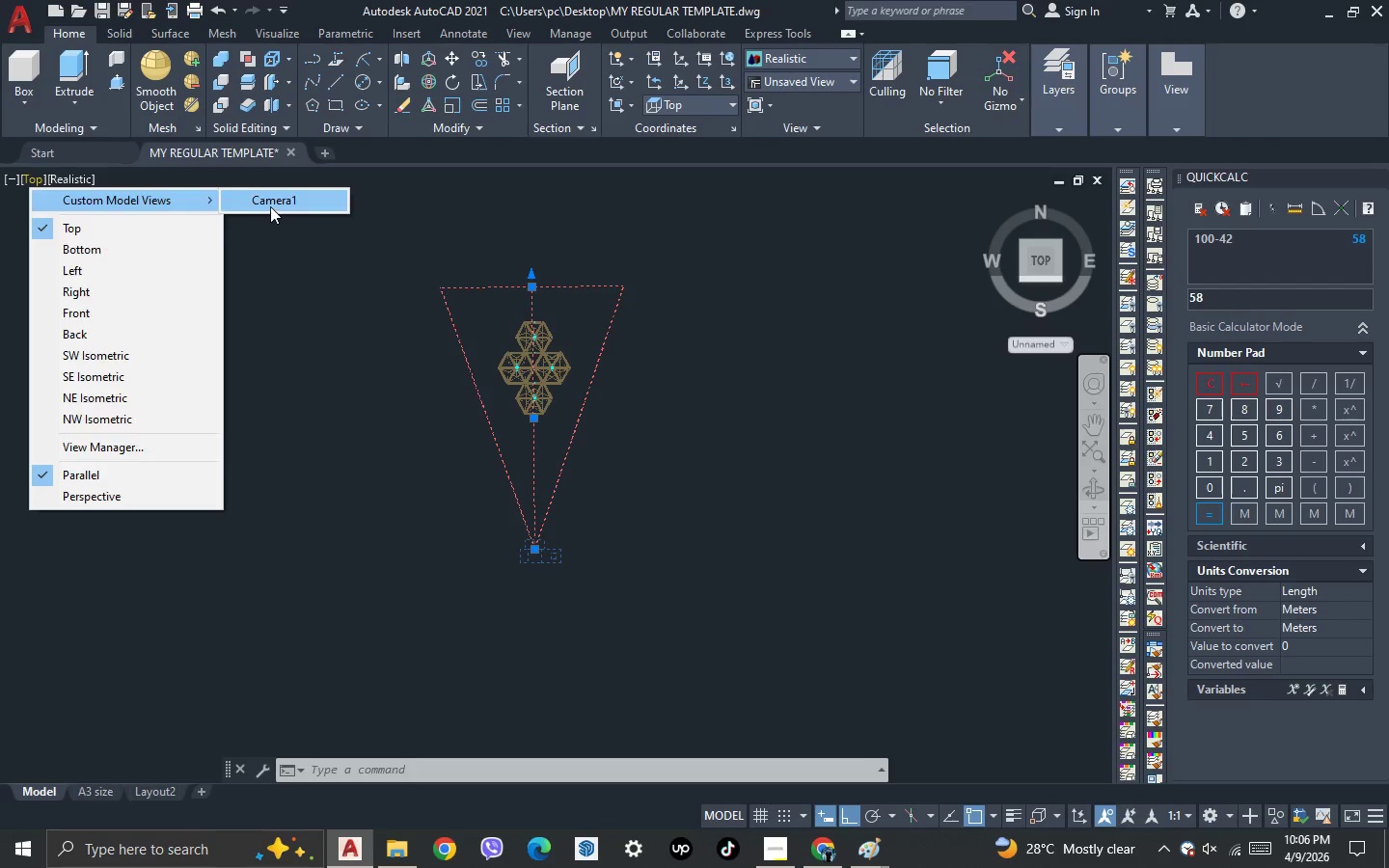 
left_click([271, 205])
 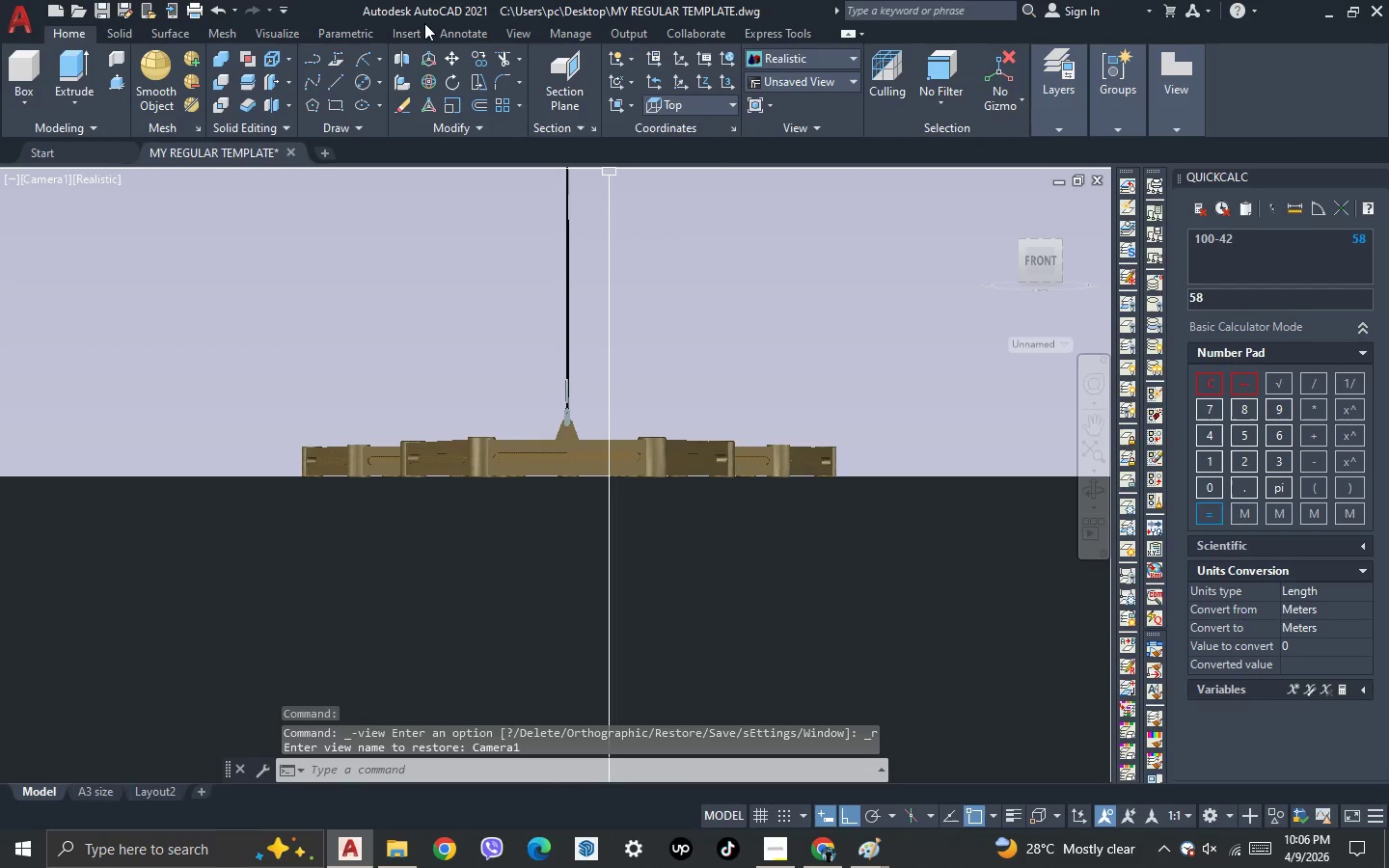 
left_click([278, 28])
 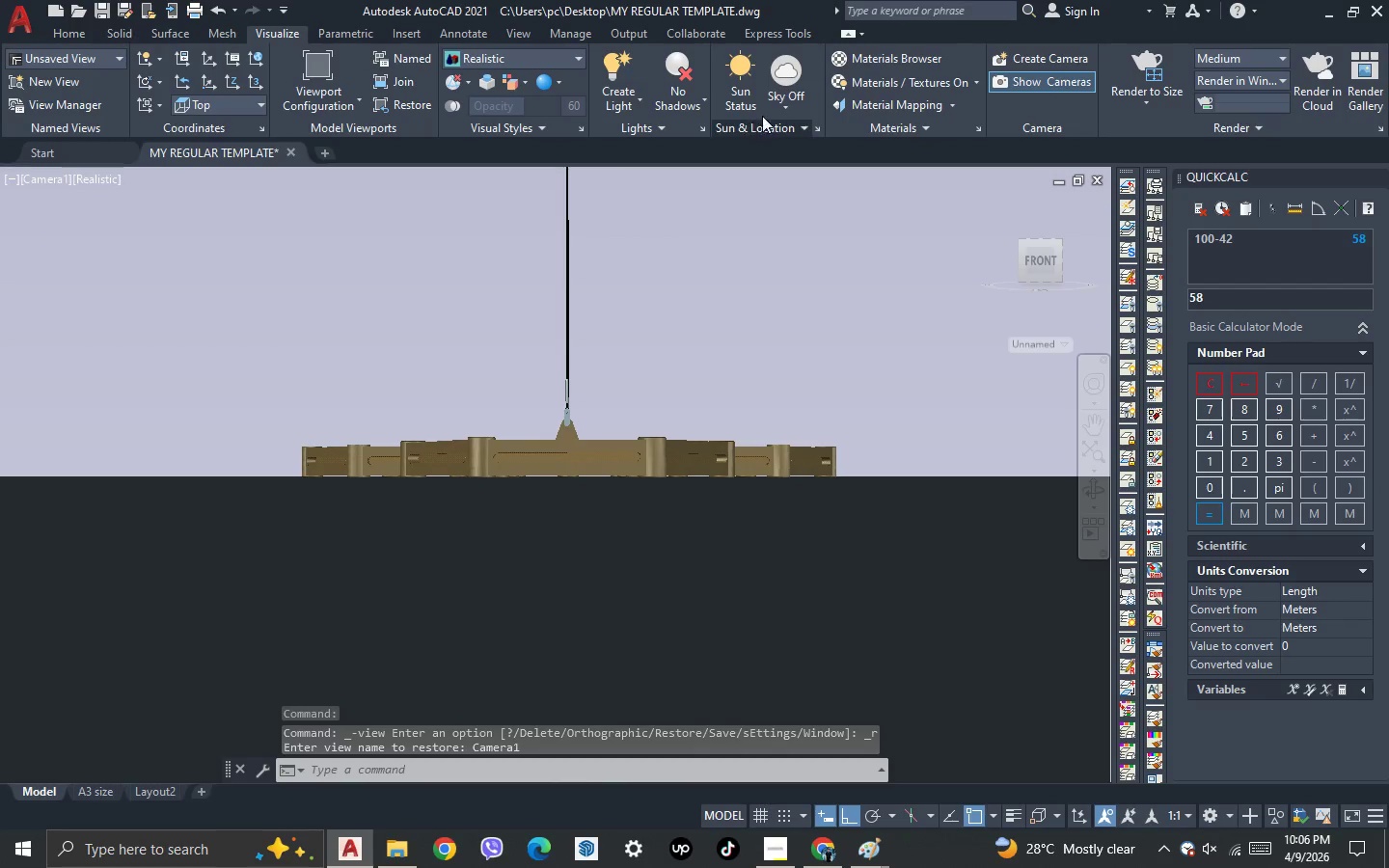 
left_click([770, 110])
 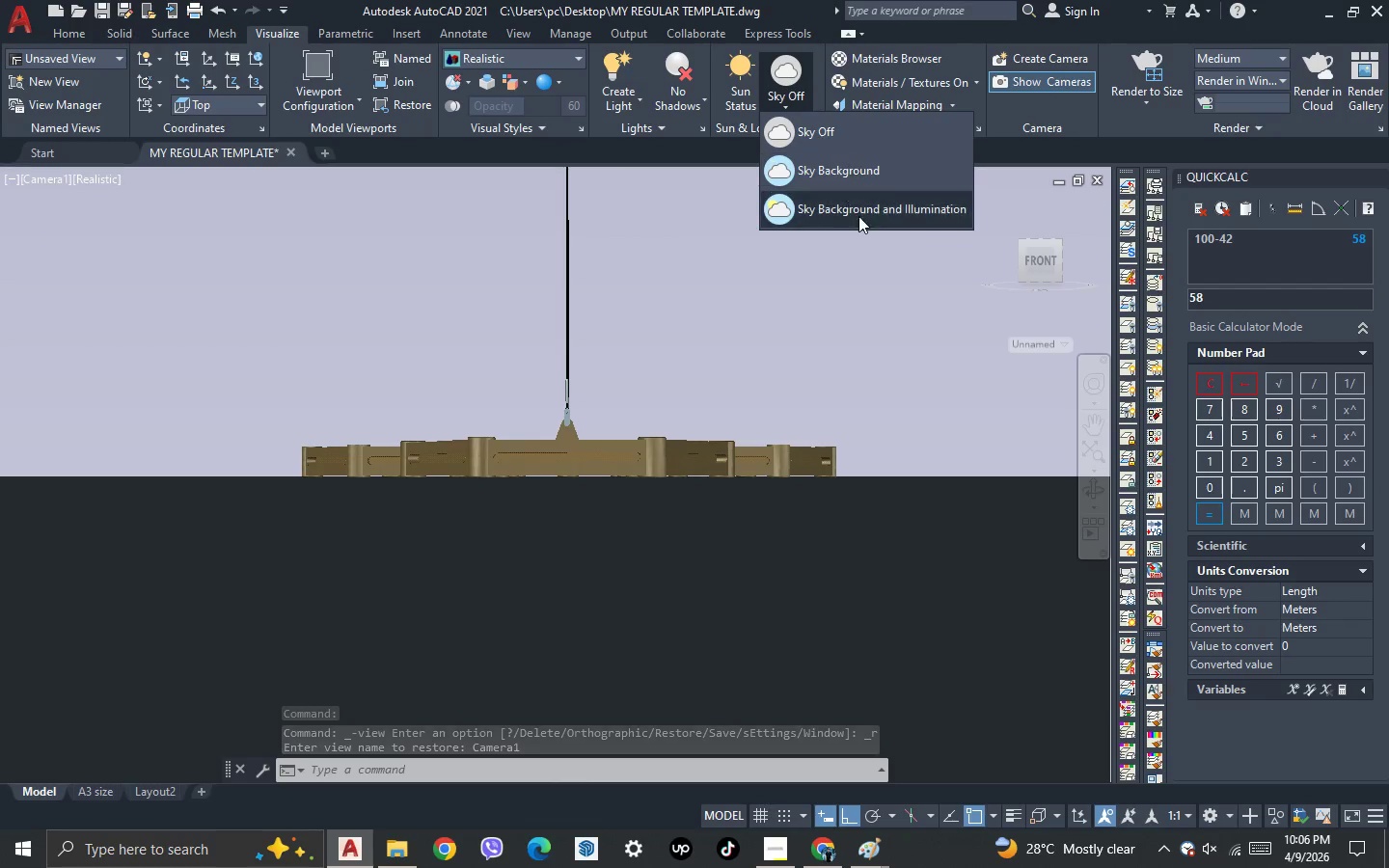 
left_click([859, 218])
 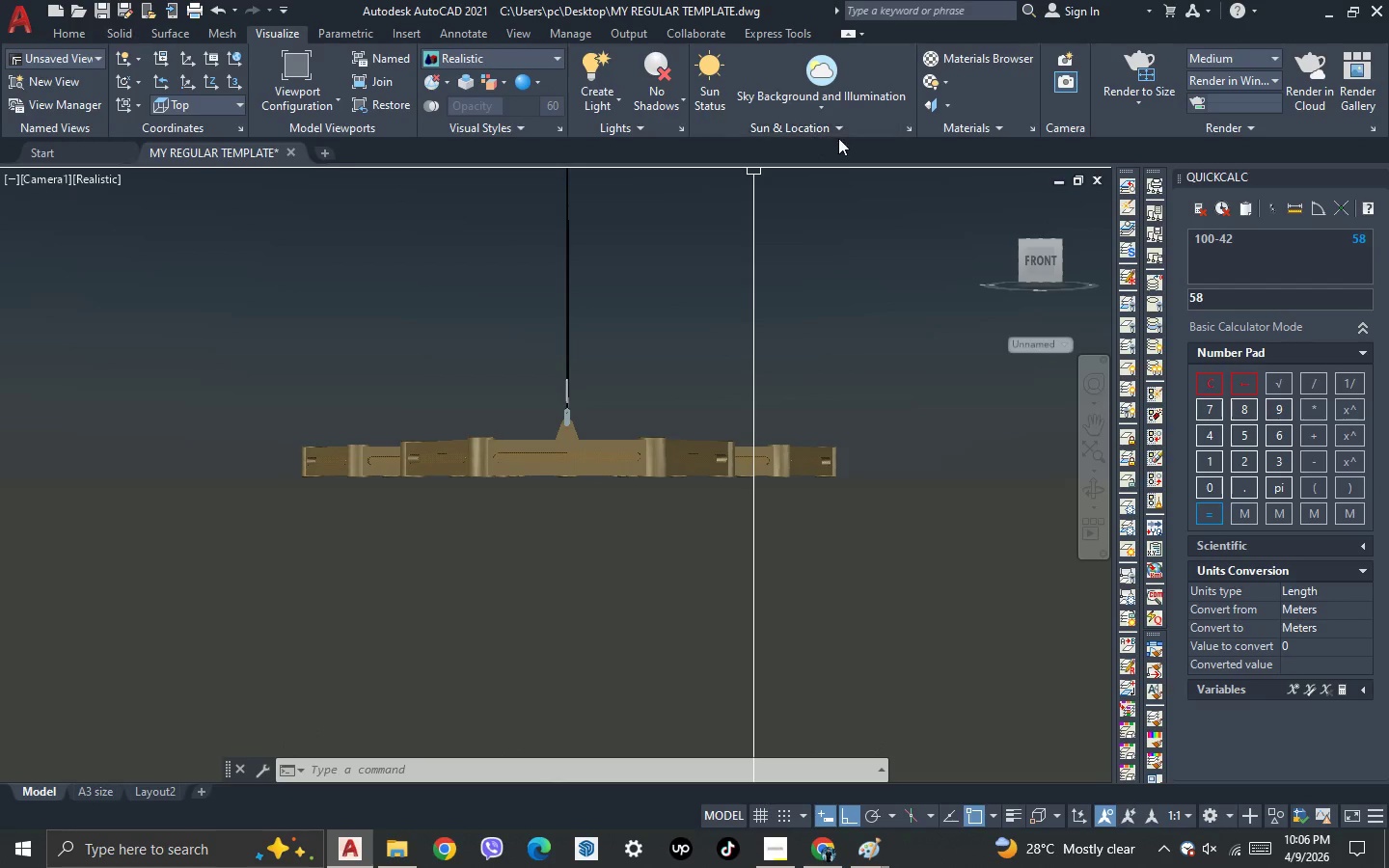 
left_click([912, 127])
 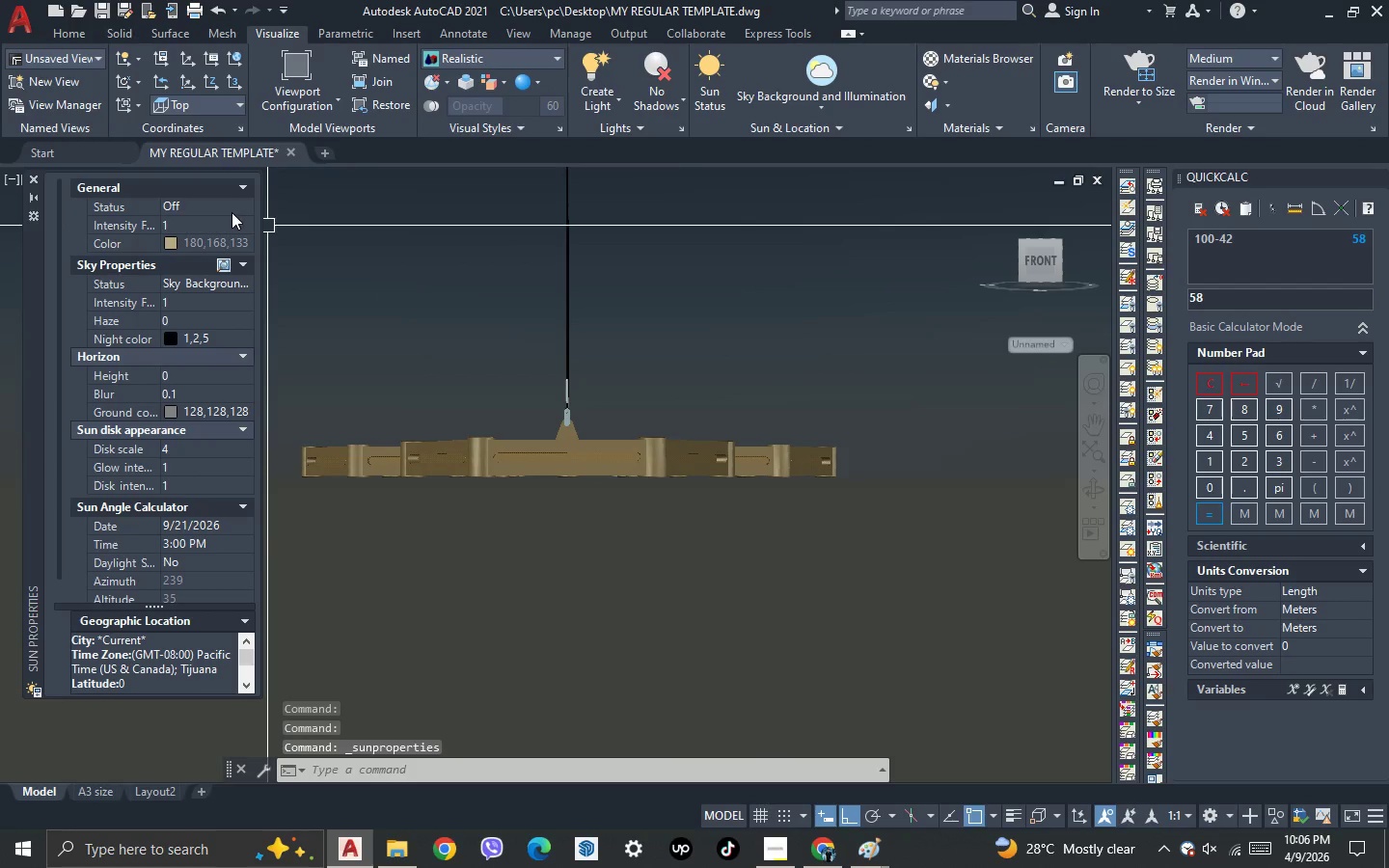 
left_click([216, 204])
 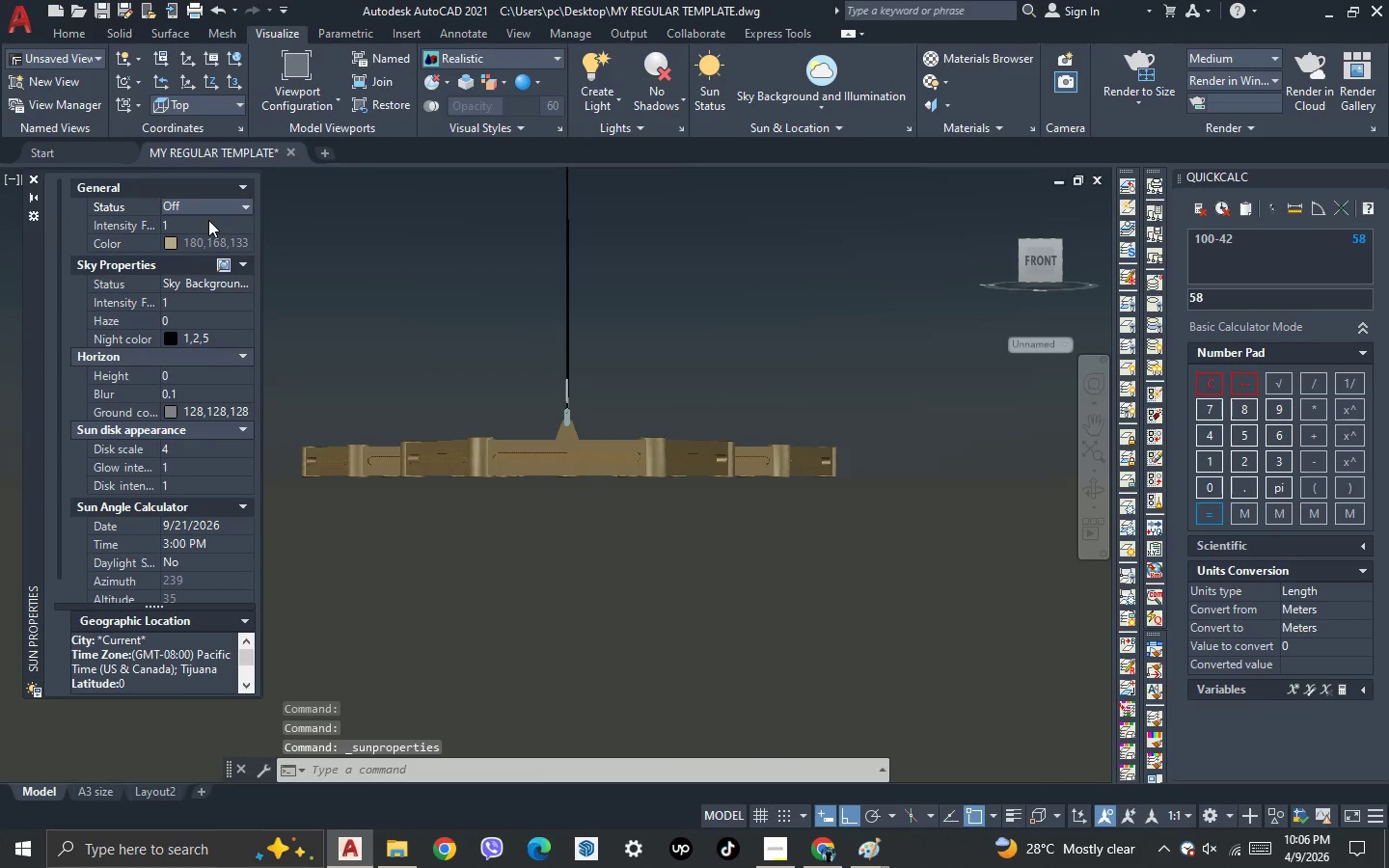 
left_click([217, 207])
 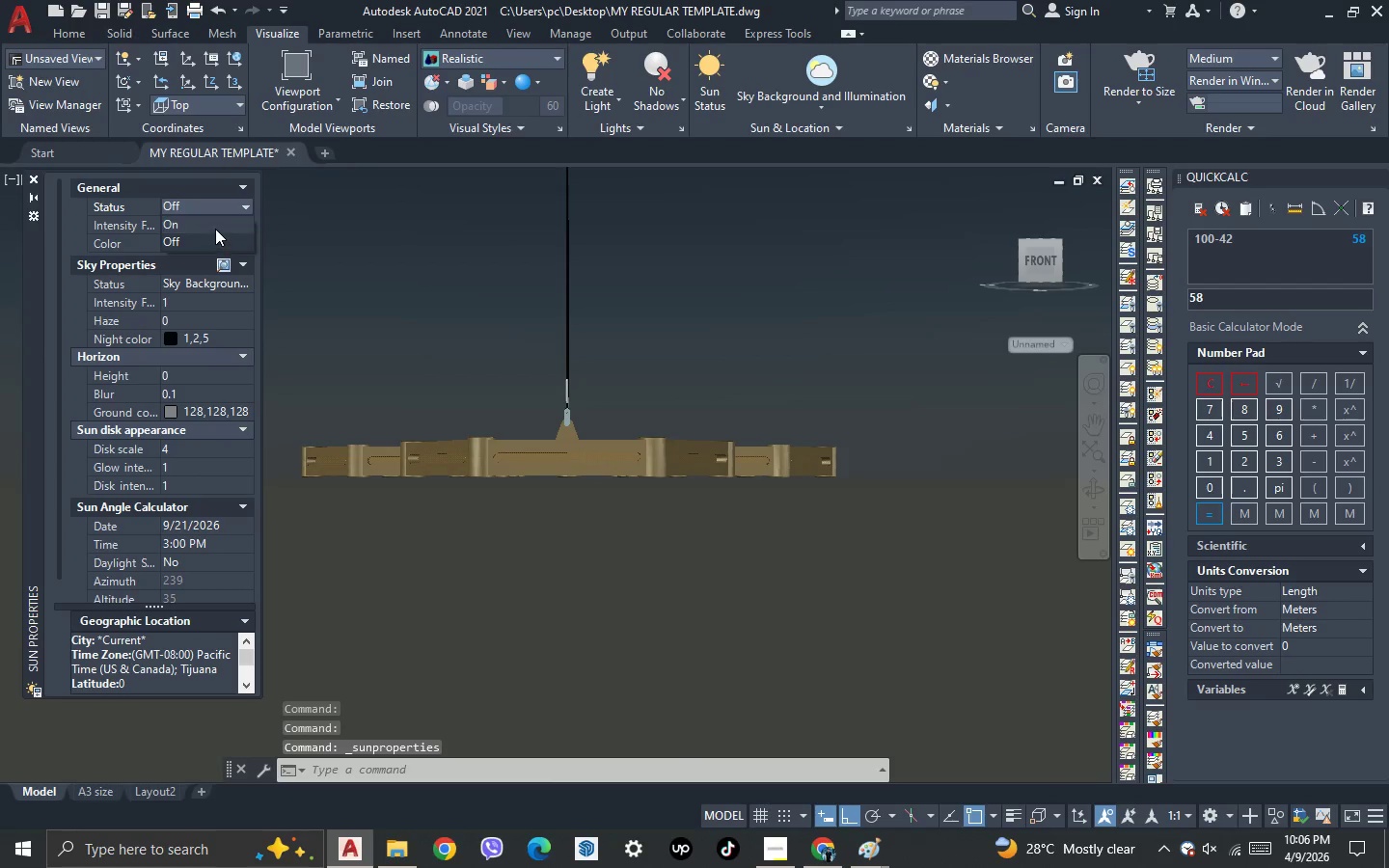 
left_click([215, 228])
 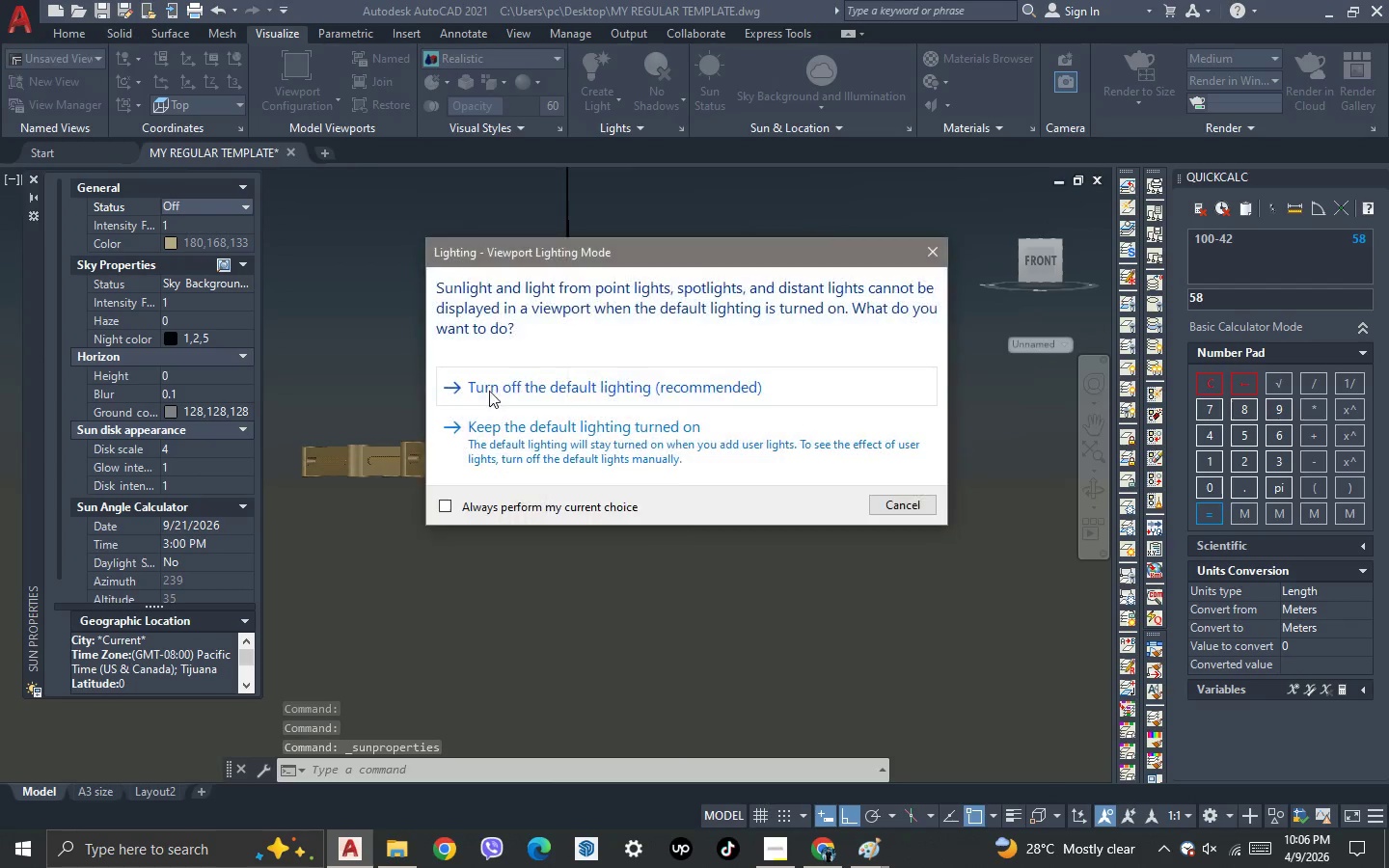 
left_click([504, 393])
 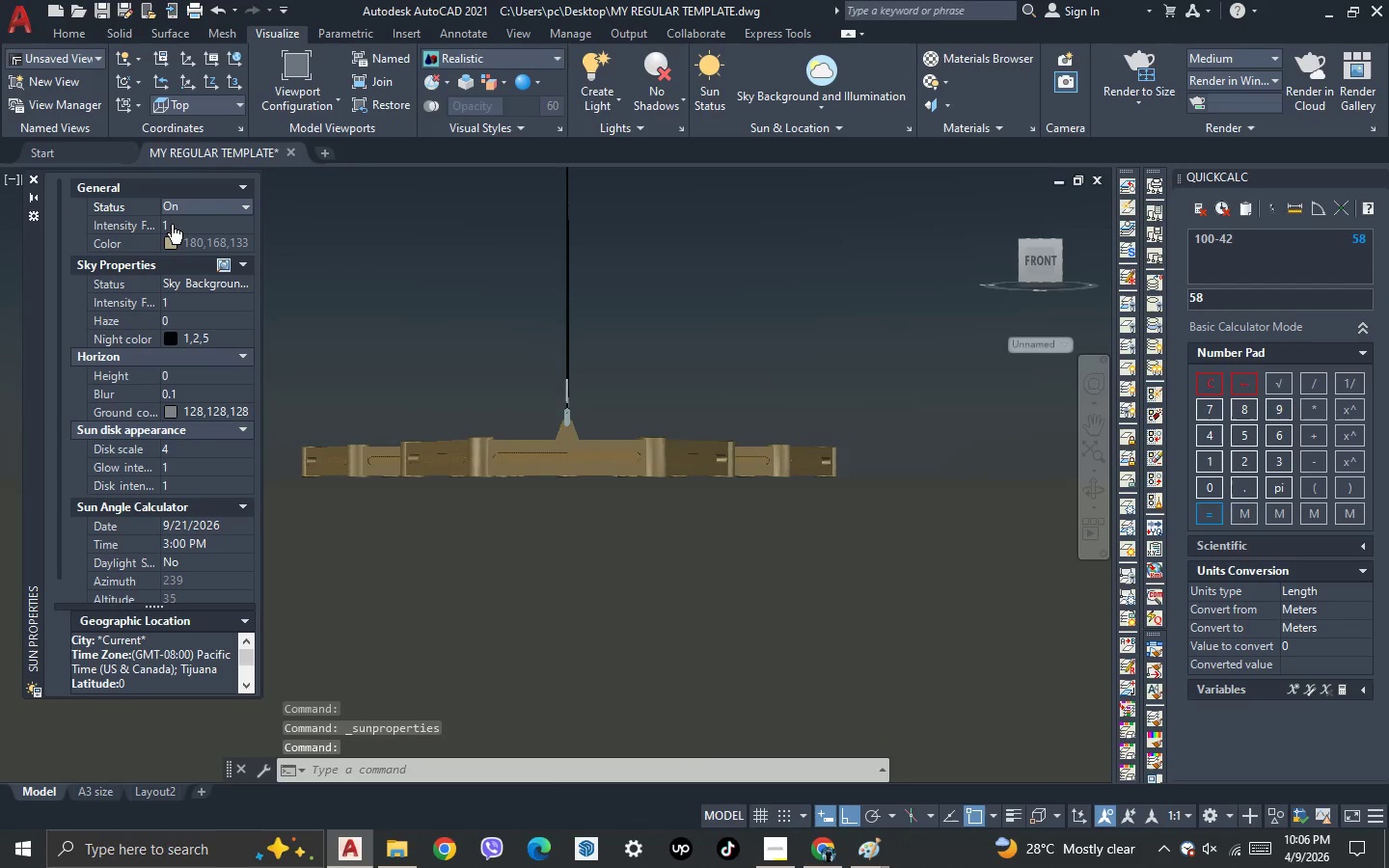 
left_click_drag(start_coordinate=[172, 225], to_coordinate=[186, 225])
 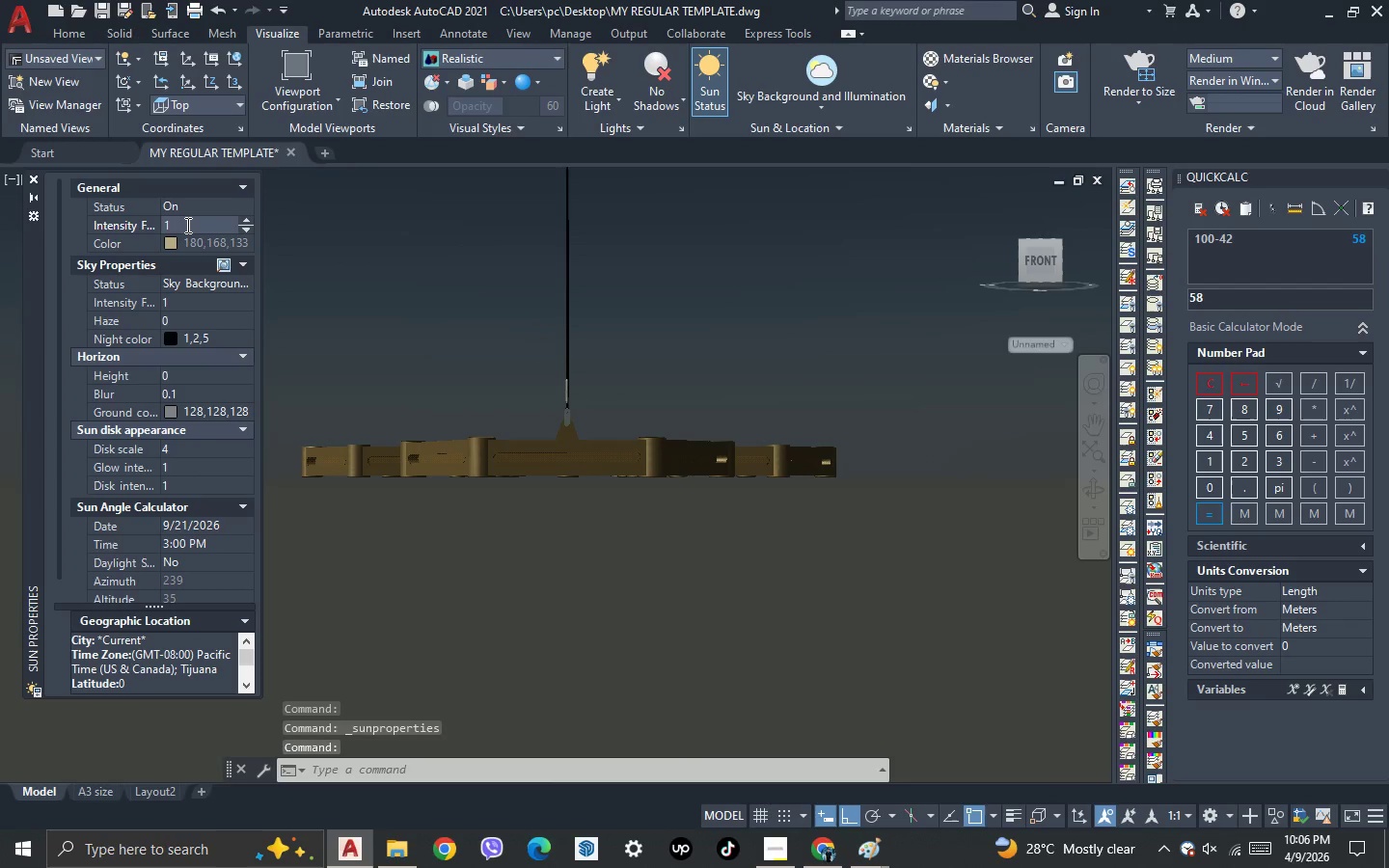 
double_click([186, 225])
 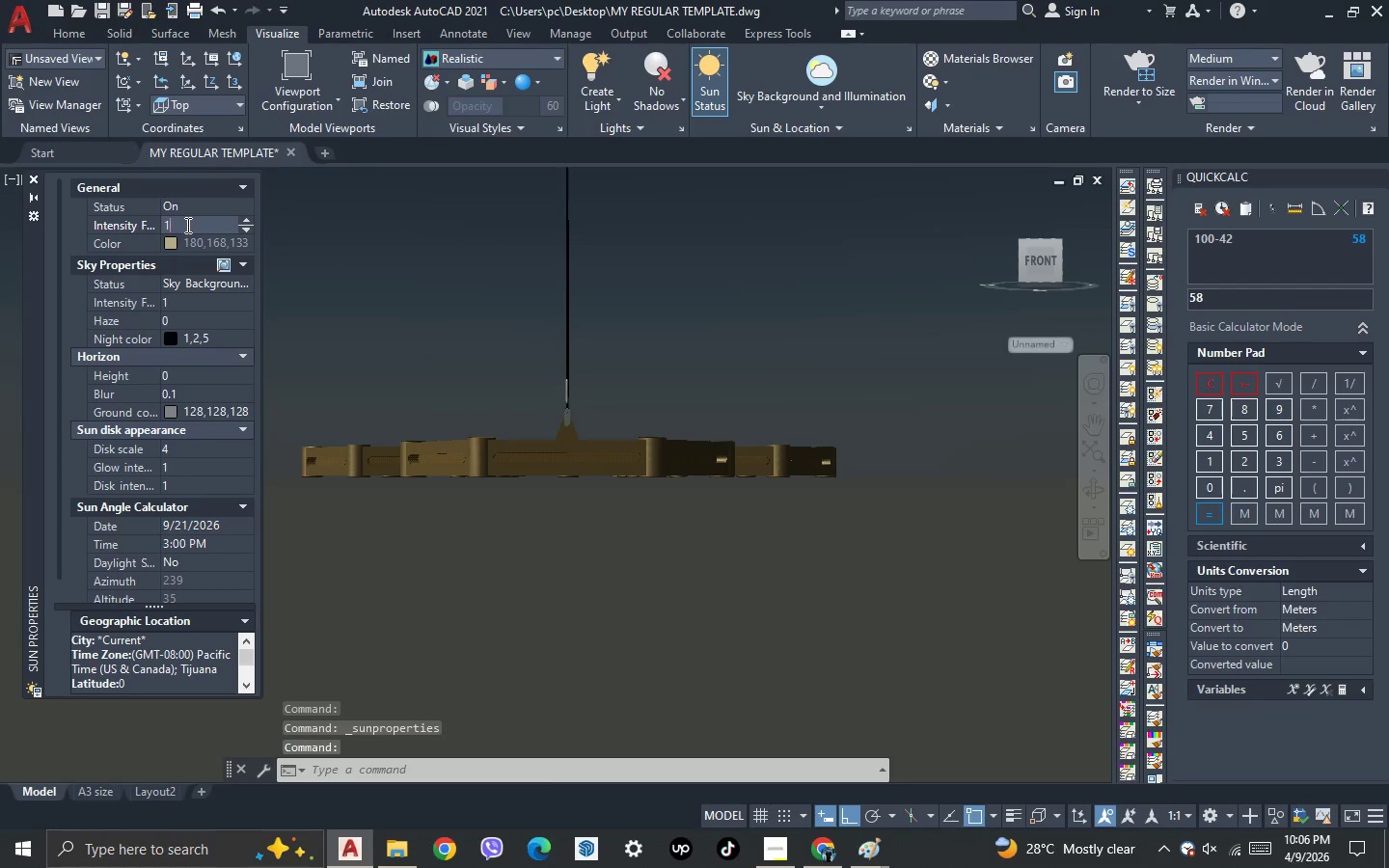 
key(Period)
 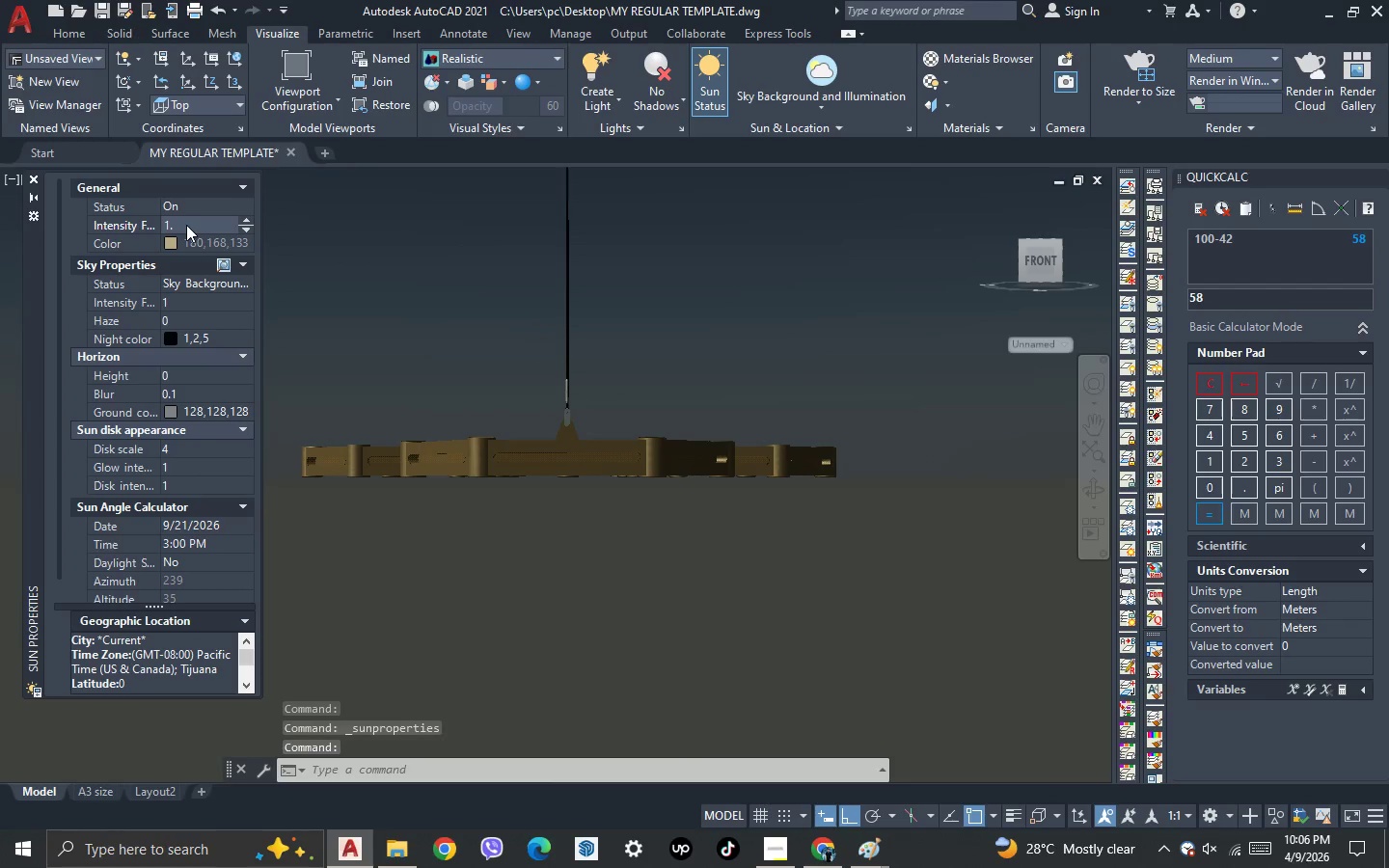 
key(3)
 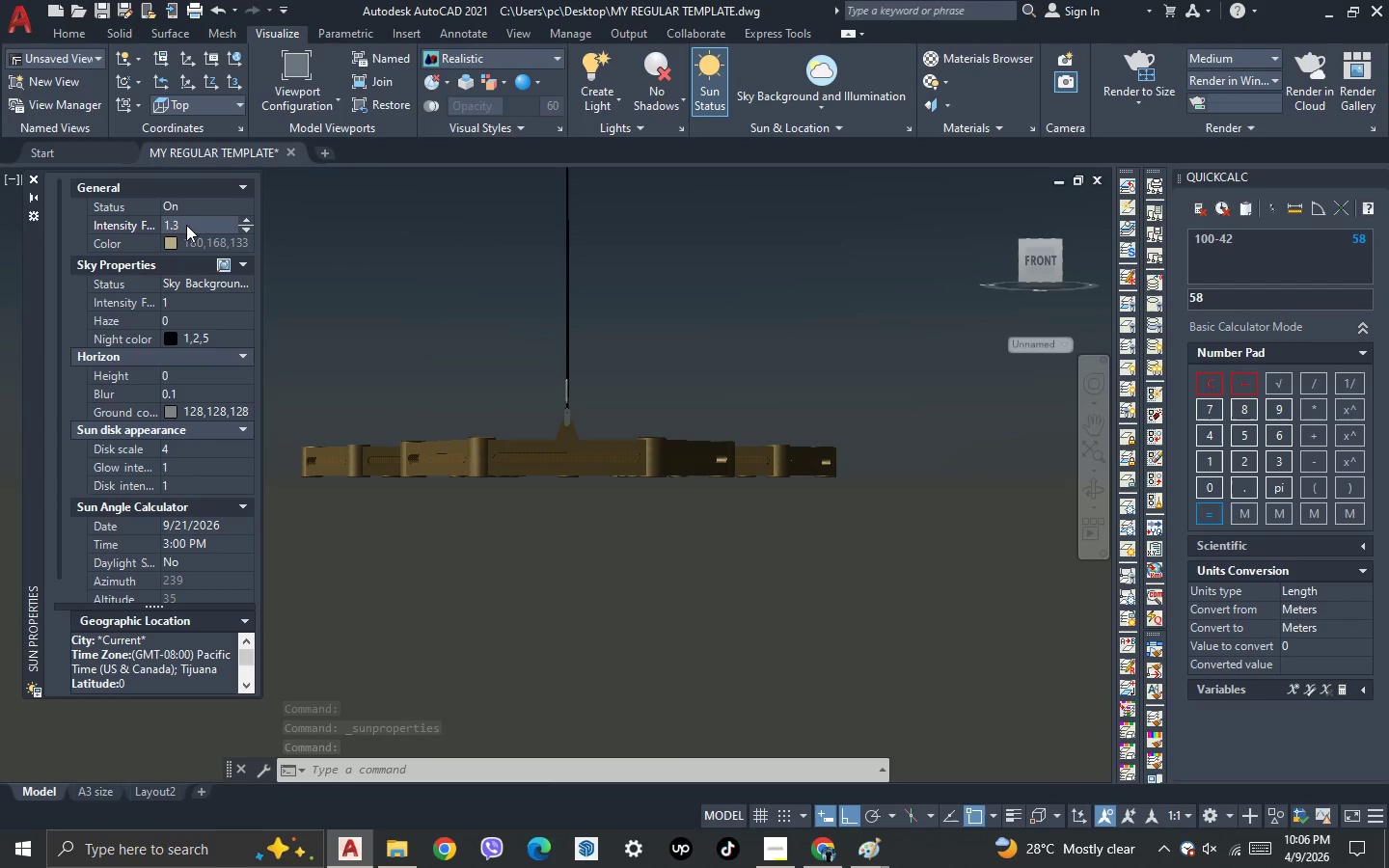 
key(Enter)
 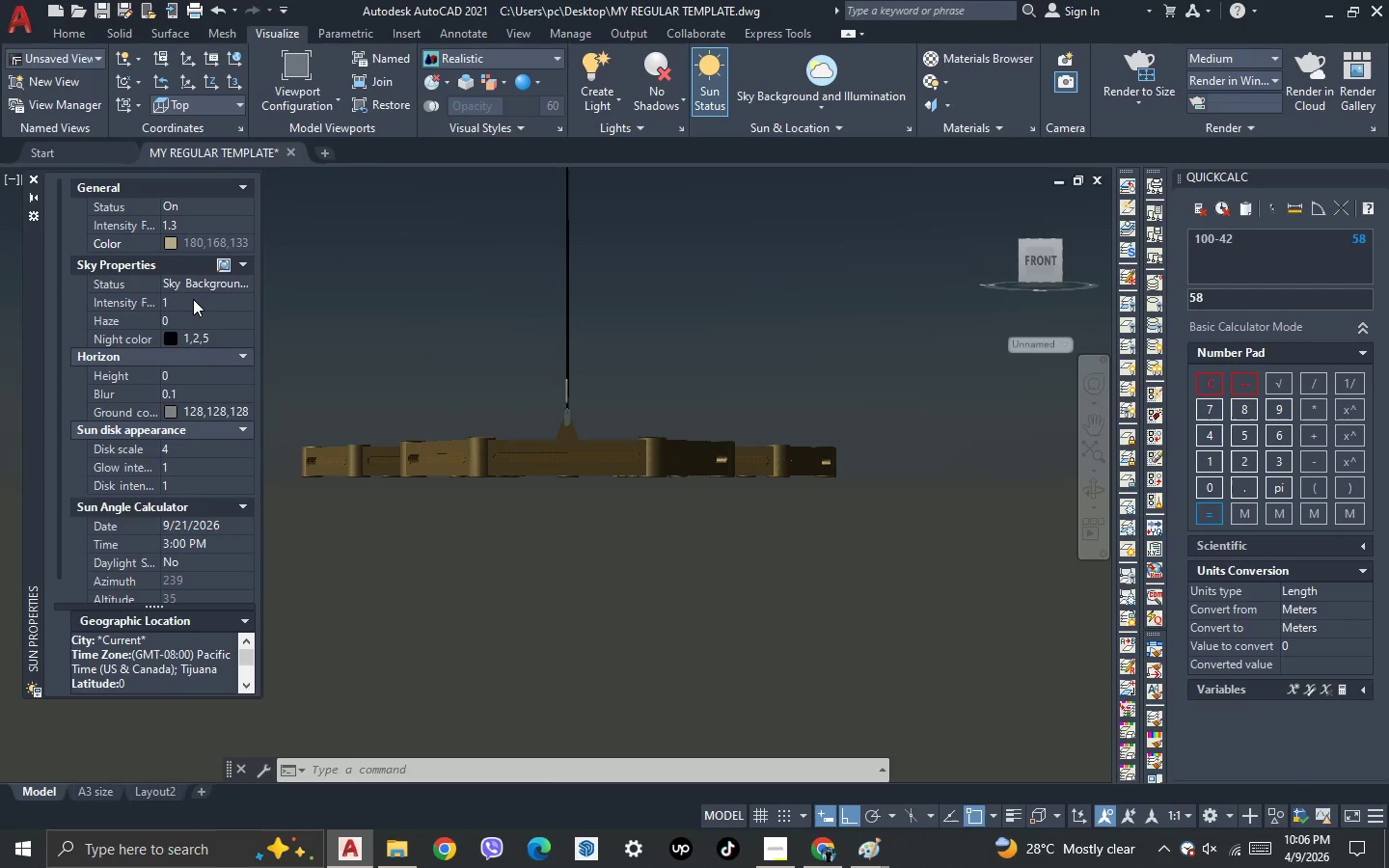 
left_click([193, 299])
 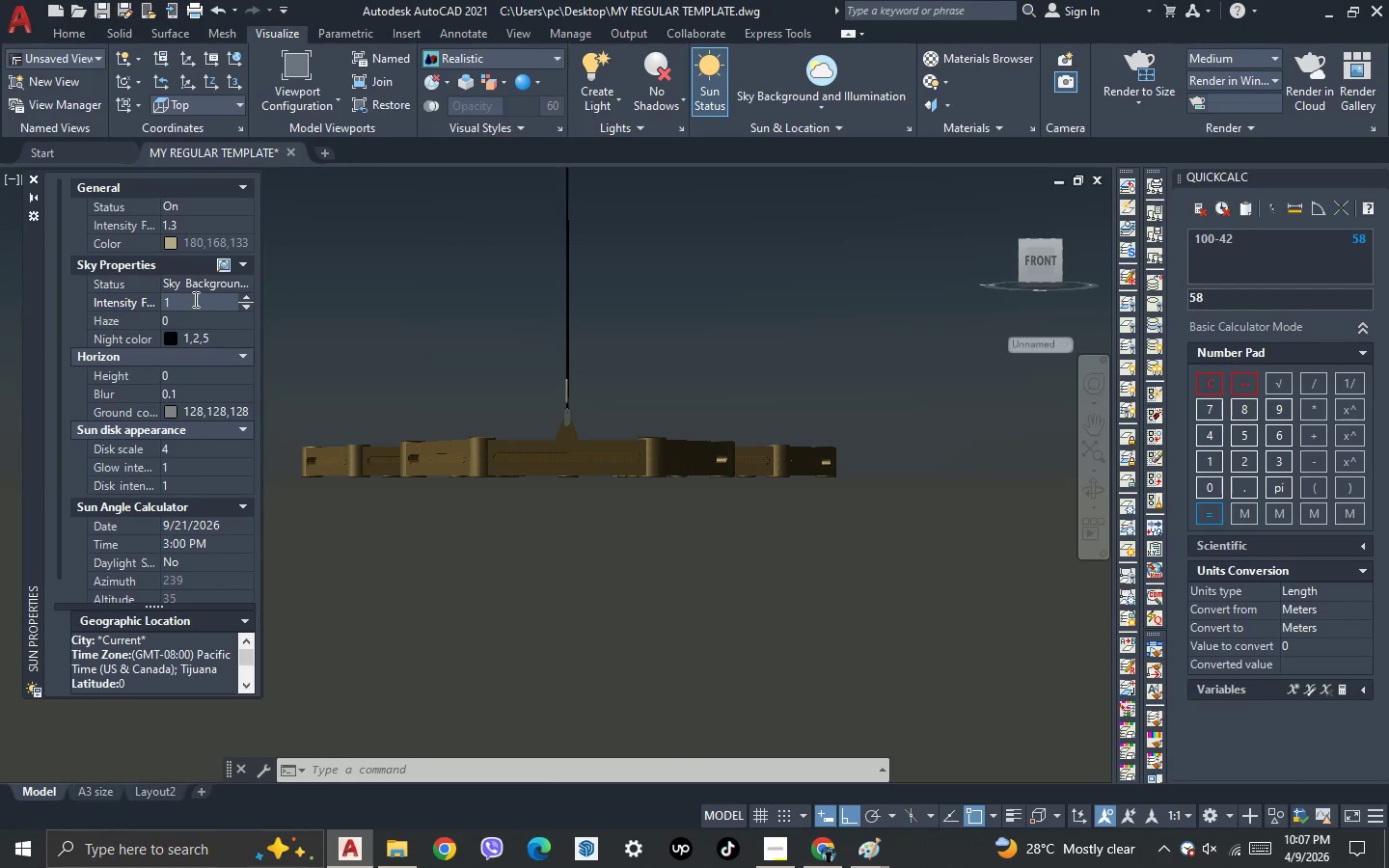 
key(Period)
 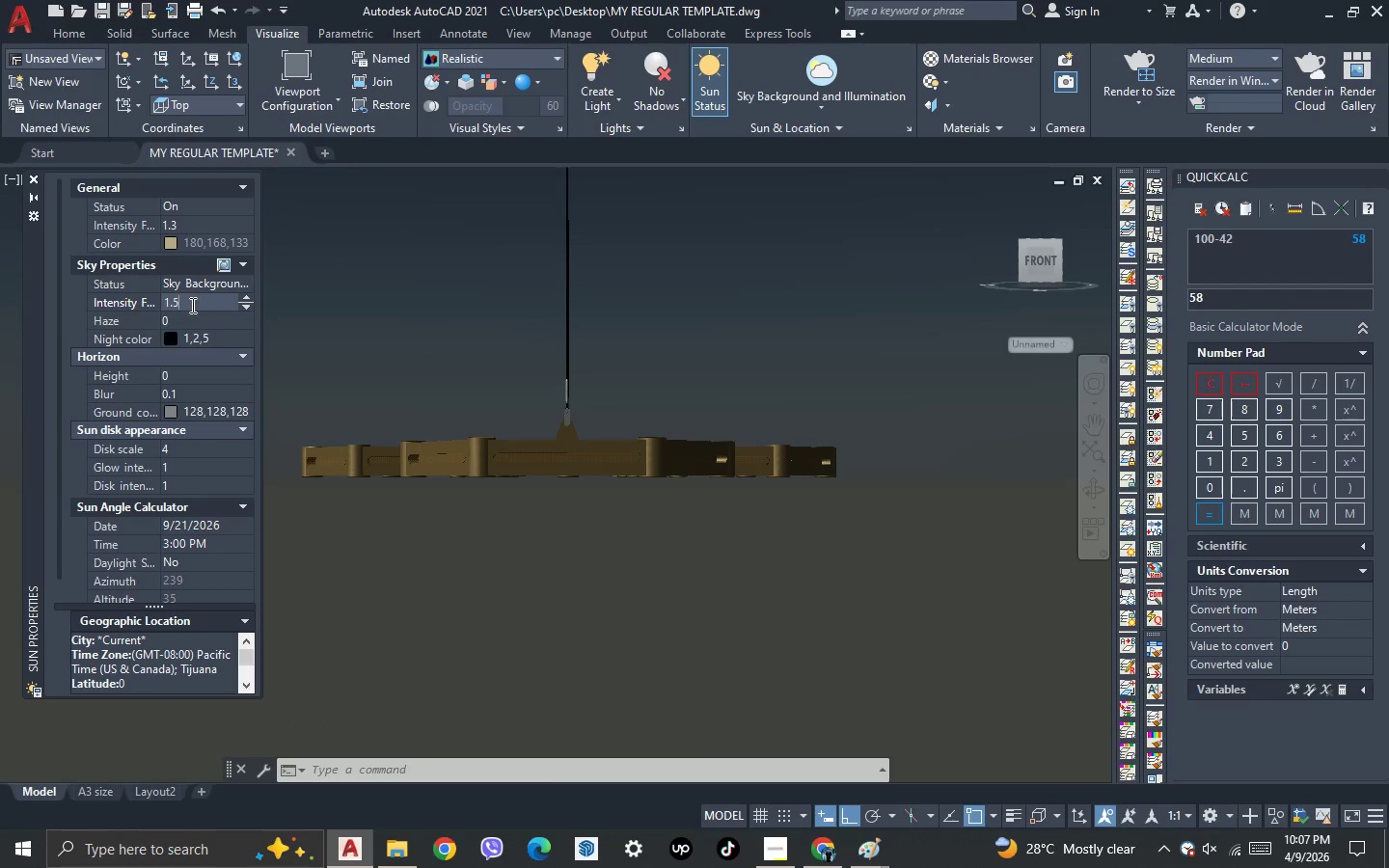 
key(5)
 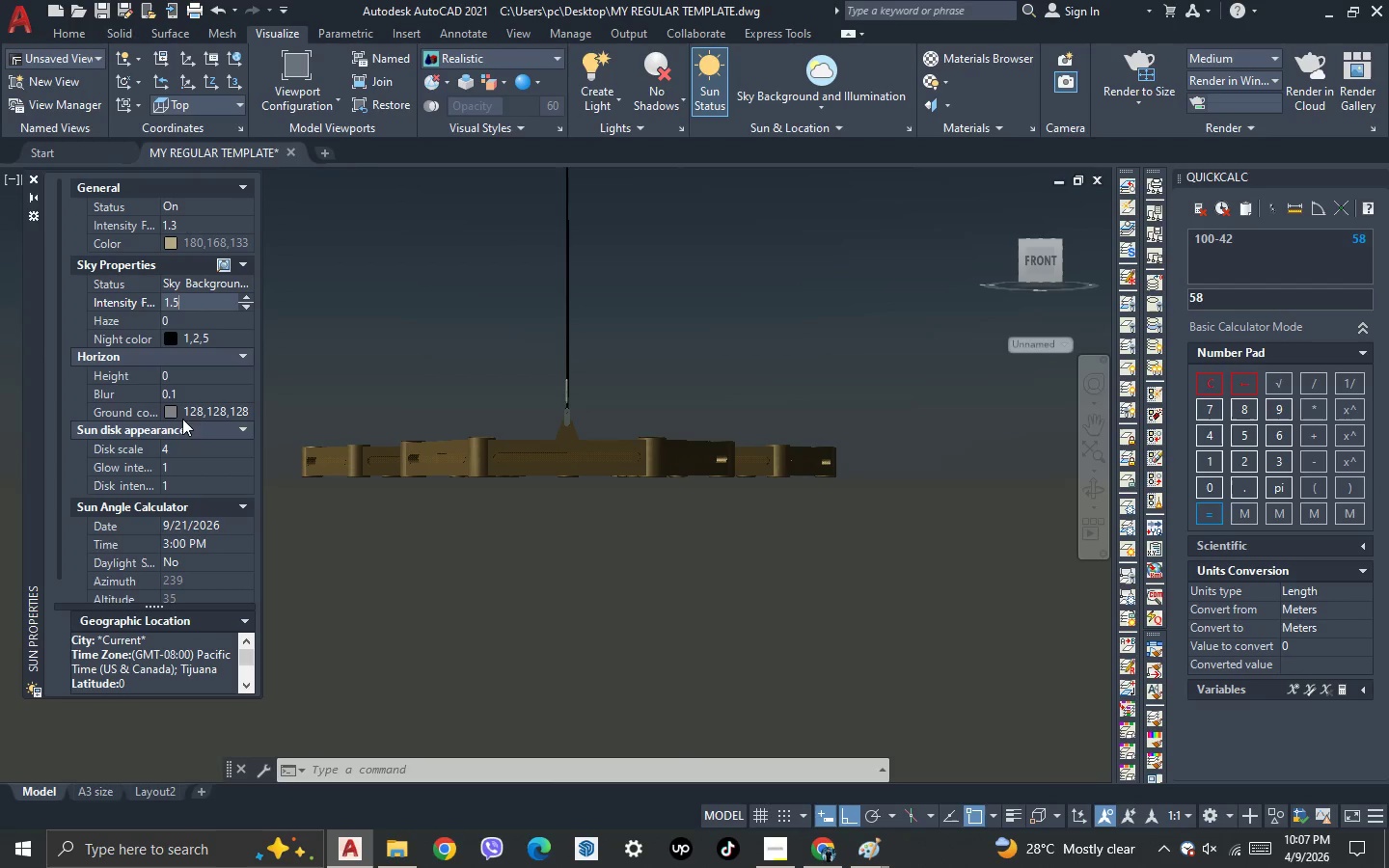 
left_click([180, 464])
 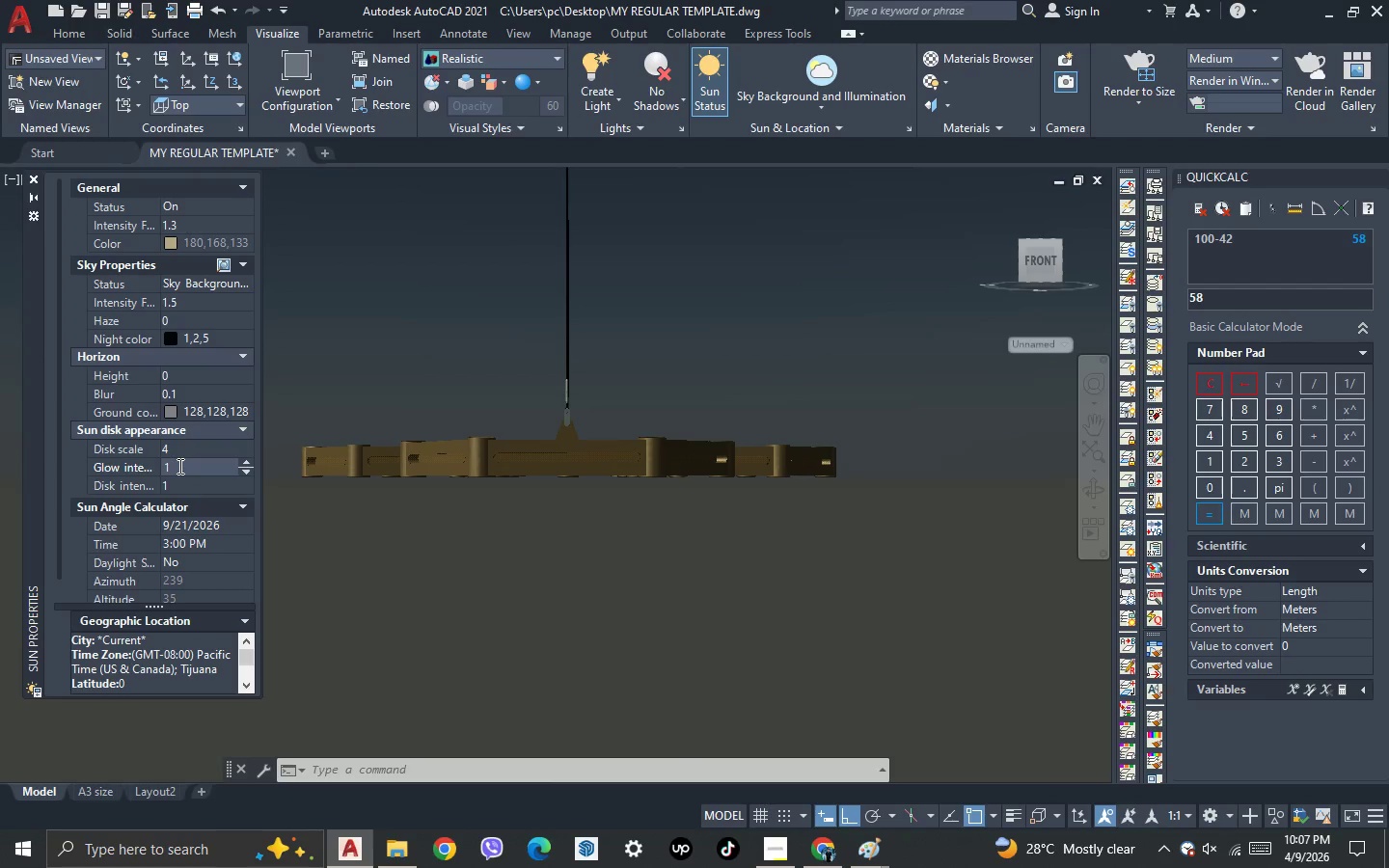 
key(Period)
 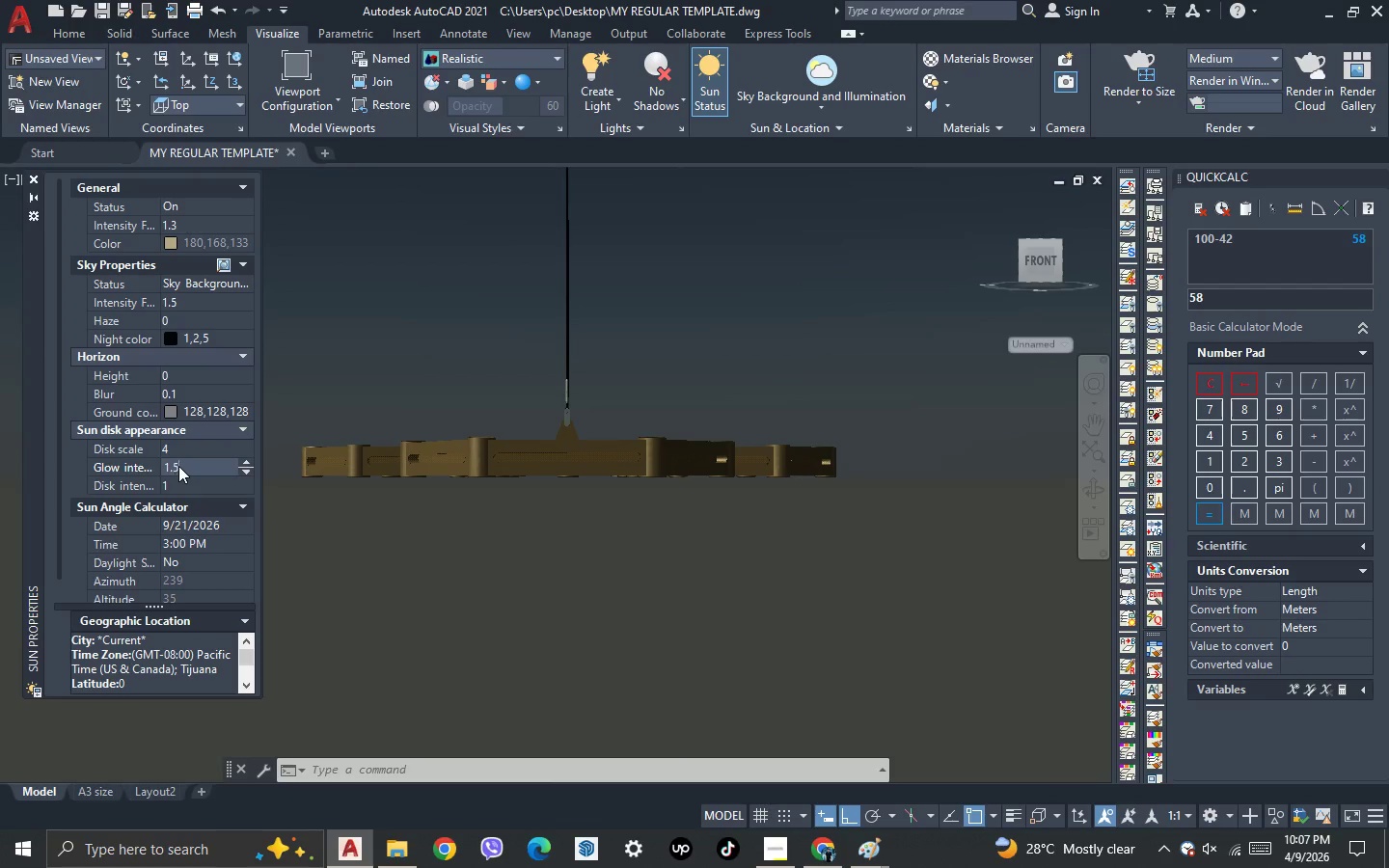 
key(5)
 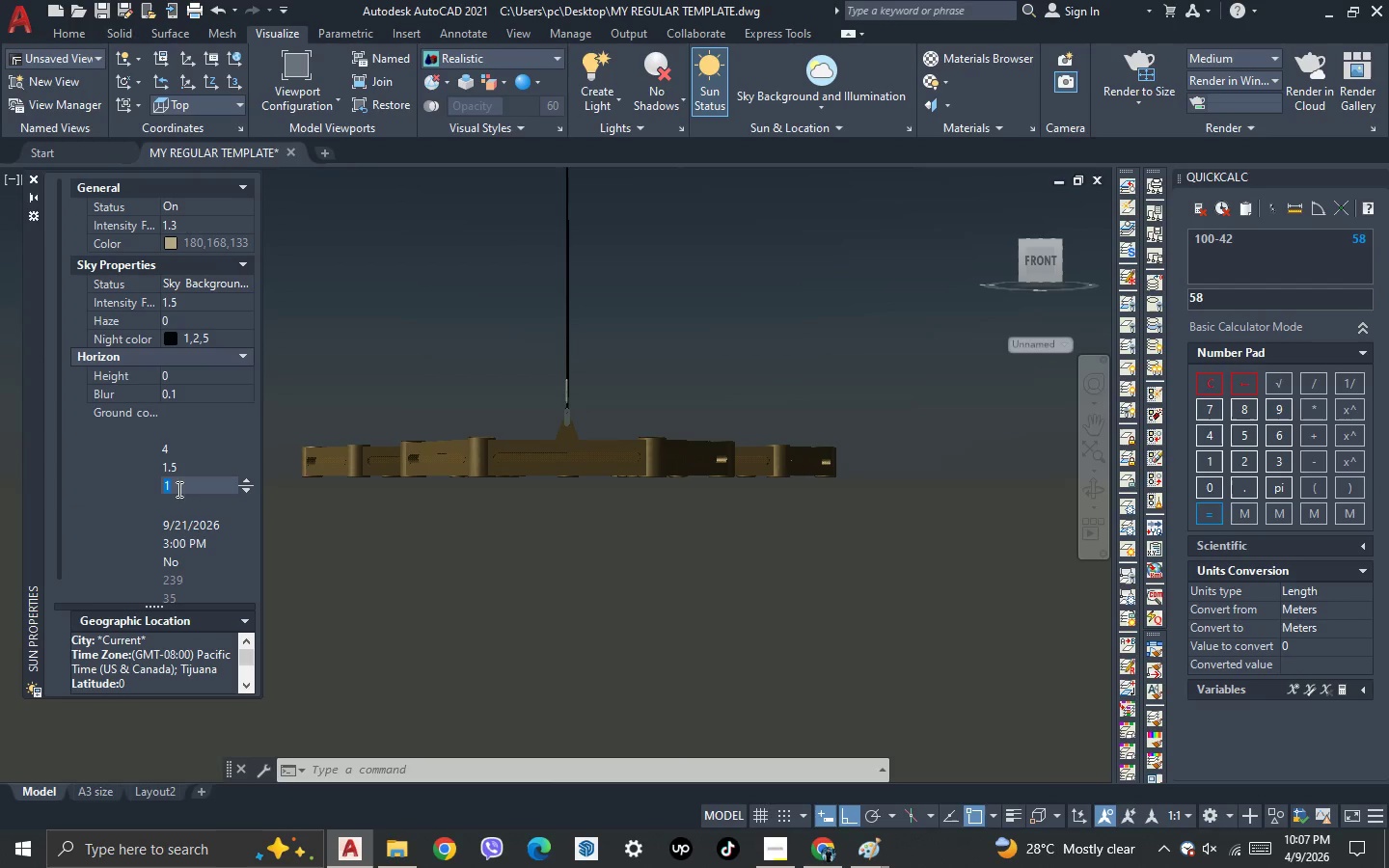 
double_click([177, 489])
 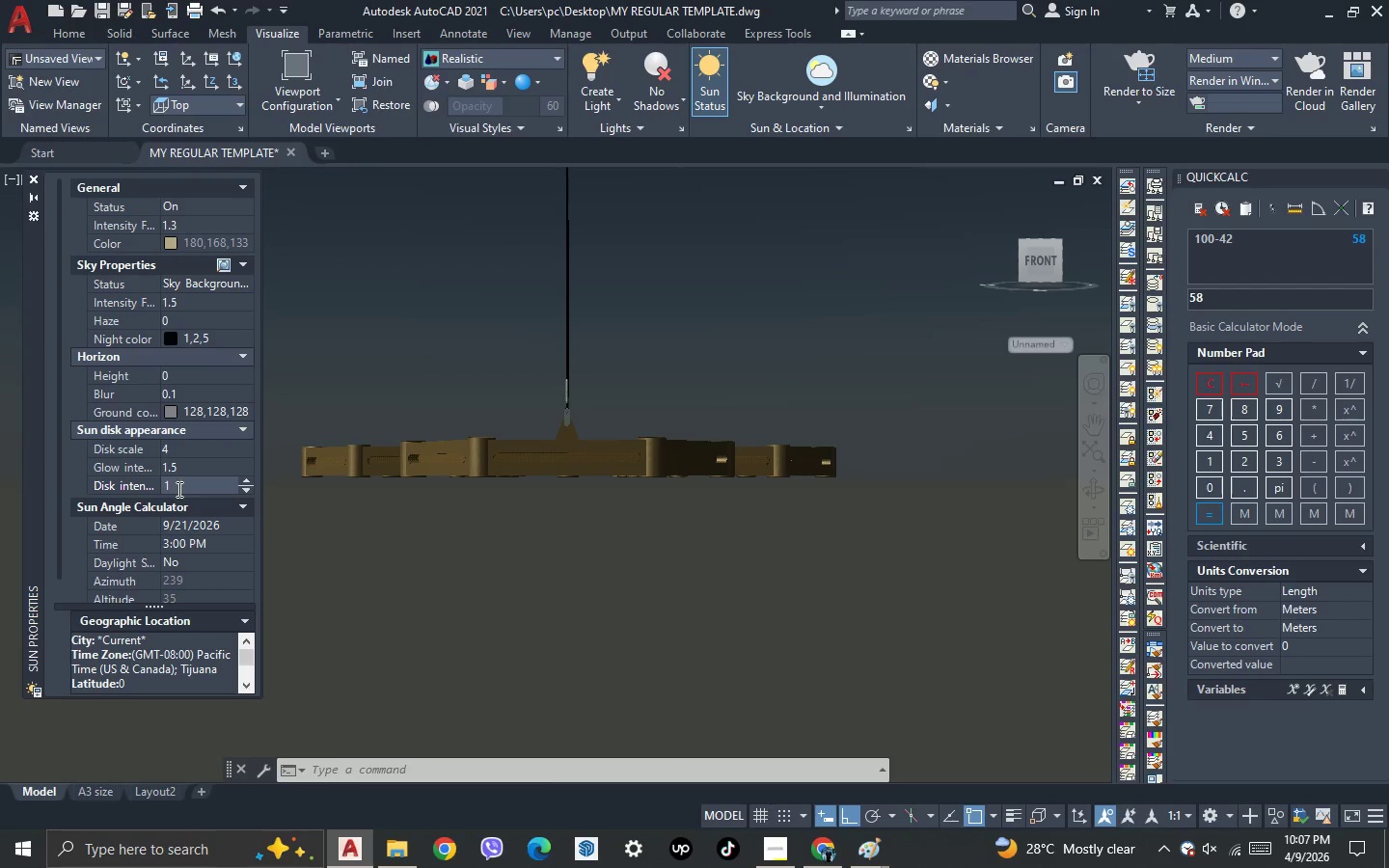 
key(Period)
 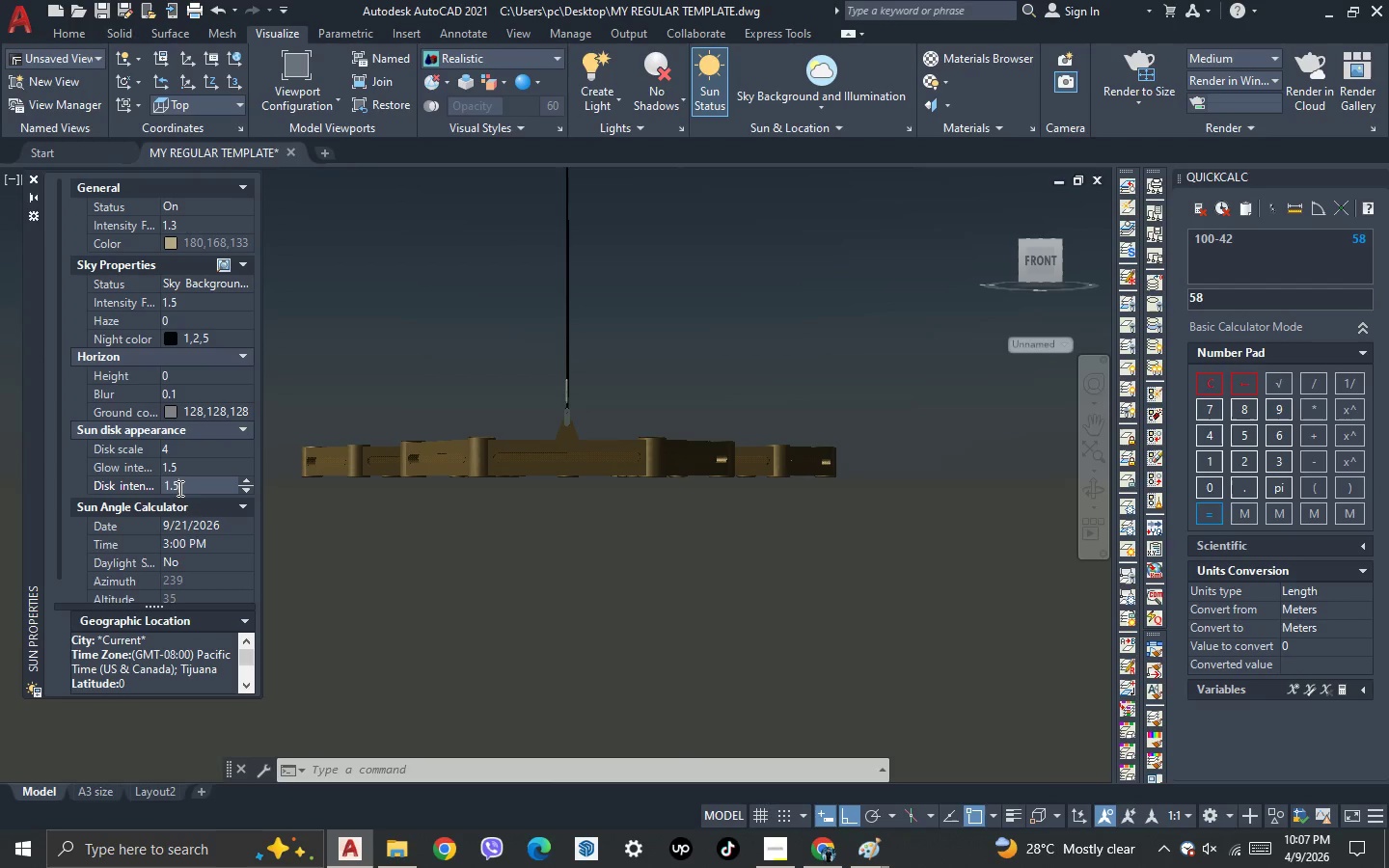 
key(5)
 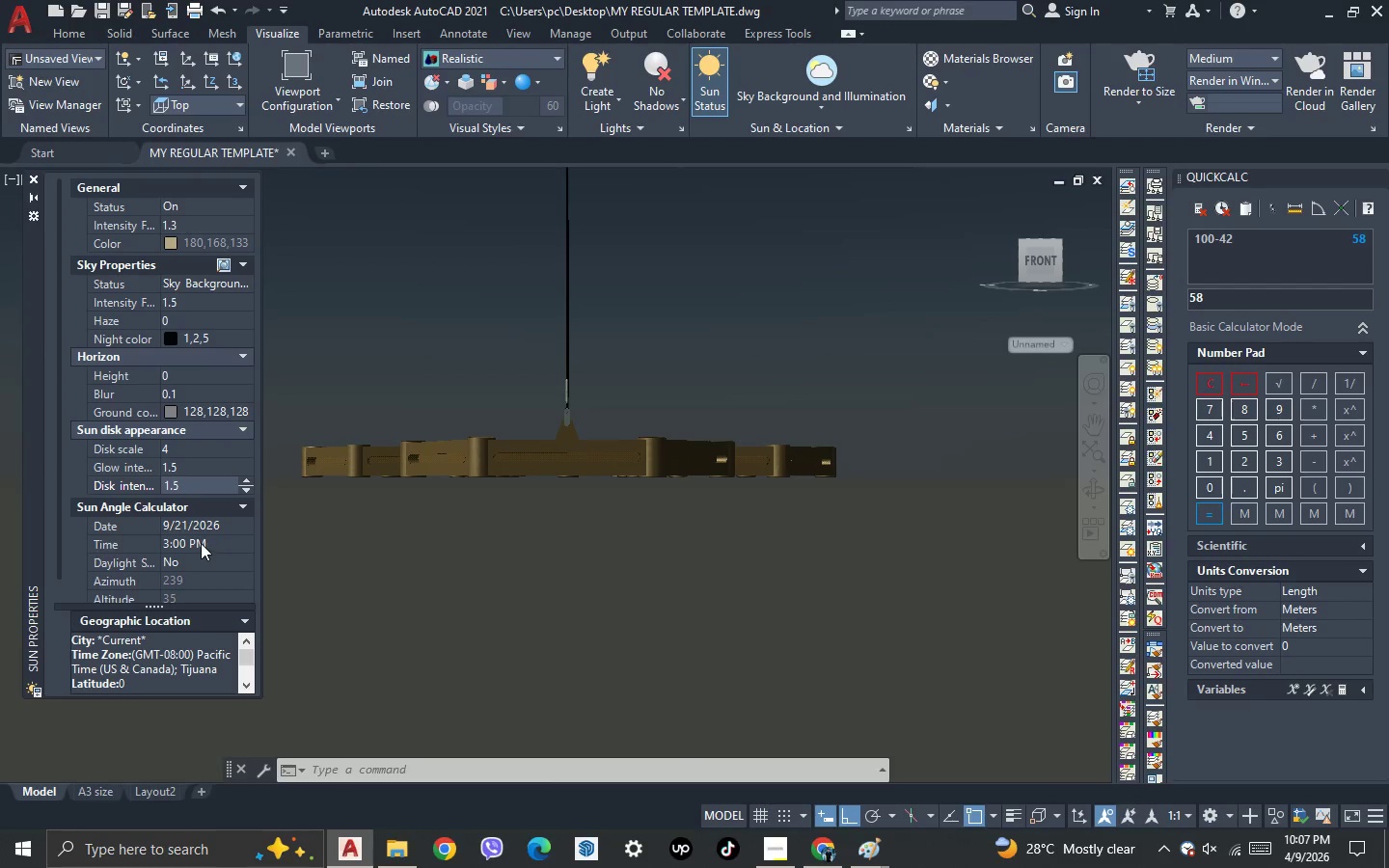 
double_click([201, 543])
 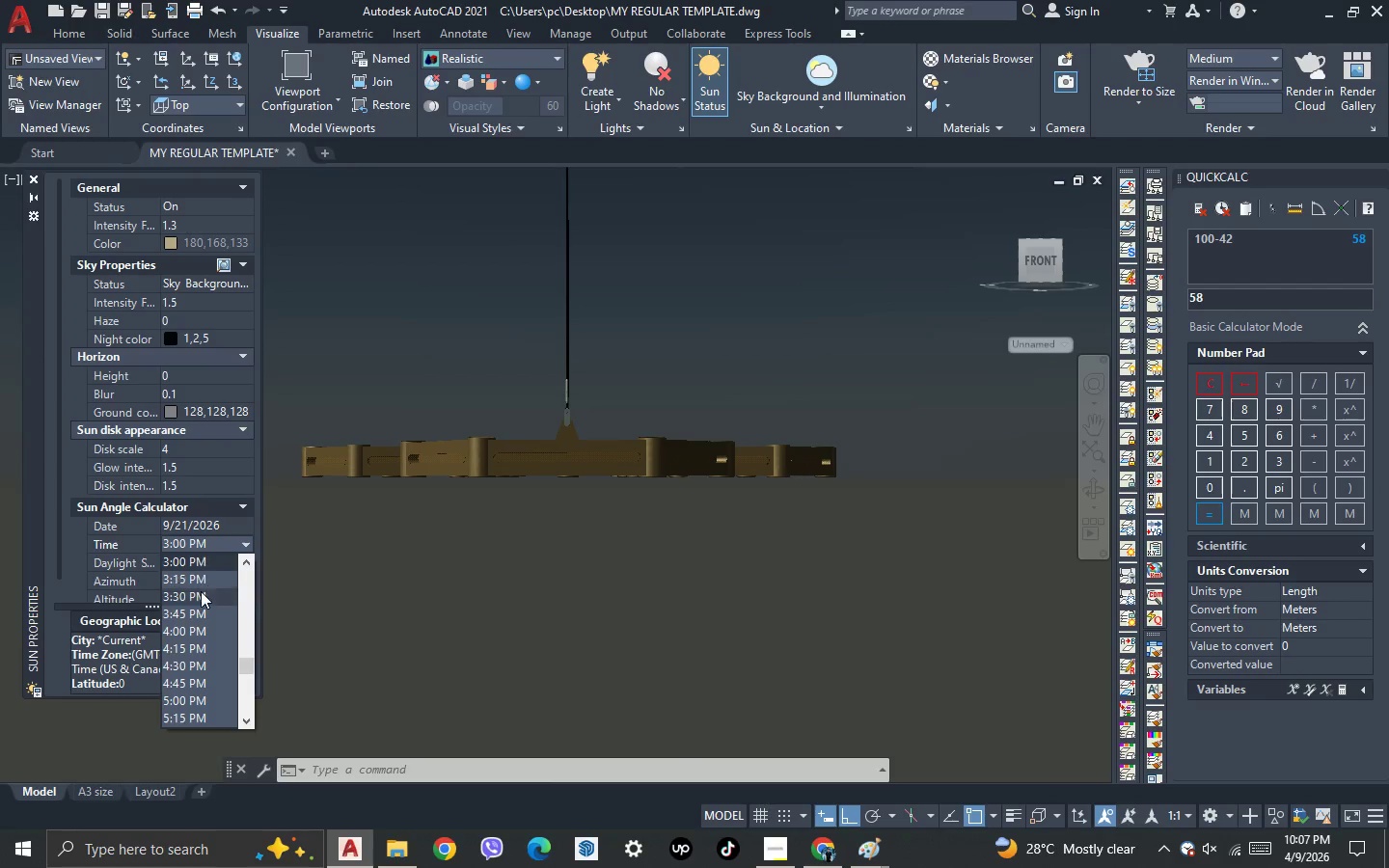 
scroll: coordinate [201, 591], scroll_direction: up, amount: 3.0
 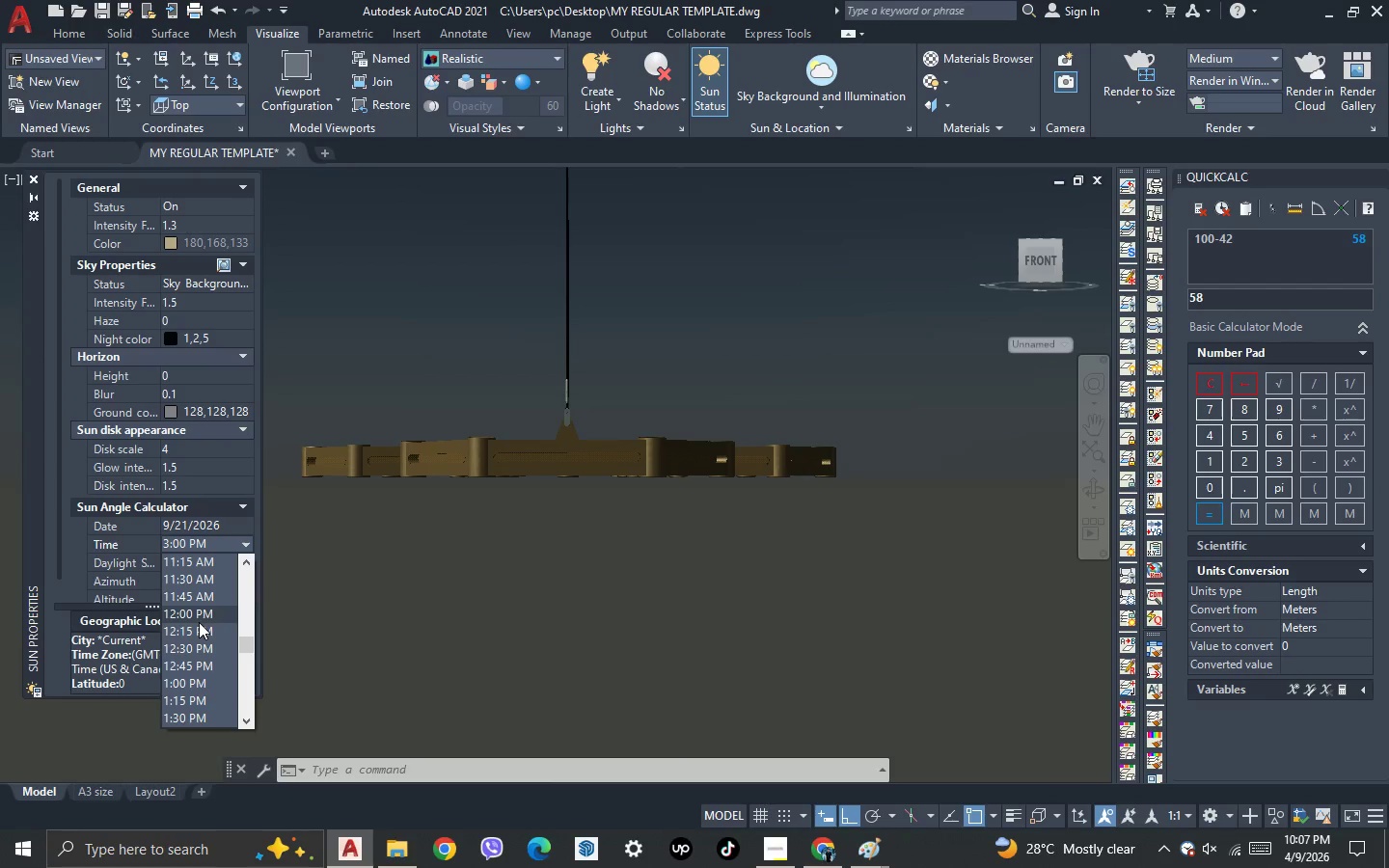 
left_click([199, 618])
 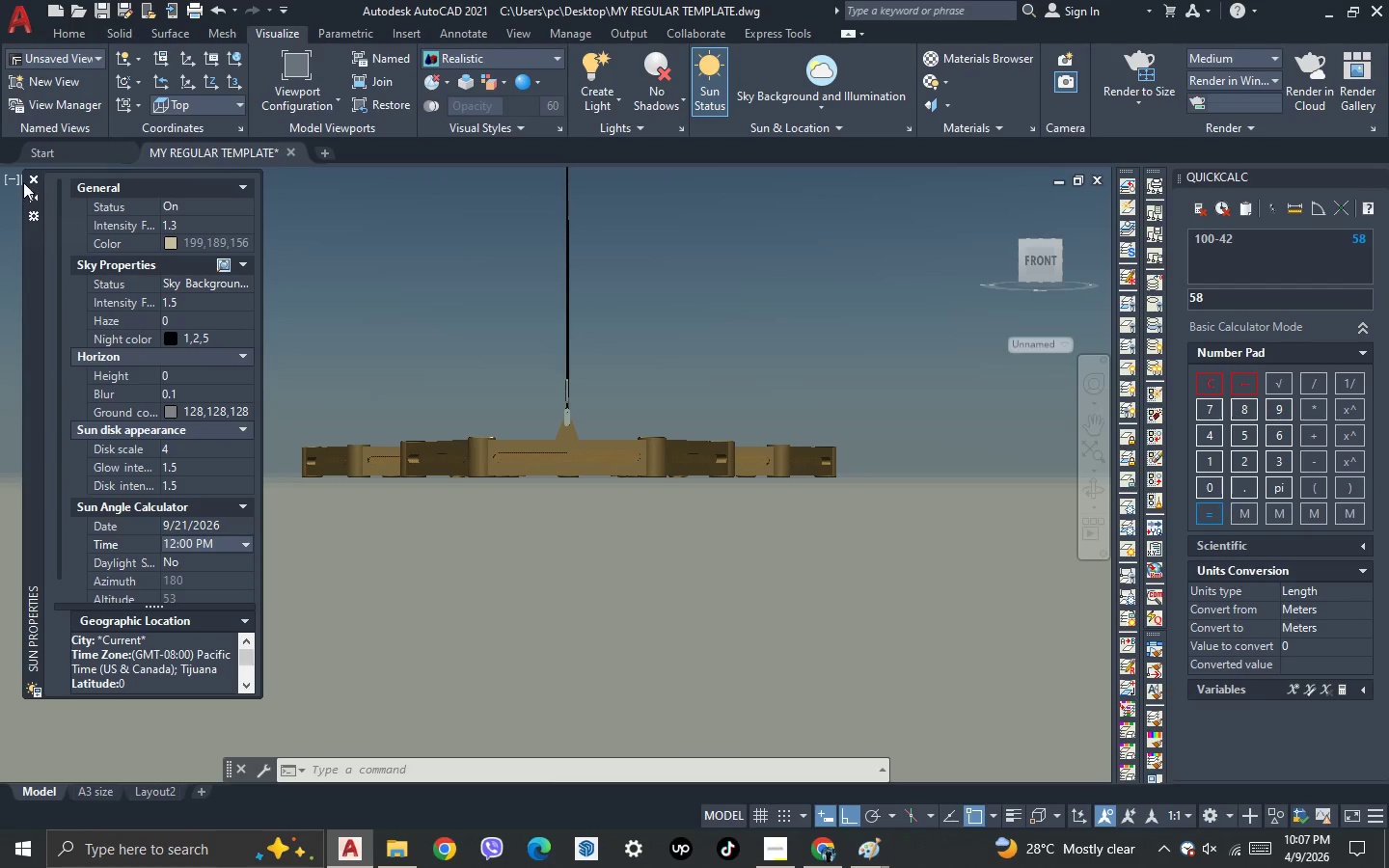 
left_click([37, 178])
 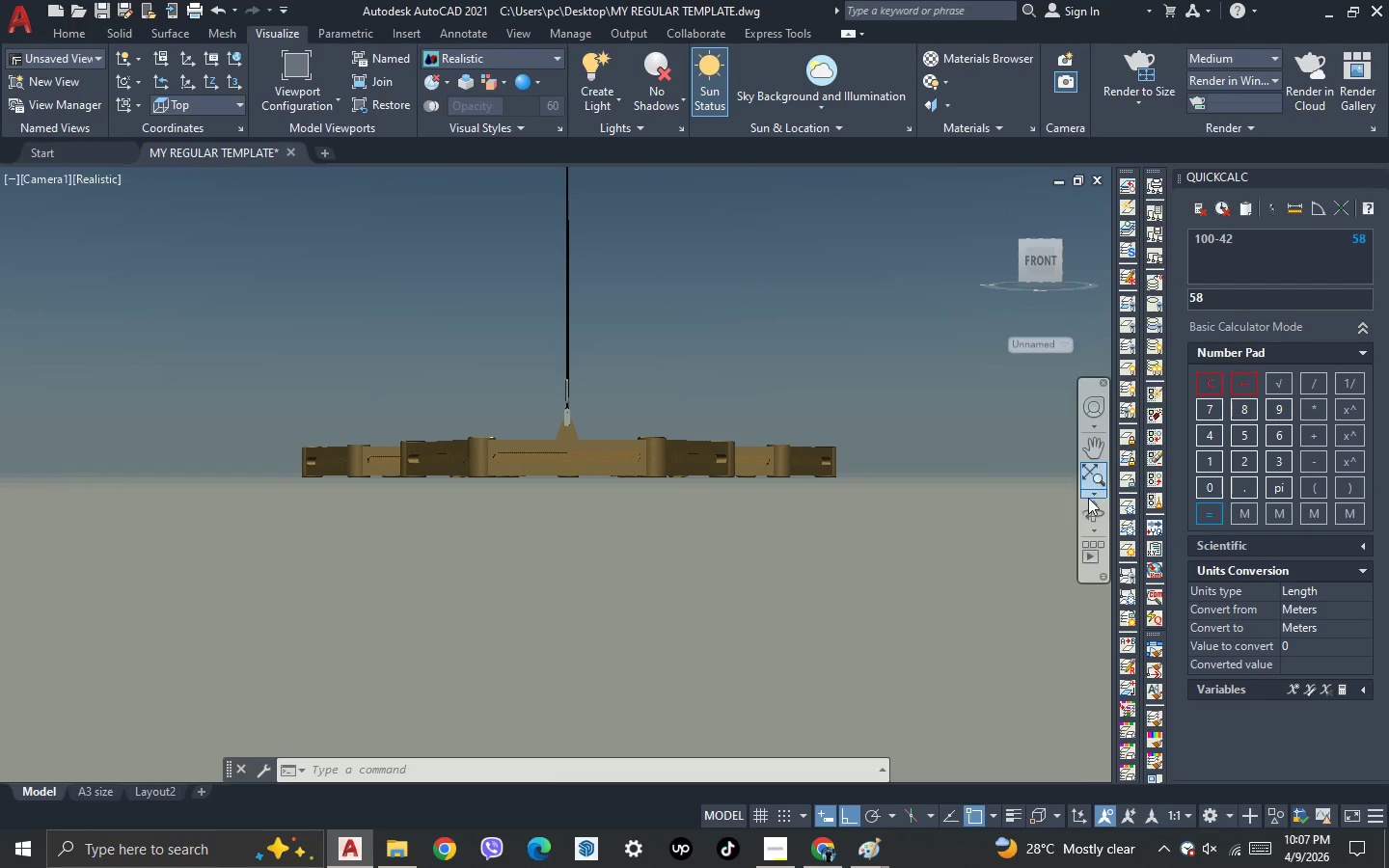 
left_click([1094, 511])
 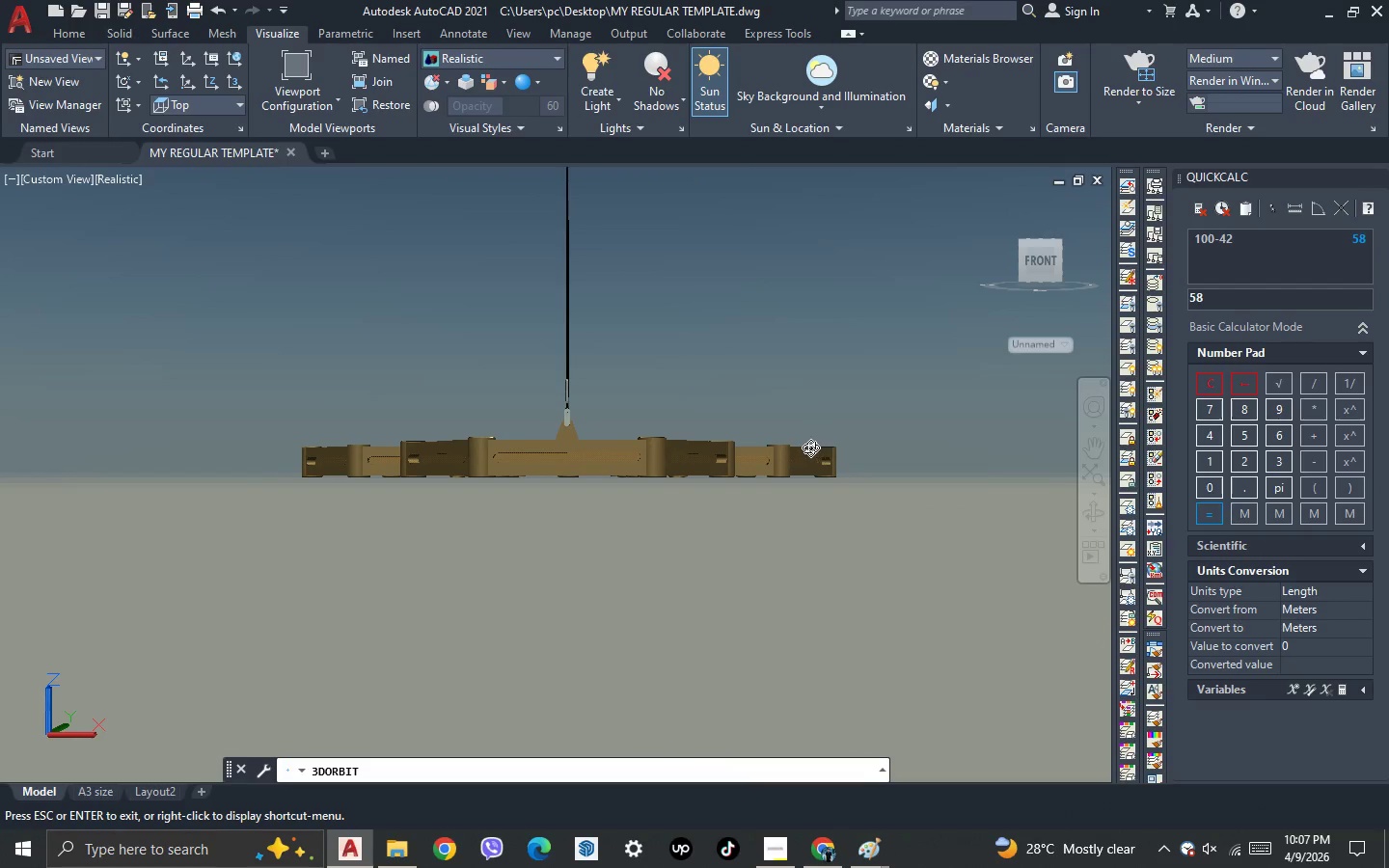 
left_click_drag(start_coordinate=[807, 447], to_coordinate=[884, 541])
 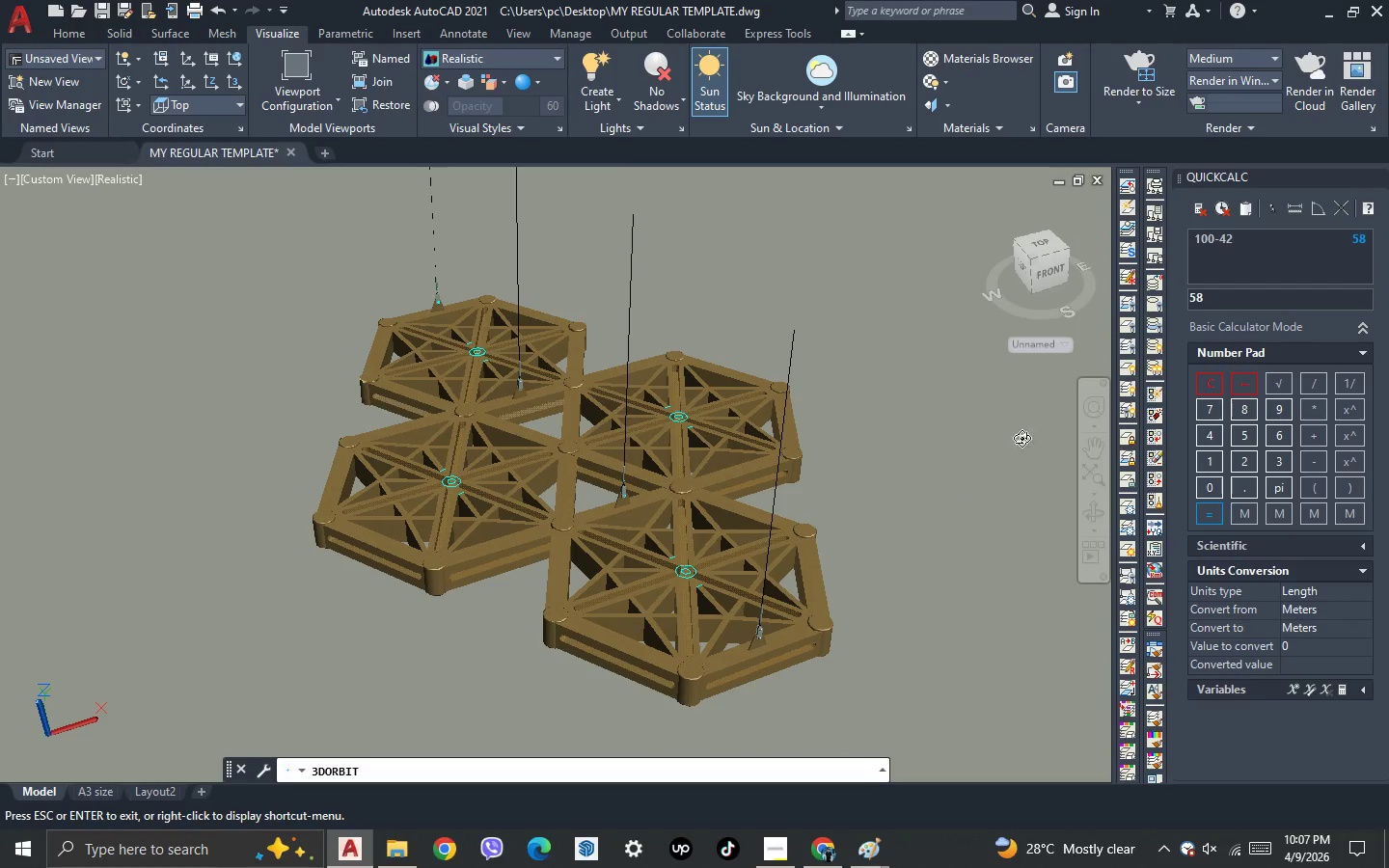 
key(Escape)
 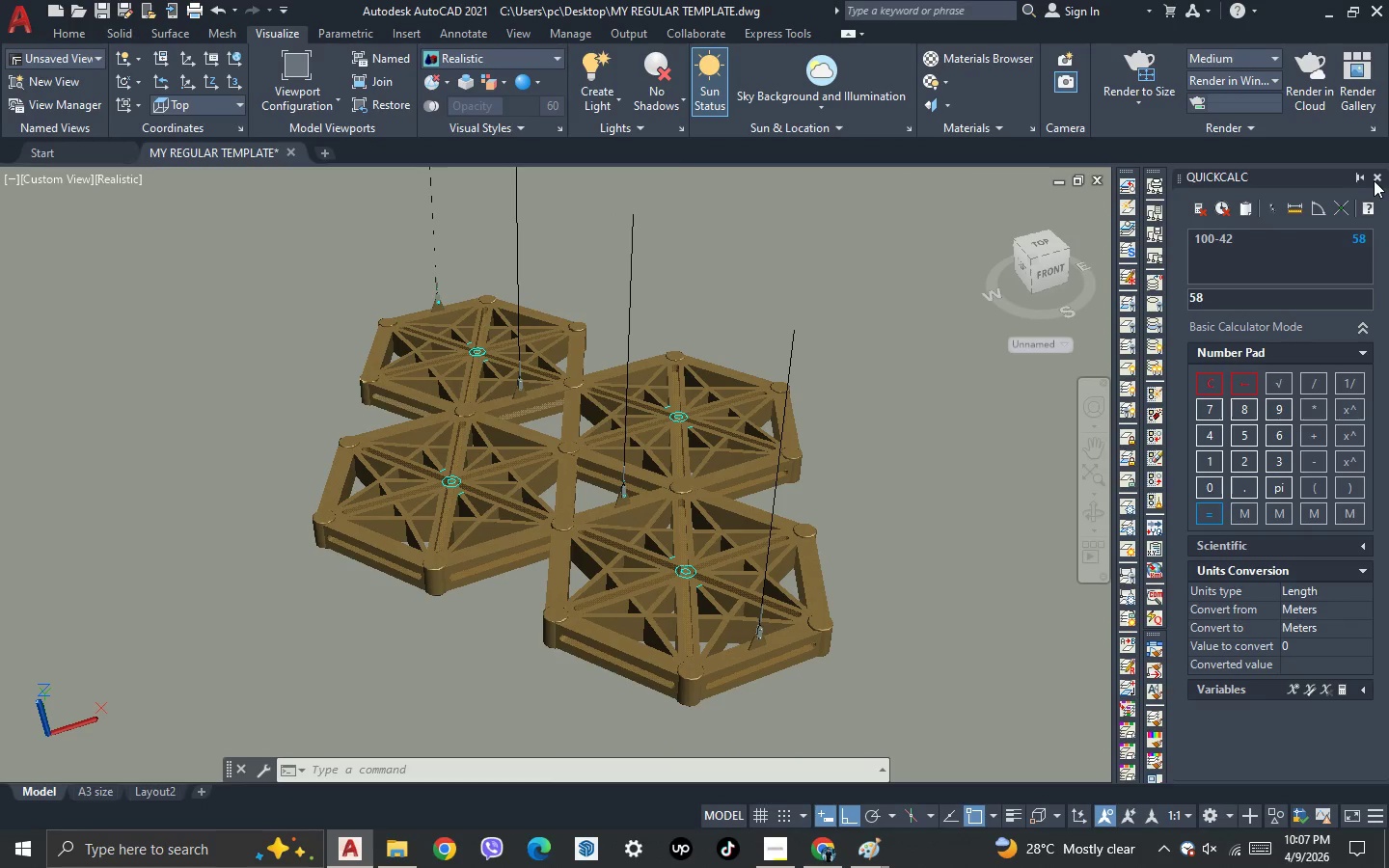 
left_click([1375, 179])
 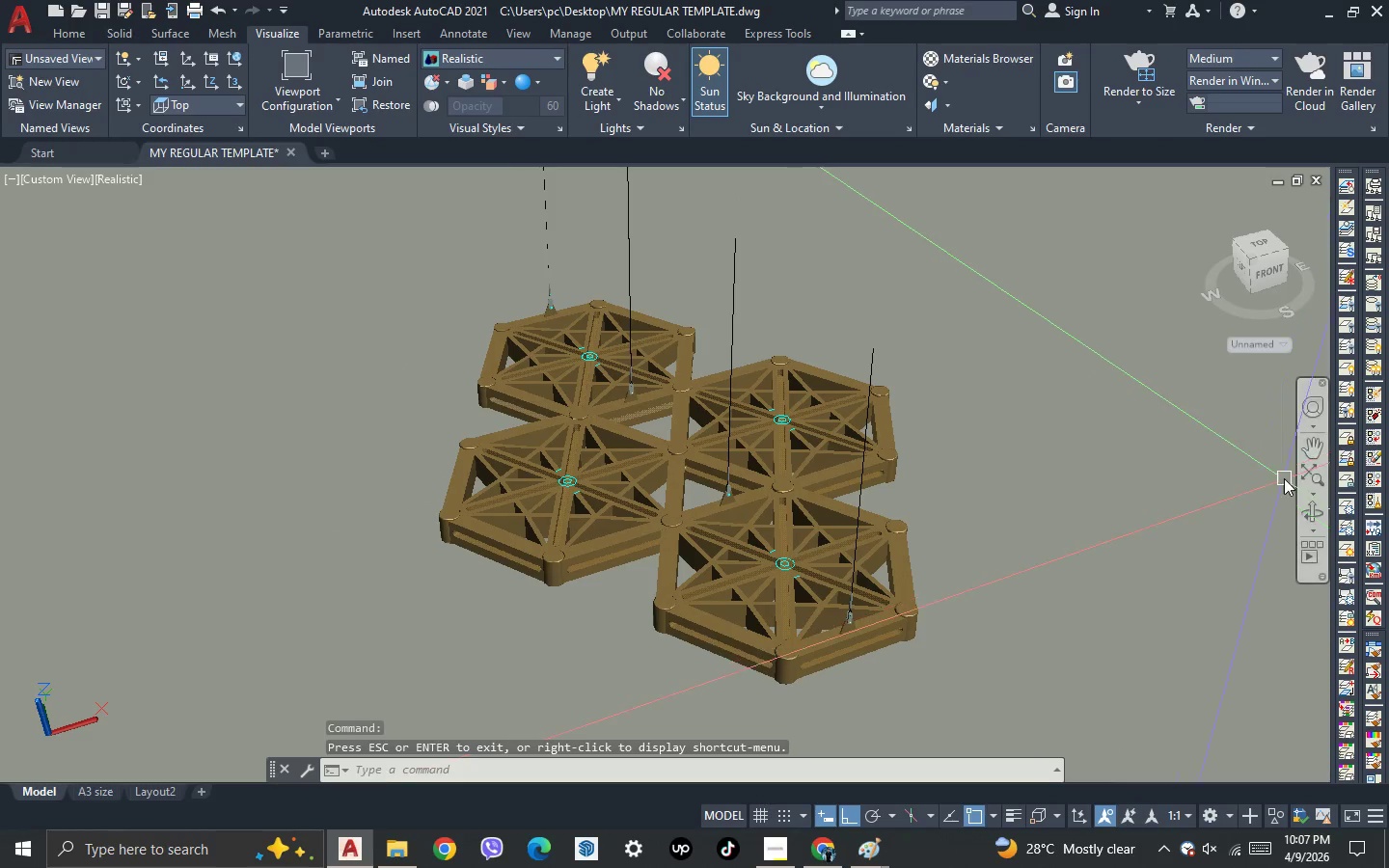 
left_click([1315, 451])
 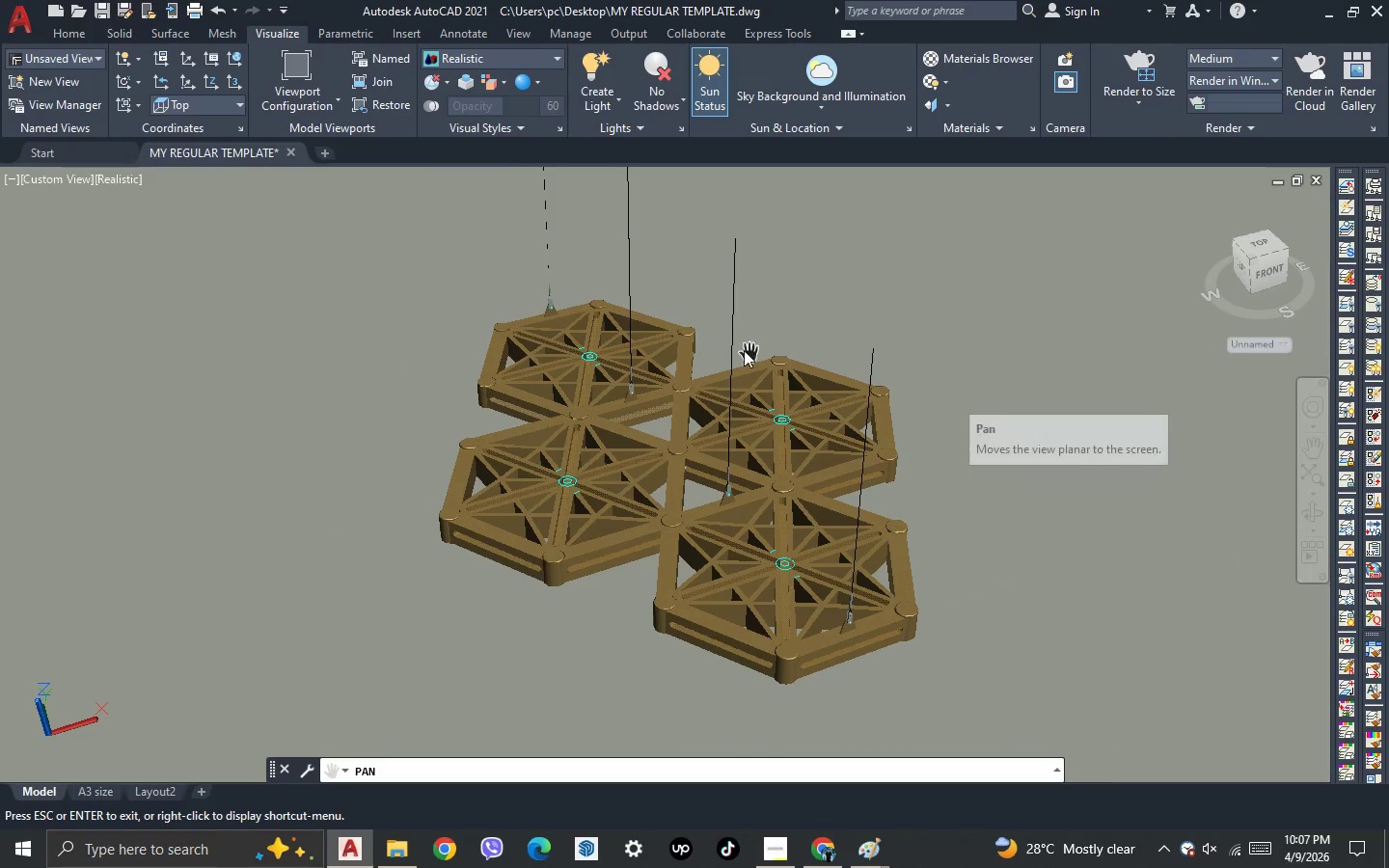 
scroll: coordinate [737, 347], scroll_direction: up, amount: 2.0
 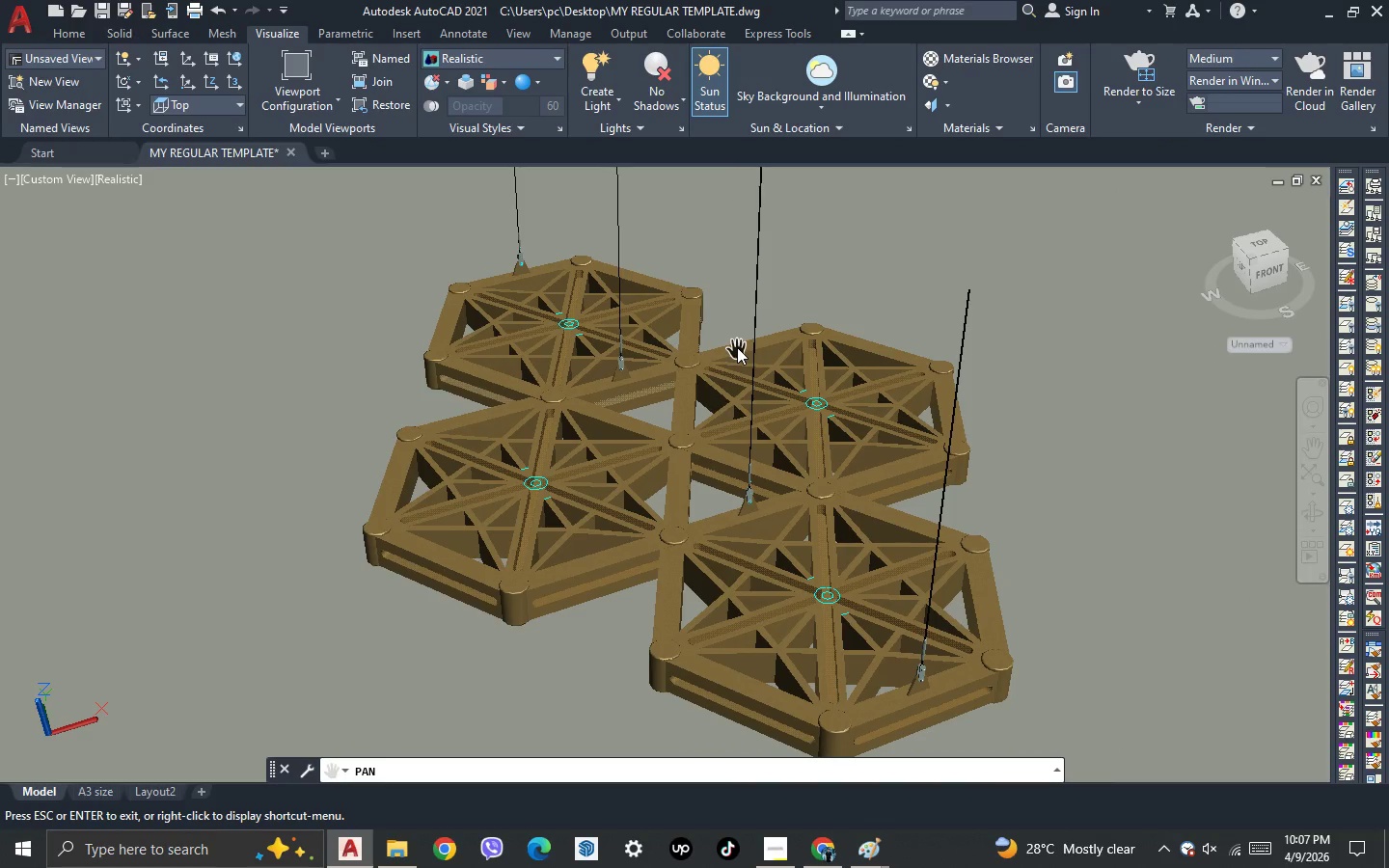 
wait(6.0)
 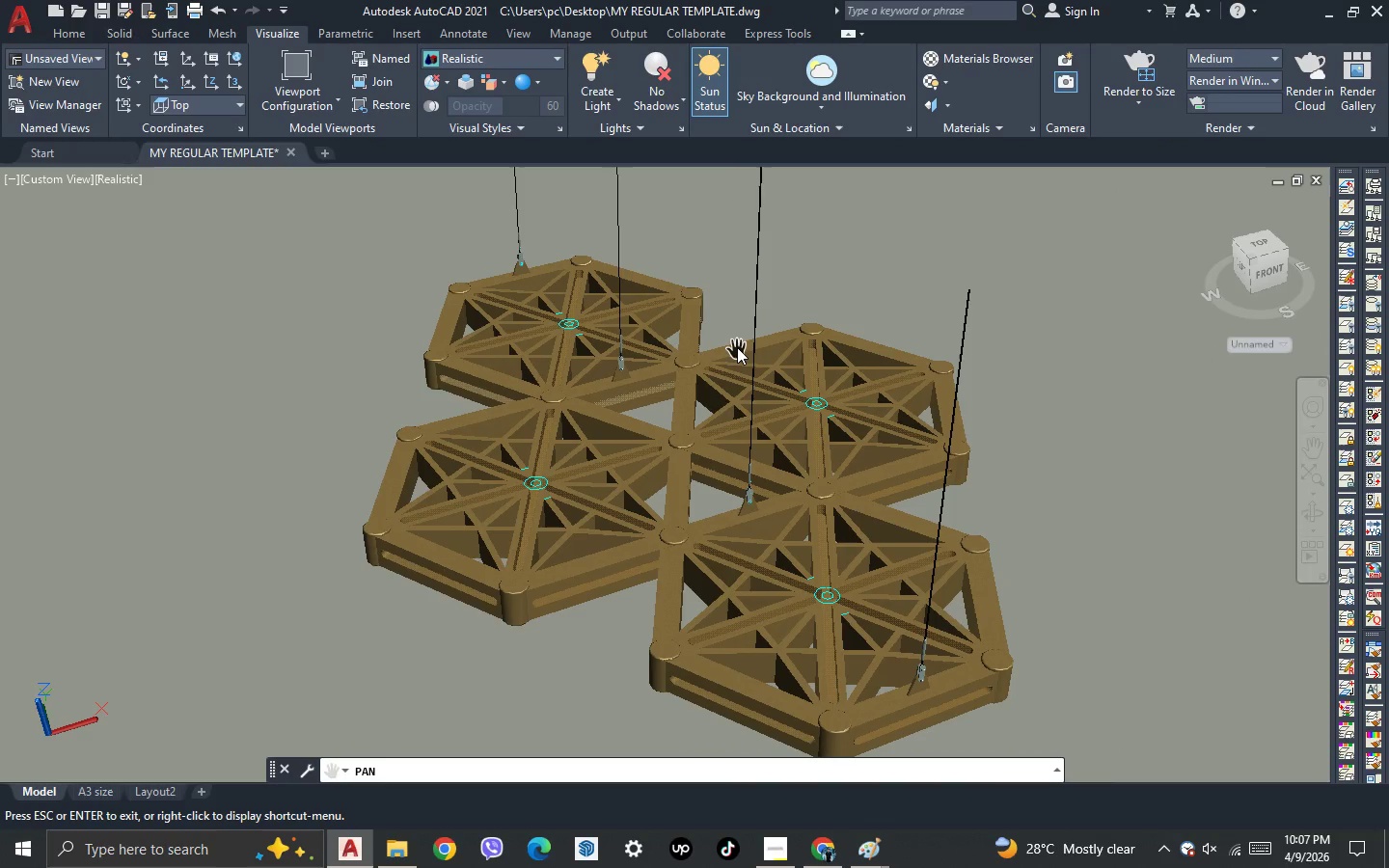 
key(Escape)
 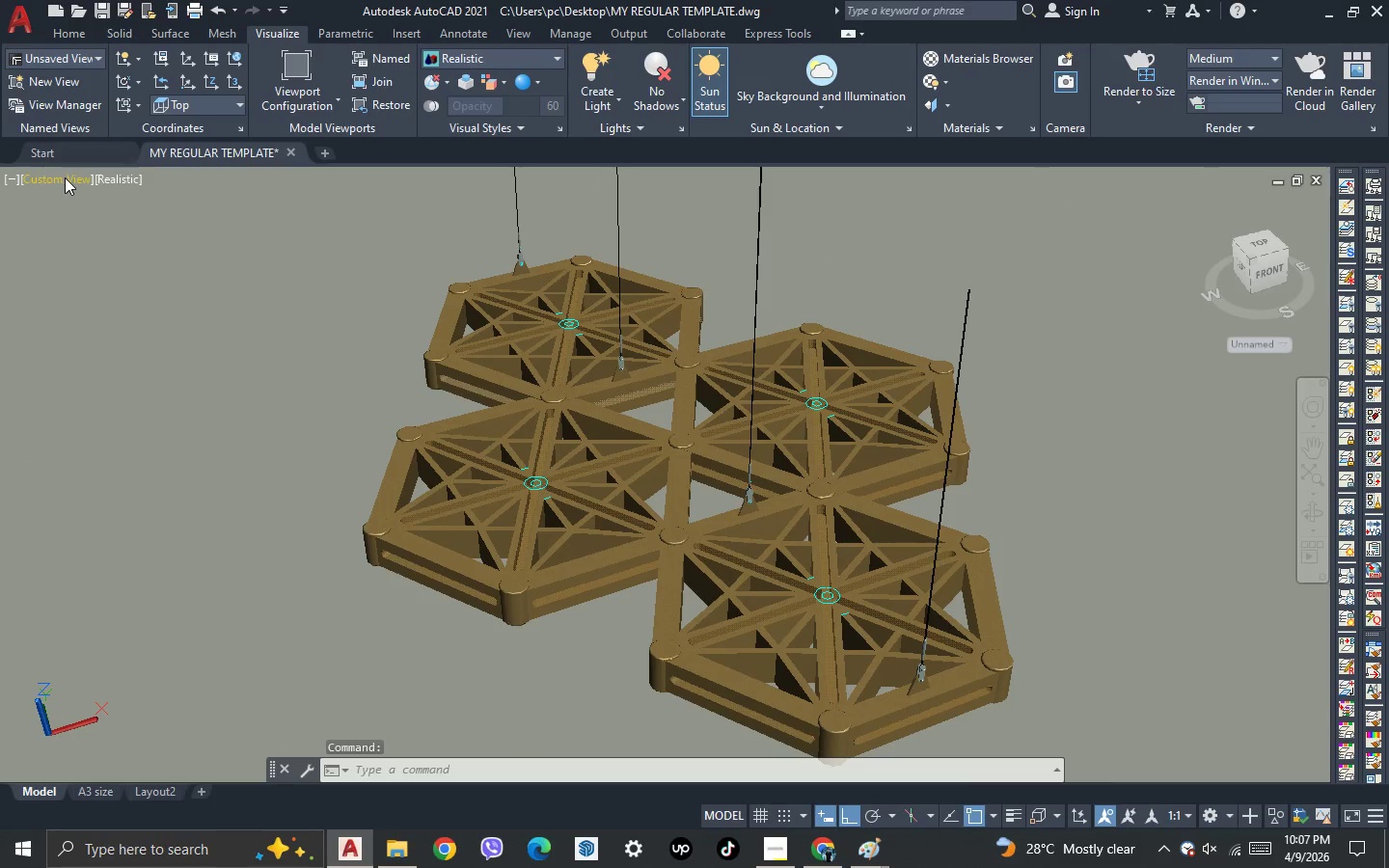 
left_click([65, 177])
 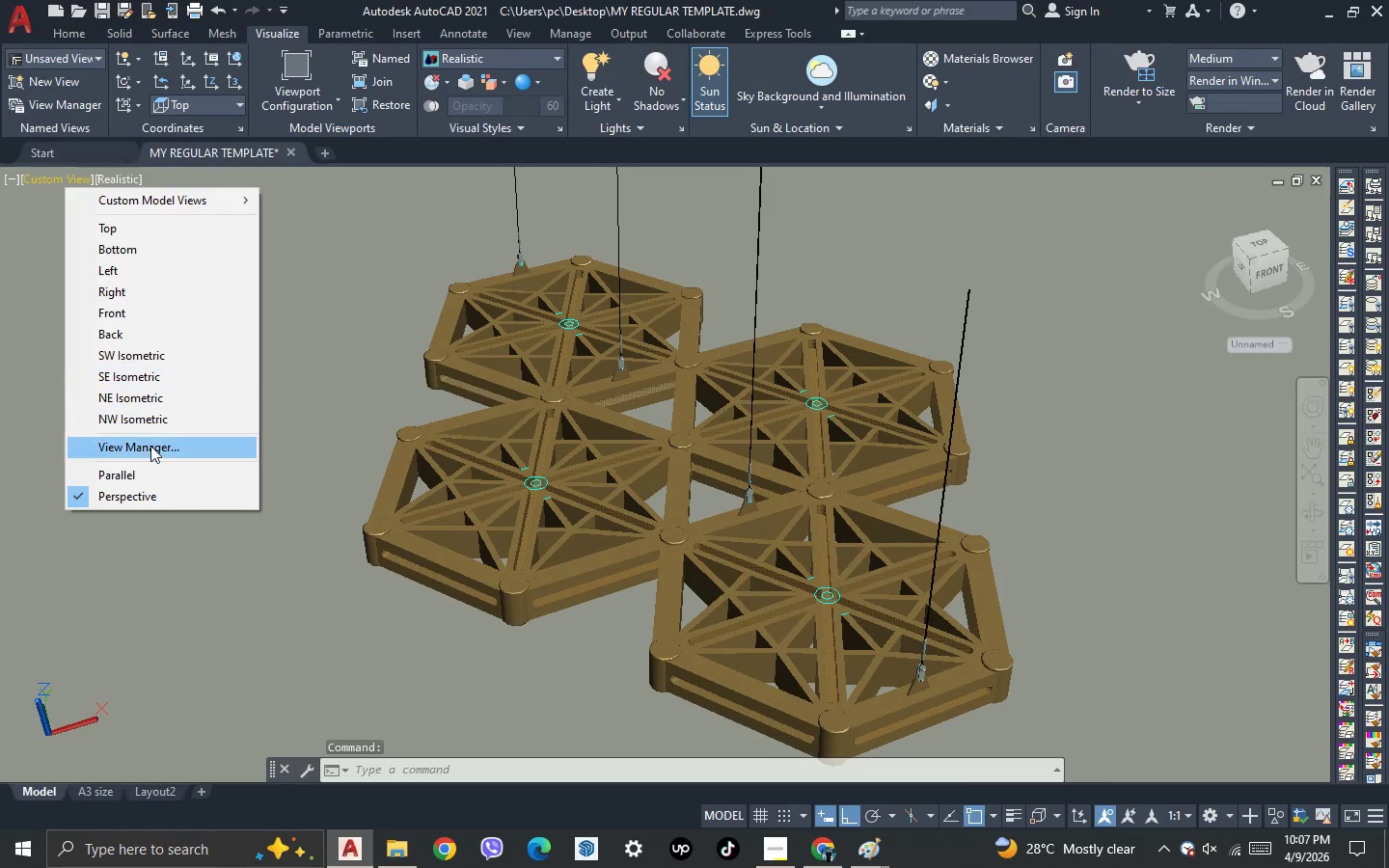 
left_click([151, 451])
 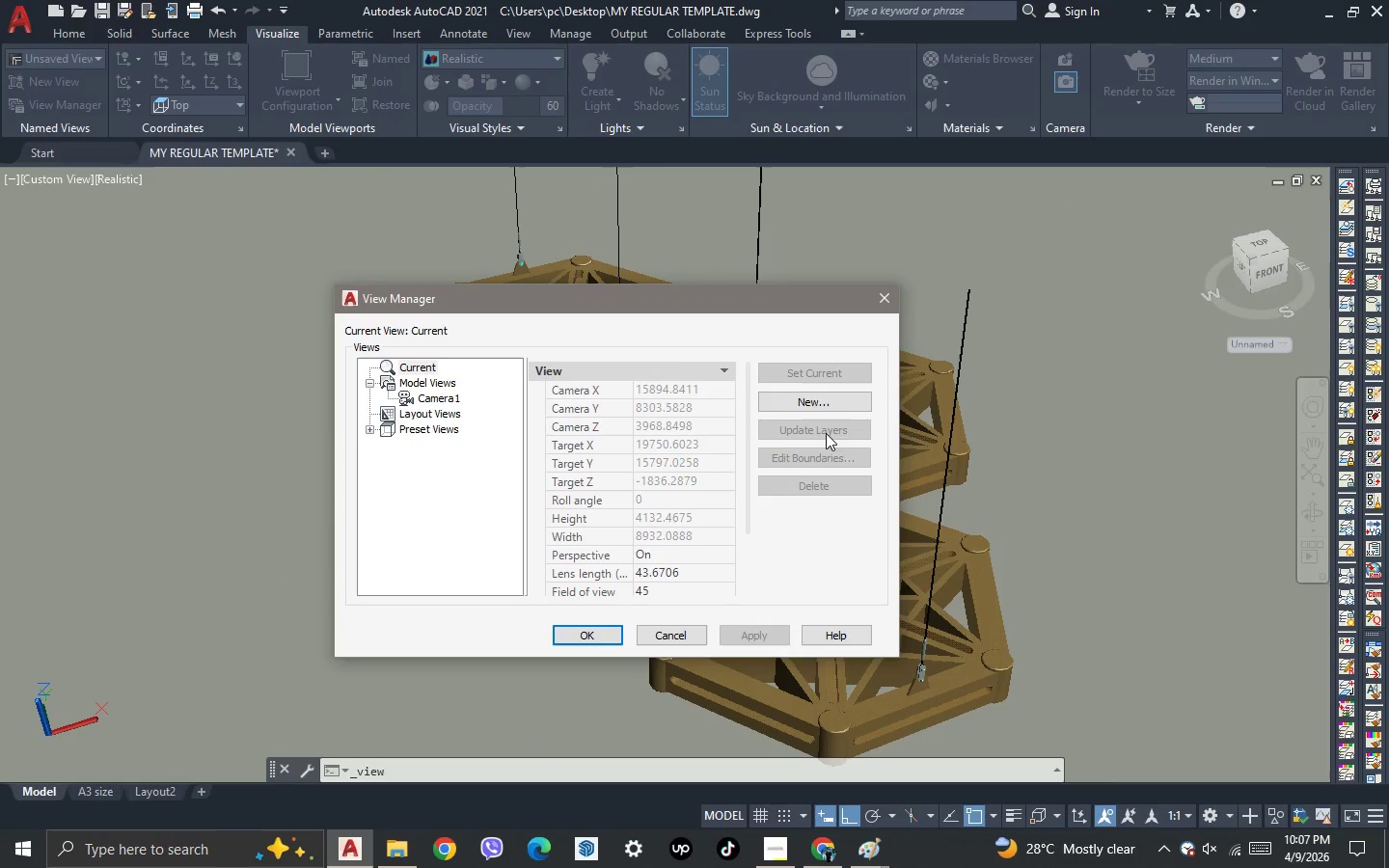 
left_click([836, 398])
 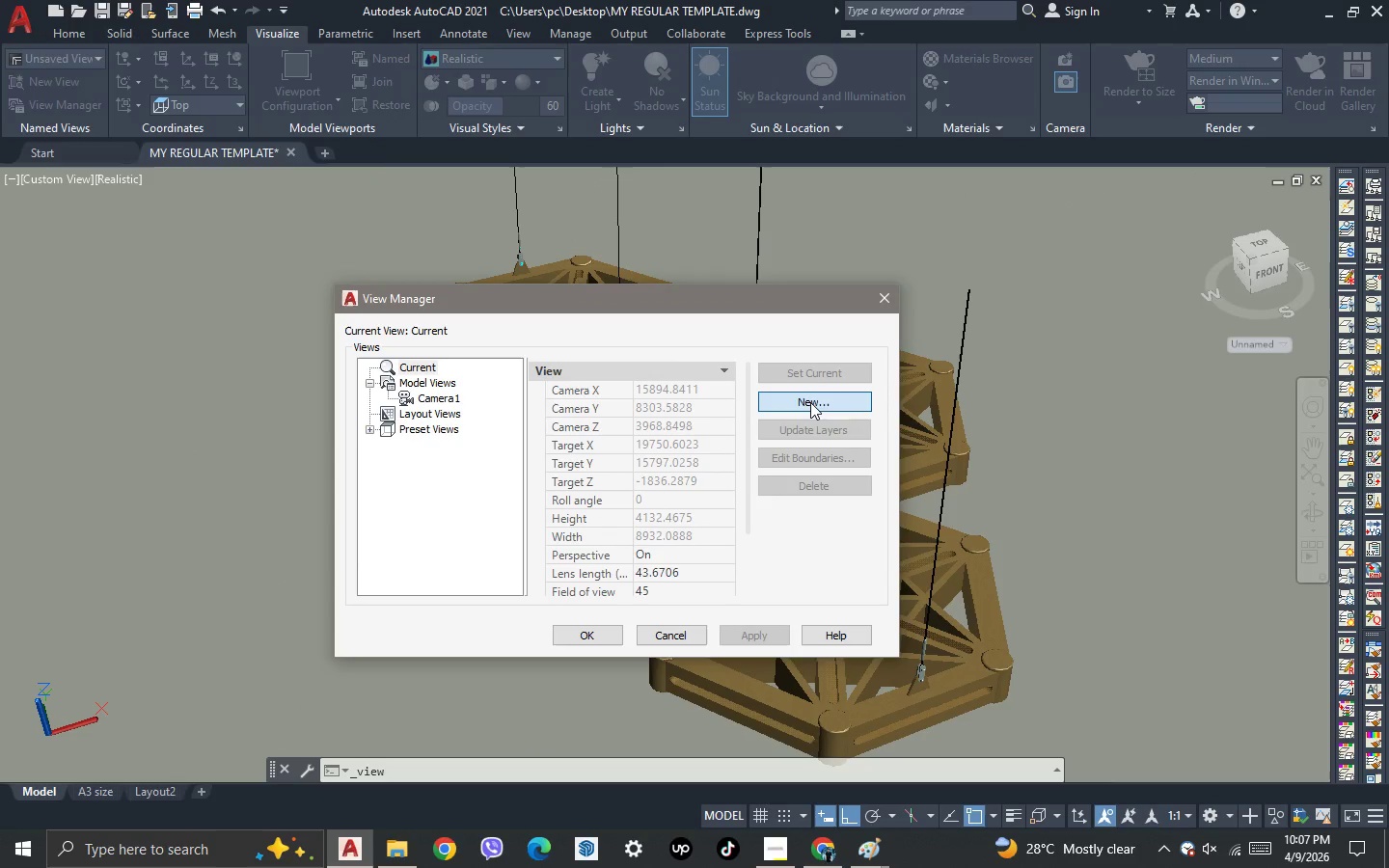 
left_click([810, 402])
 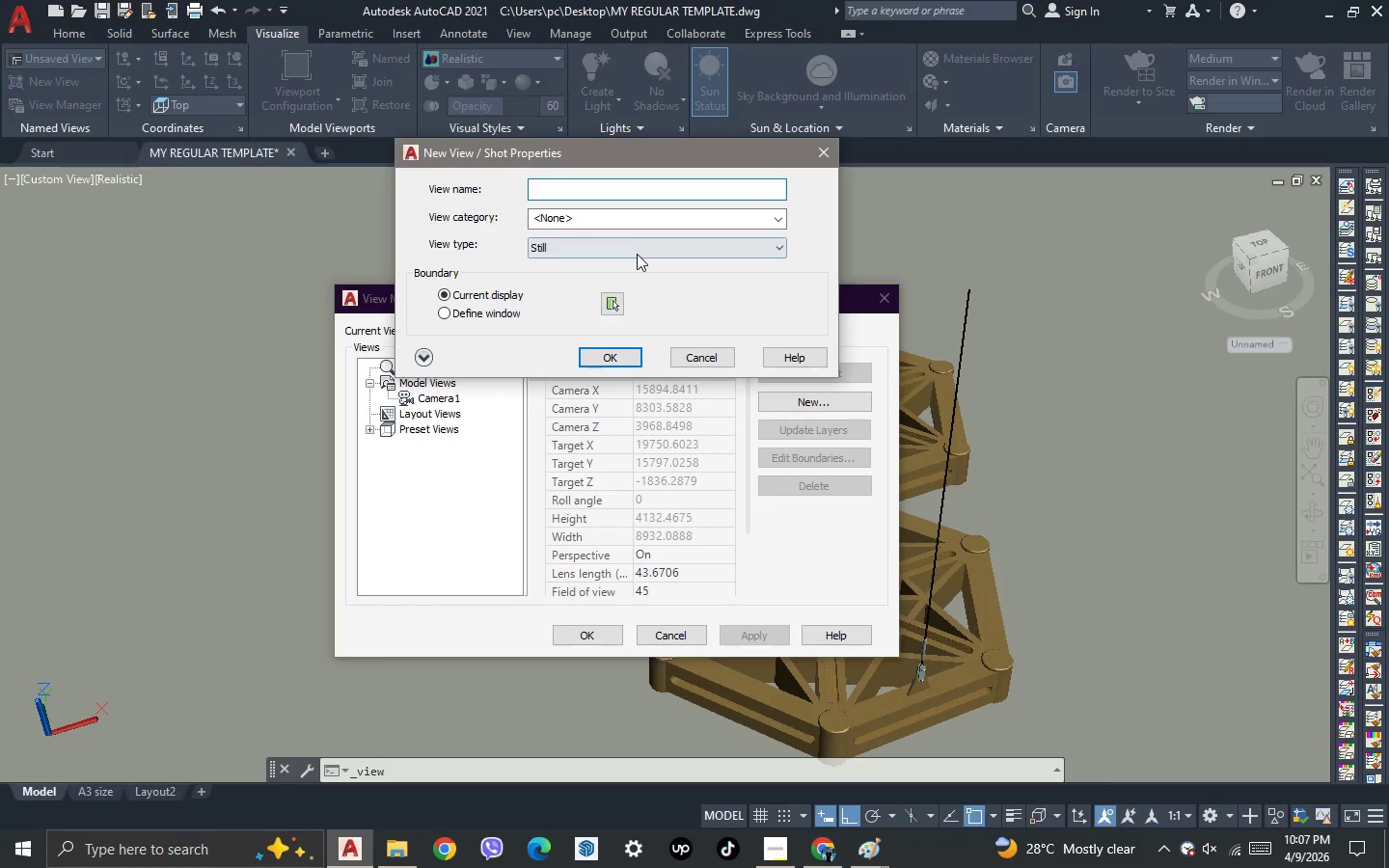 
type(perspective view)
 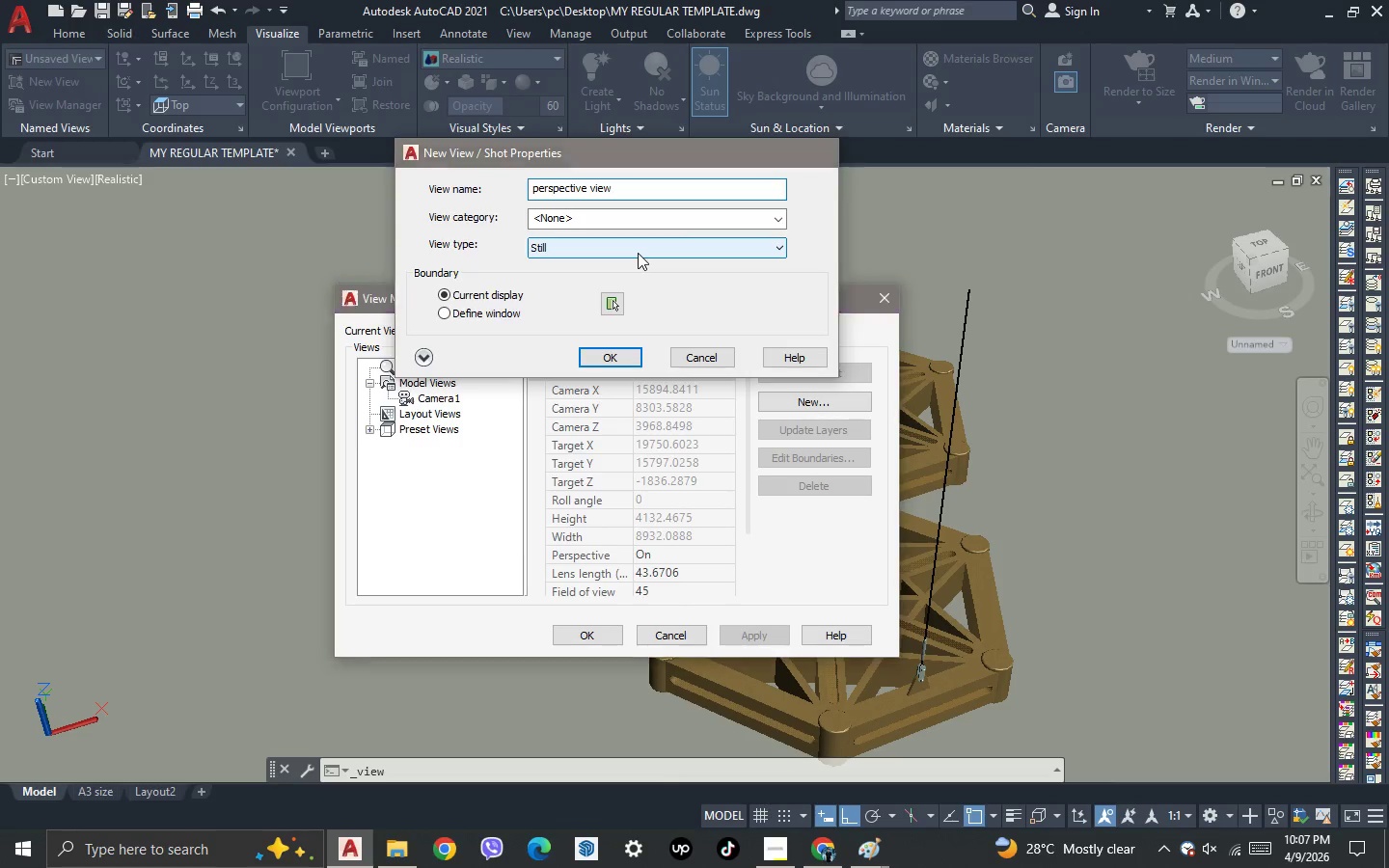 
key(Enter)
 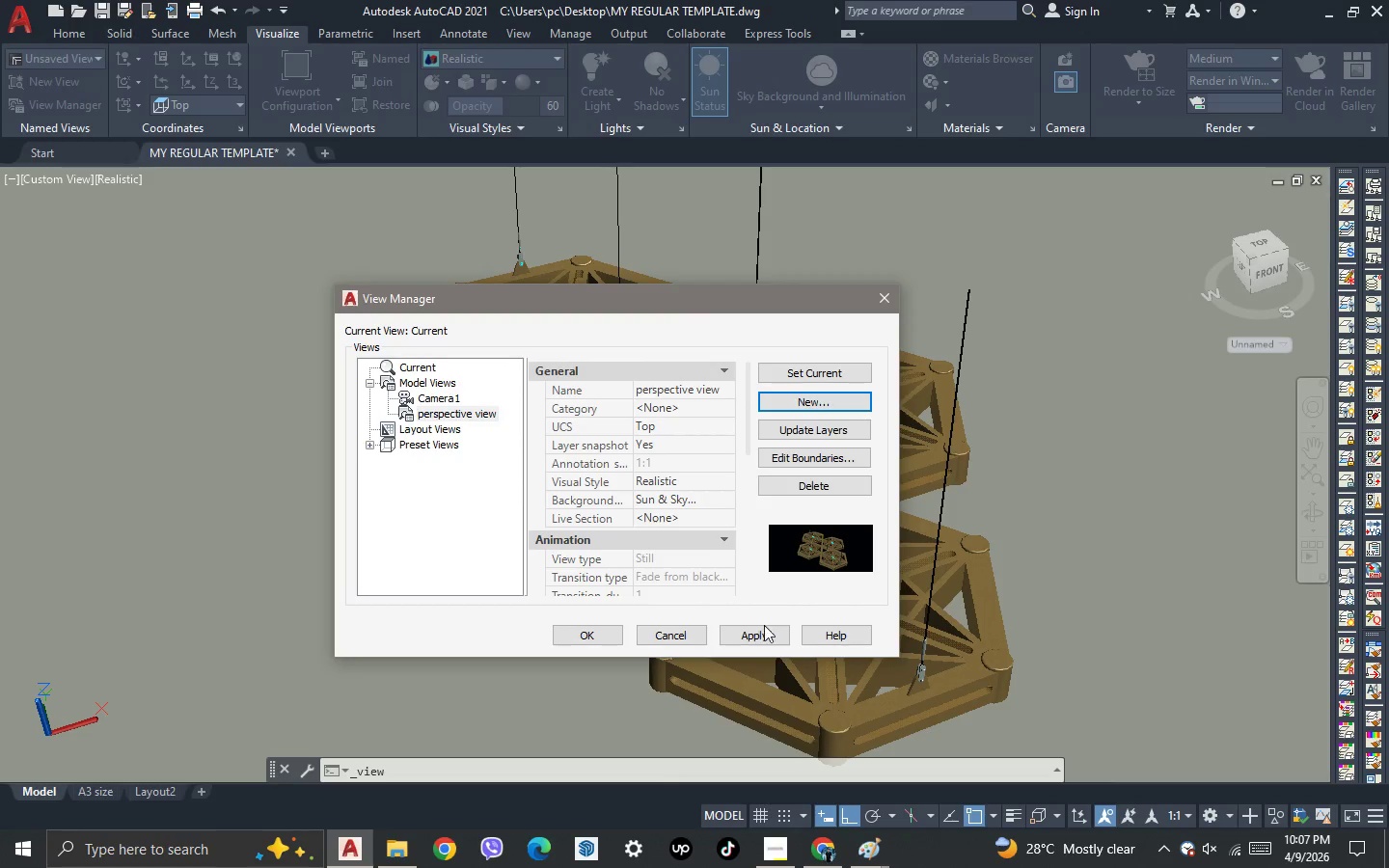 
left_click([757, 640])
 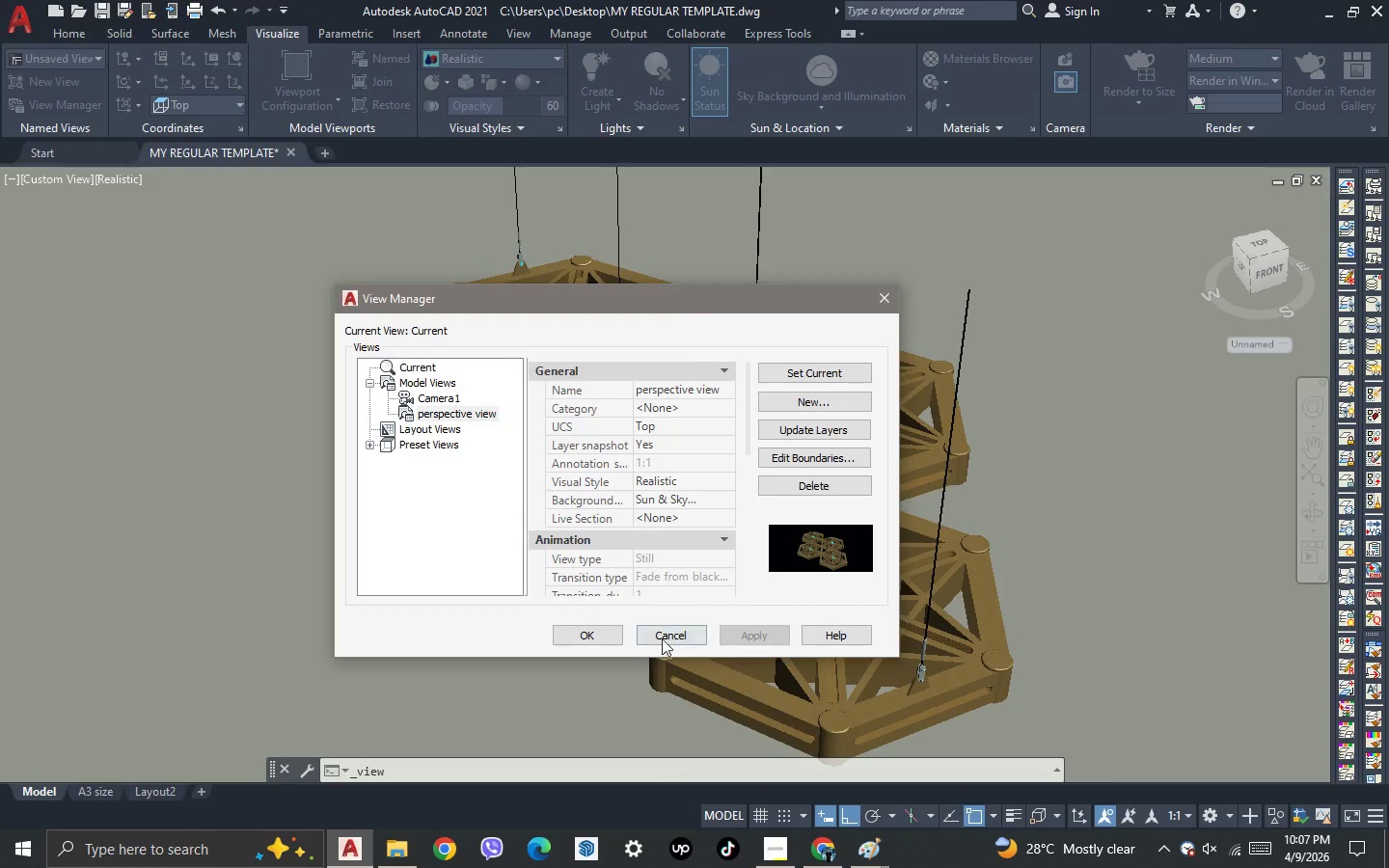 
left_click([613, 635])
 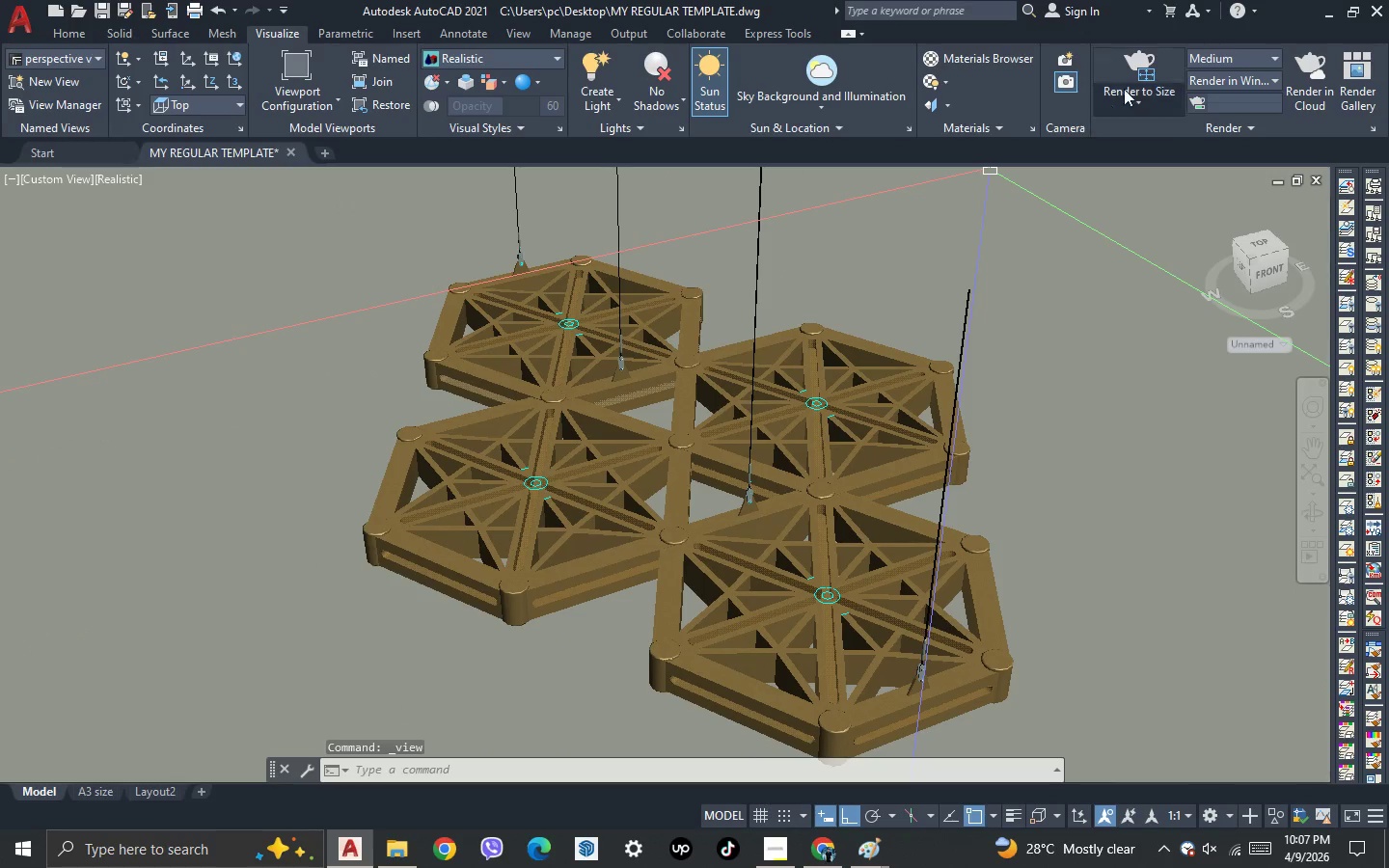 
left_click([1144, 98])
 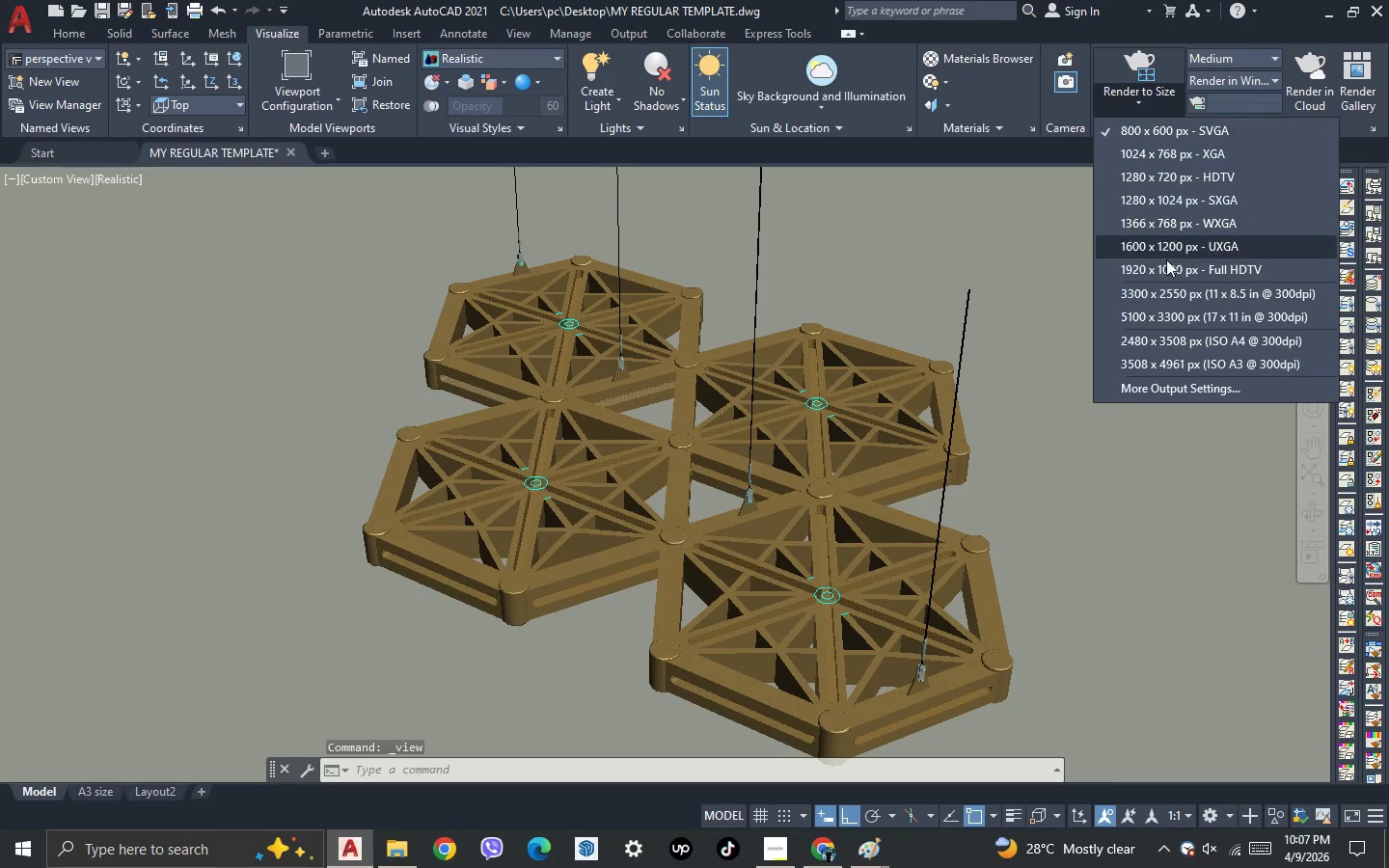 
left_click([1166, 265])
 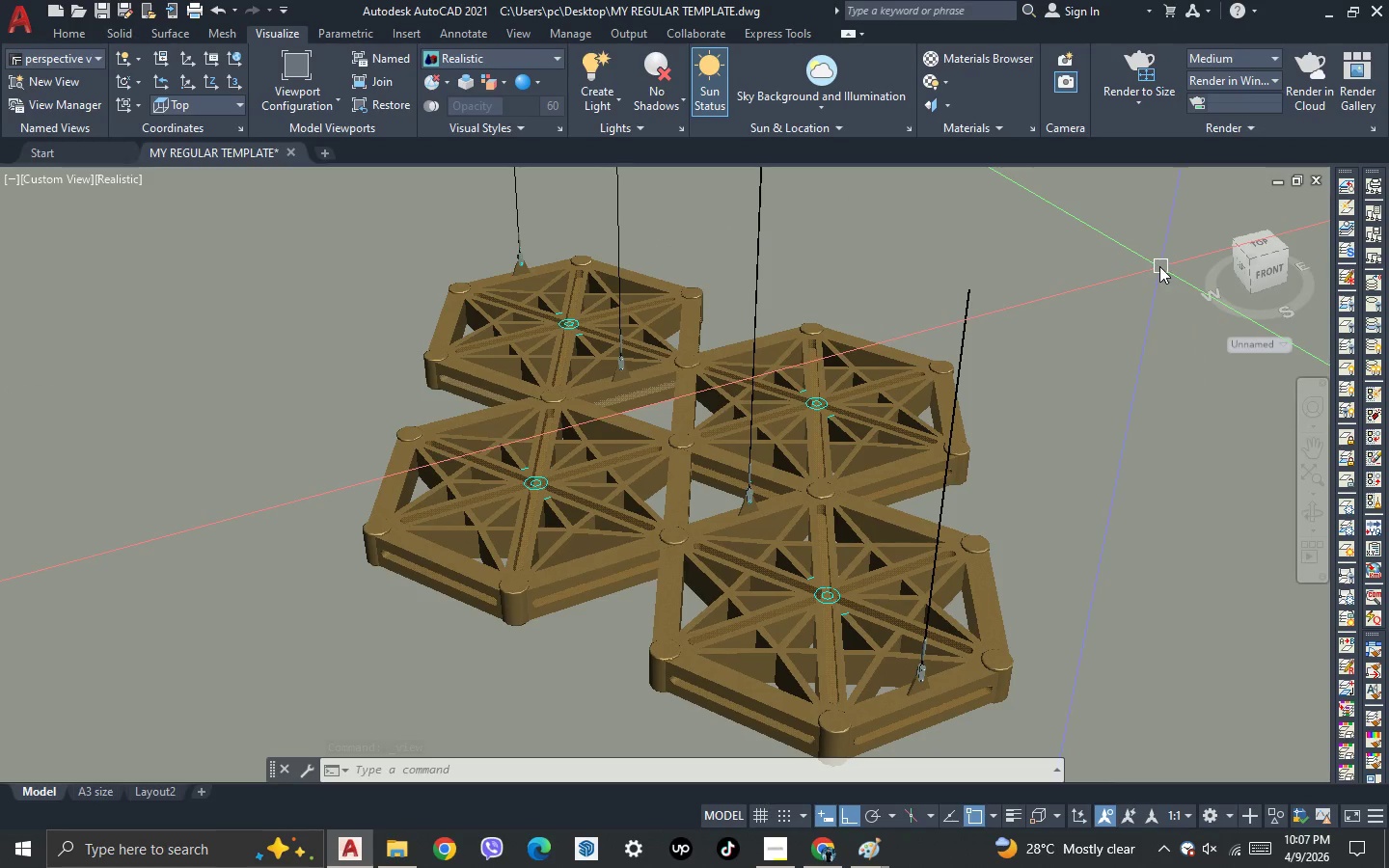 
left_click([1136, 105])
 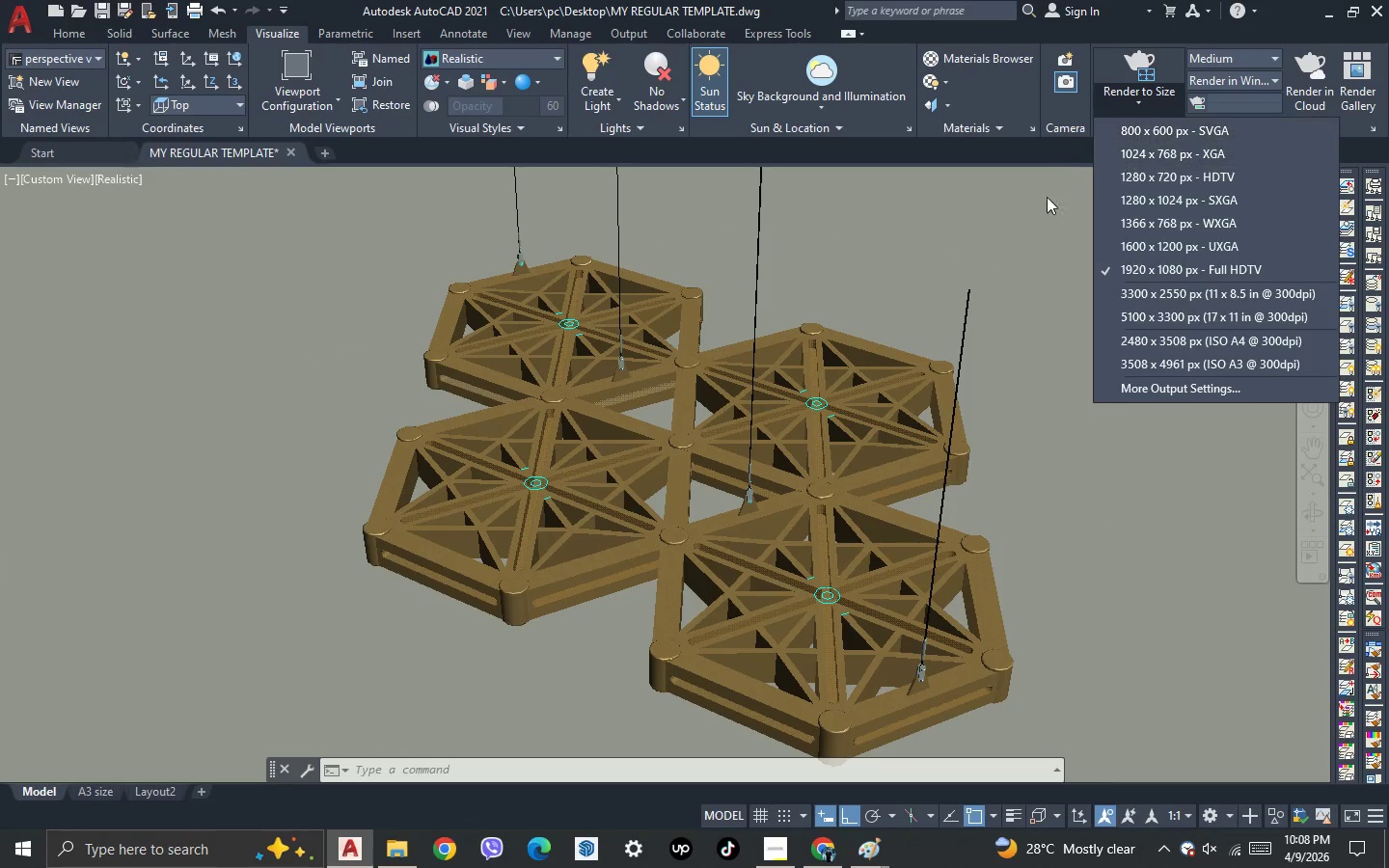 
left_click([1036, 202])
 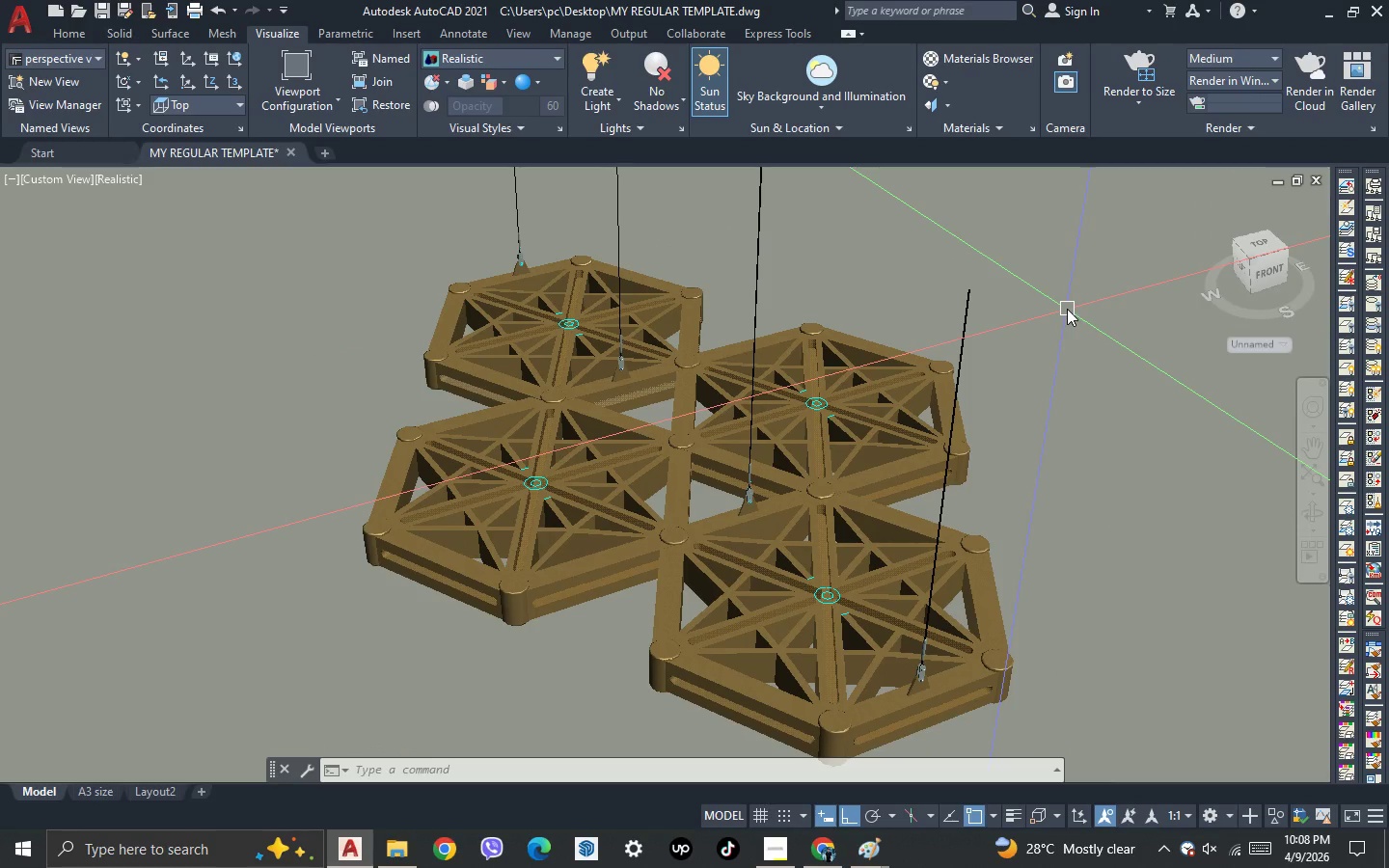 
type(rr)
key(NumpadEnter)
 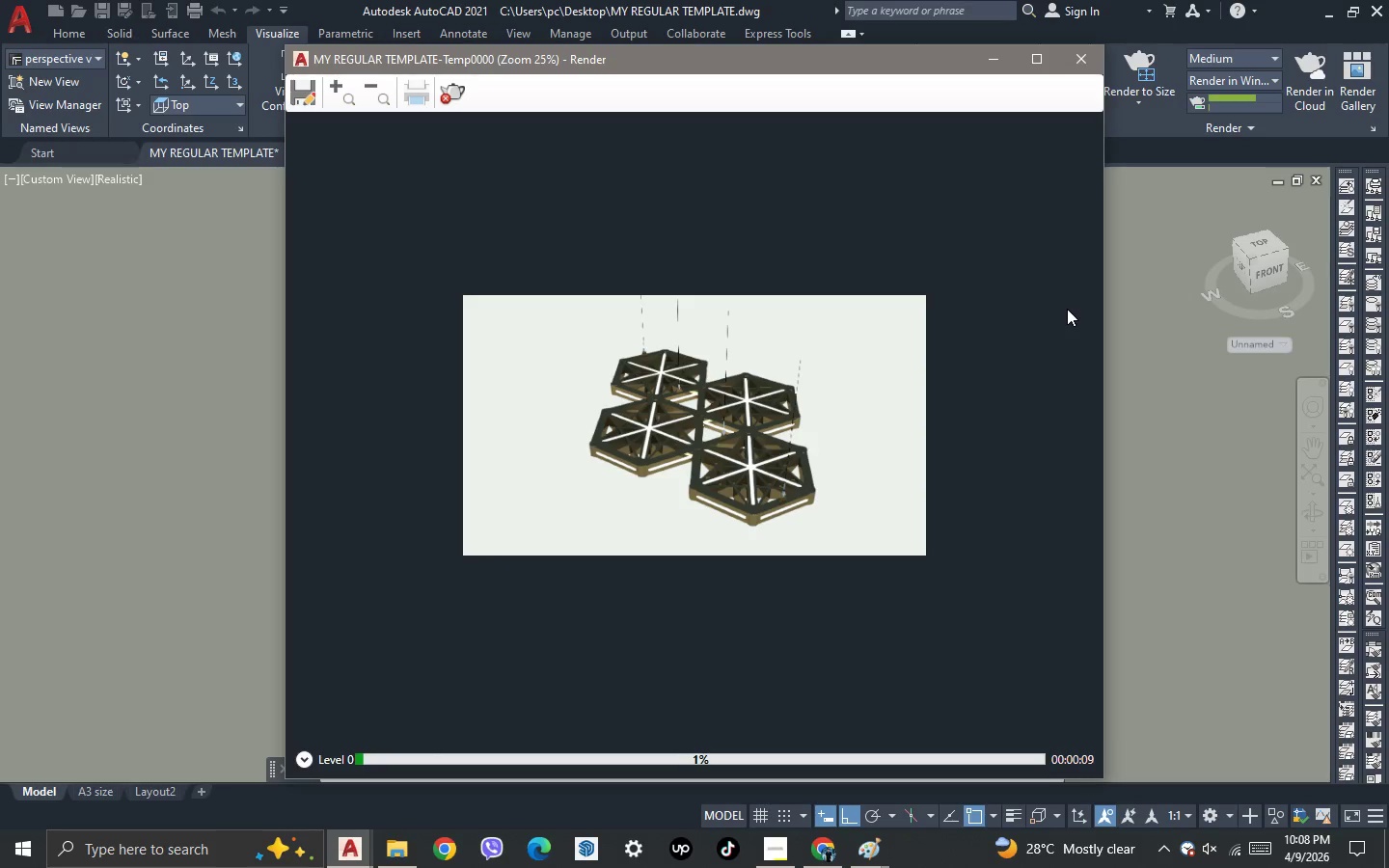 
wait(18.38)
 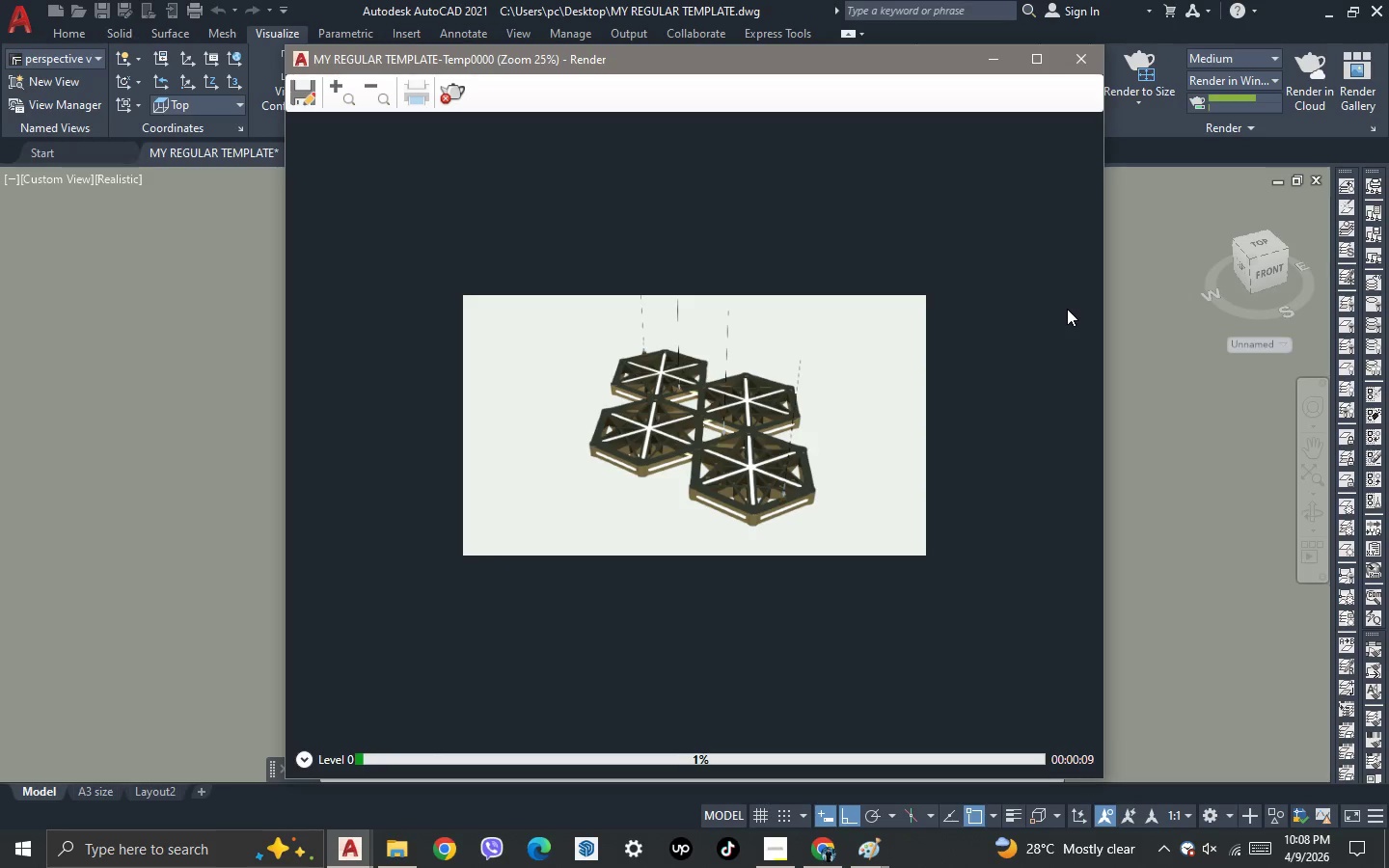 
left_click([769, 479])
 